 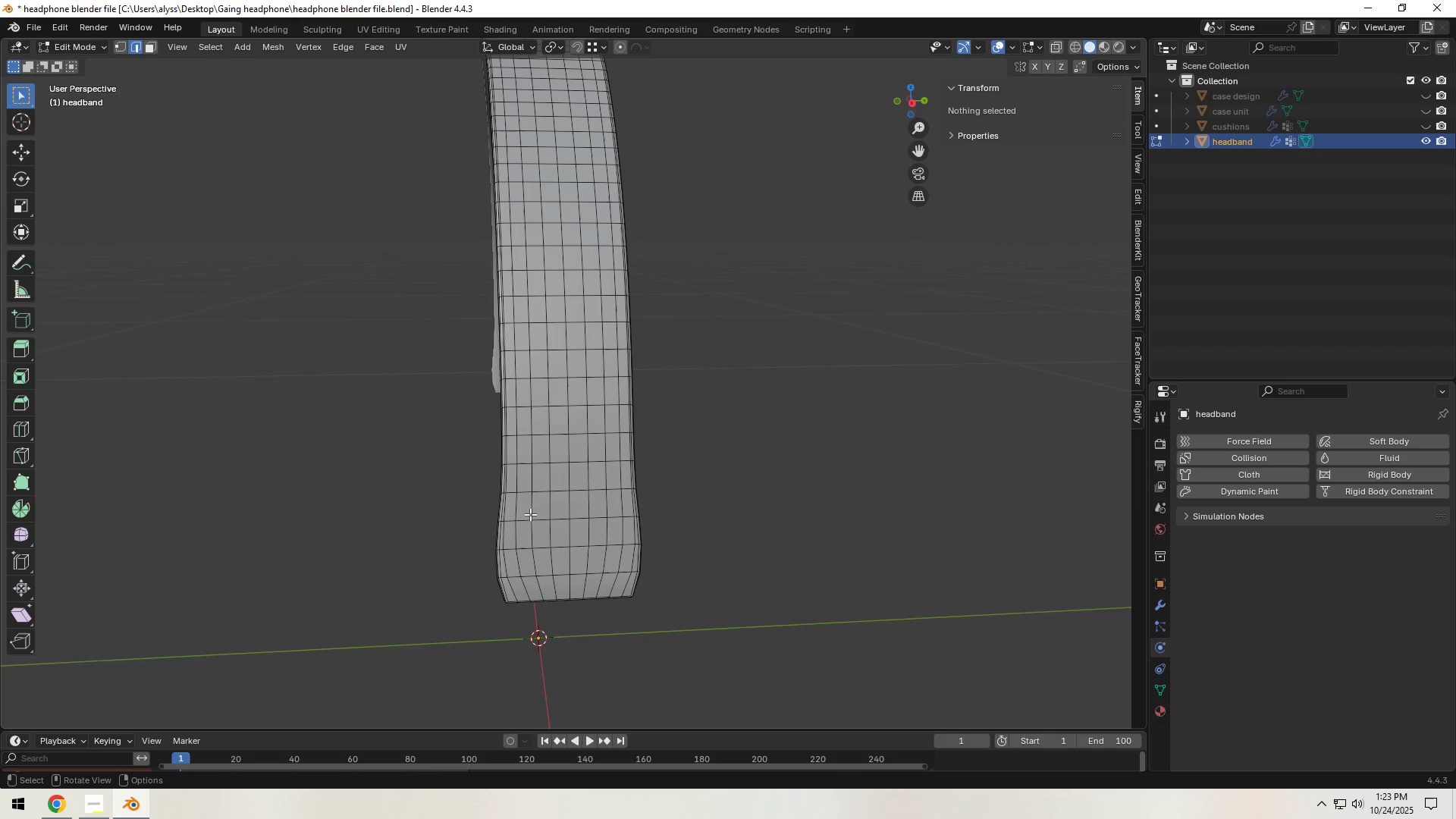 
hold_key(key=AltLeft, duration=0.55)
left_click([513, 531])
 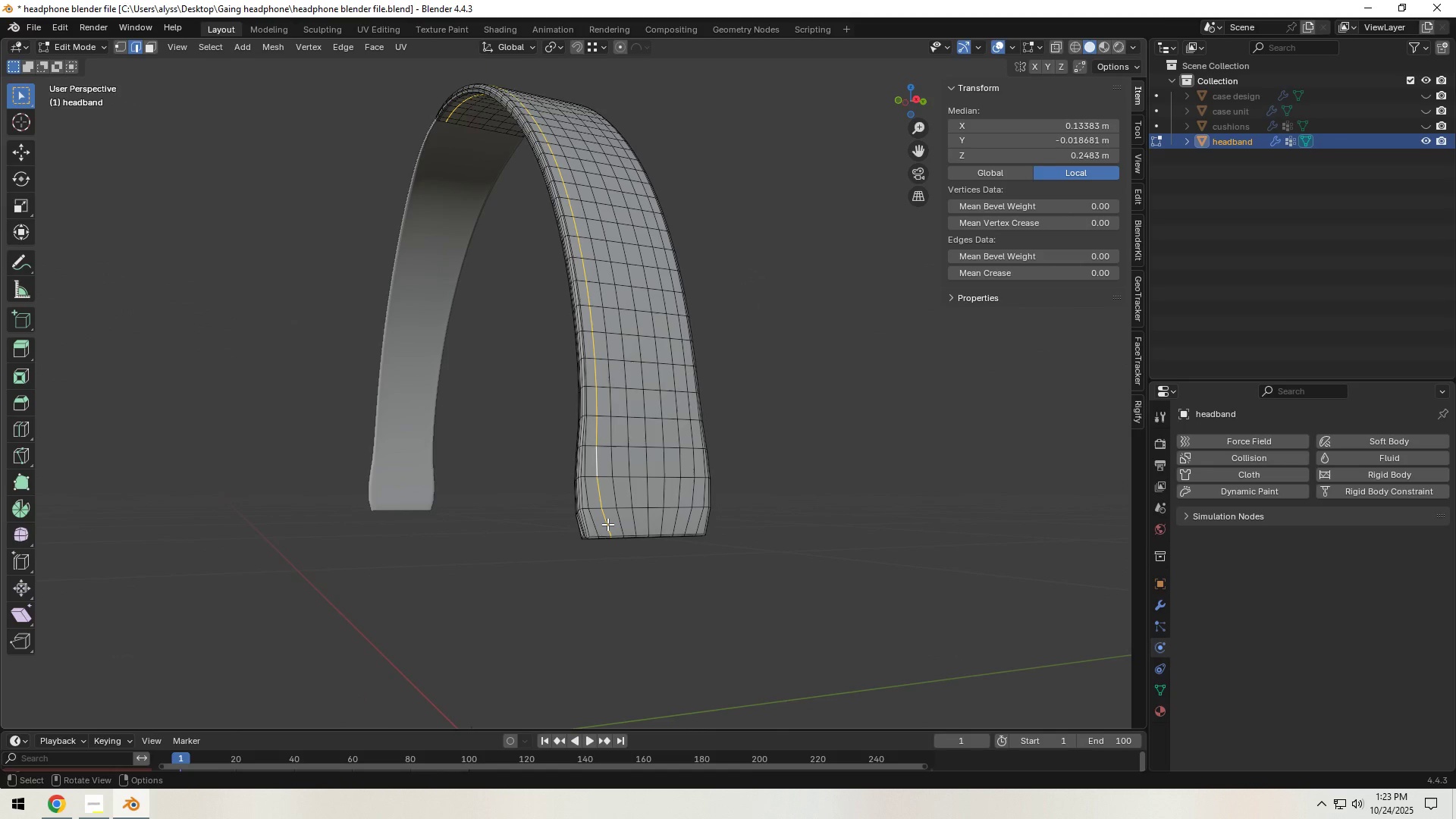 
left_click([607, 523])
 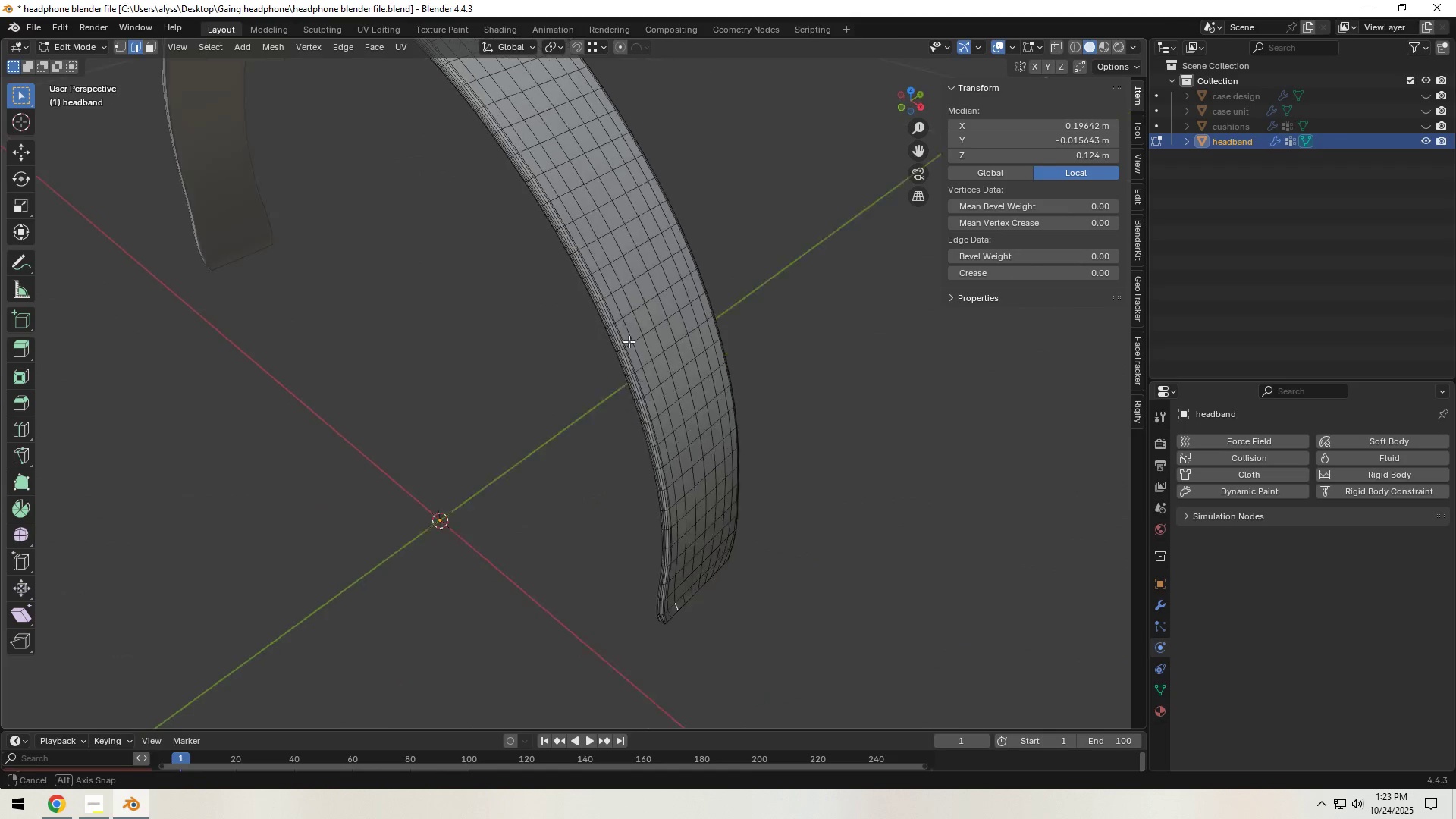 
scroll: coordinate [639, 355], scroll_direction: down, amount: 1.0
 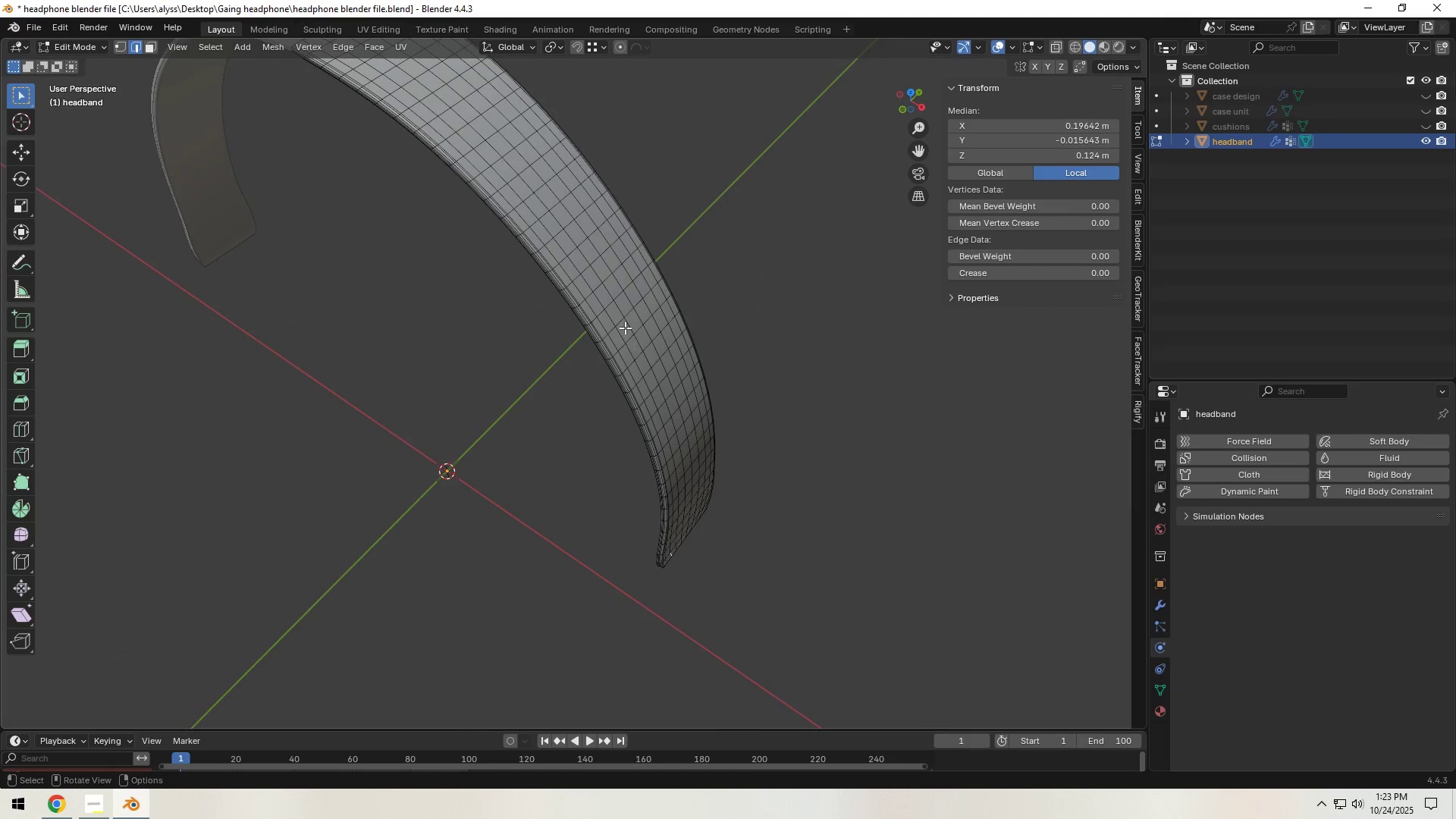 
hold_key(key=ShiftLeft, duration=0.56)
 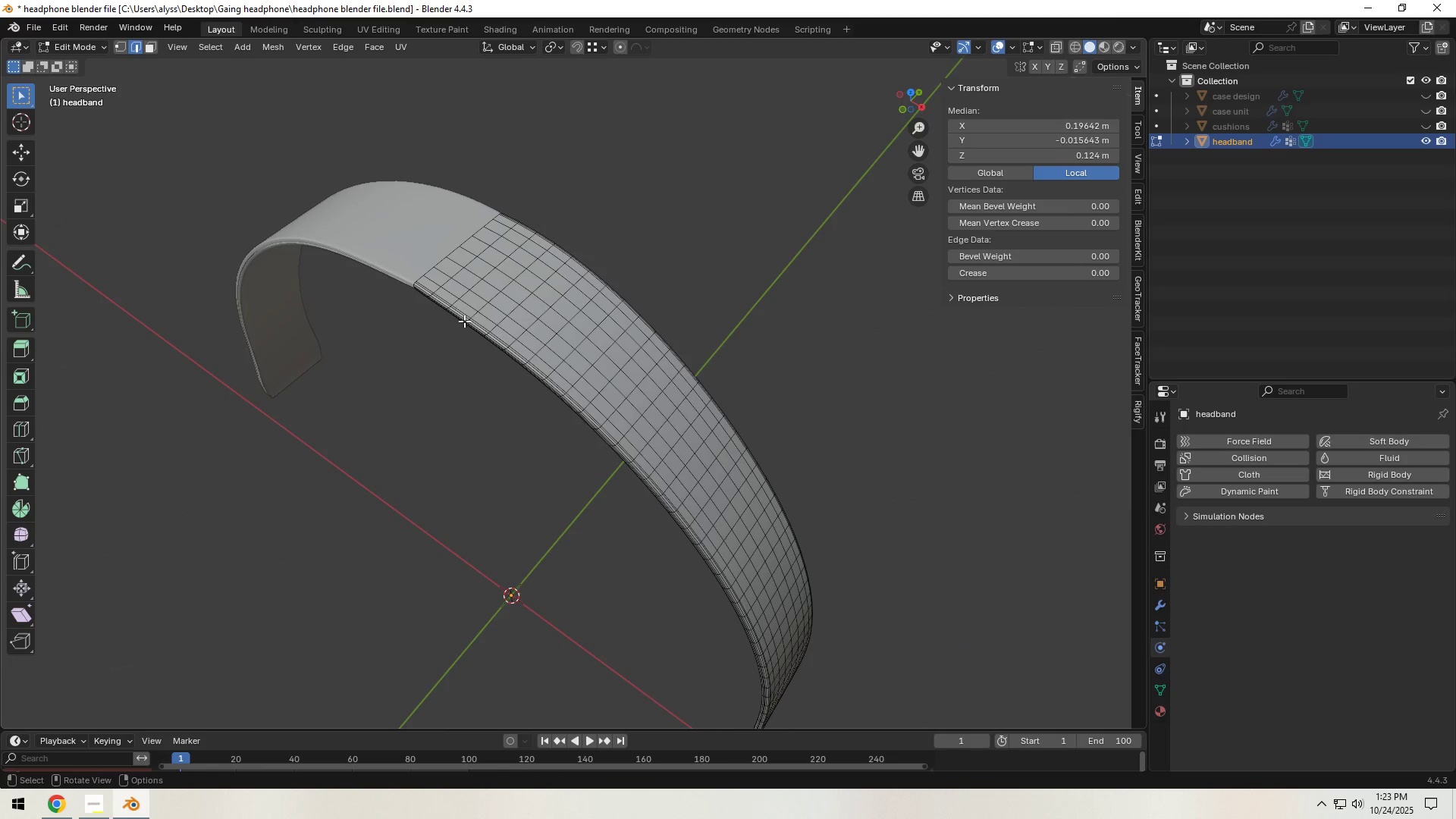 
hold_key(key=ControlLeft, duration=0.58)
left_click([433, 280])
 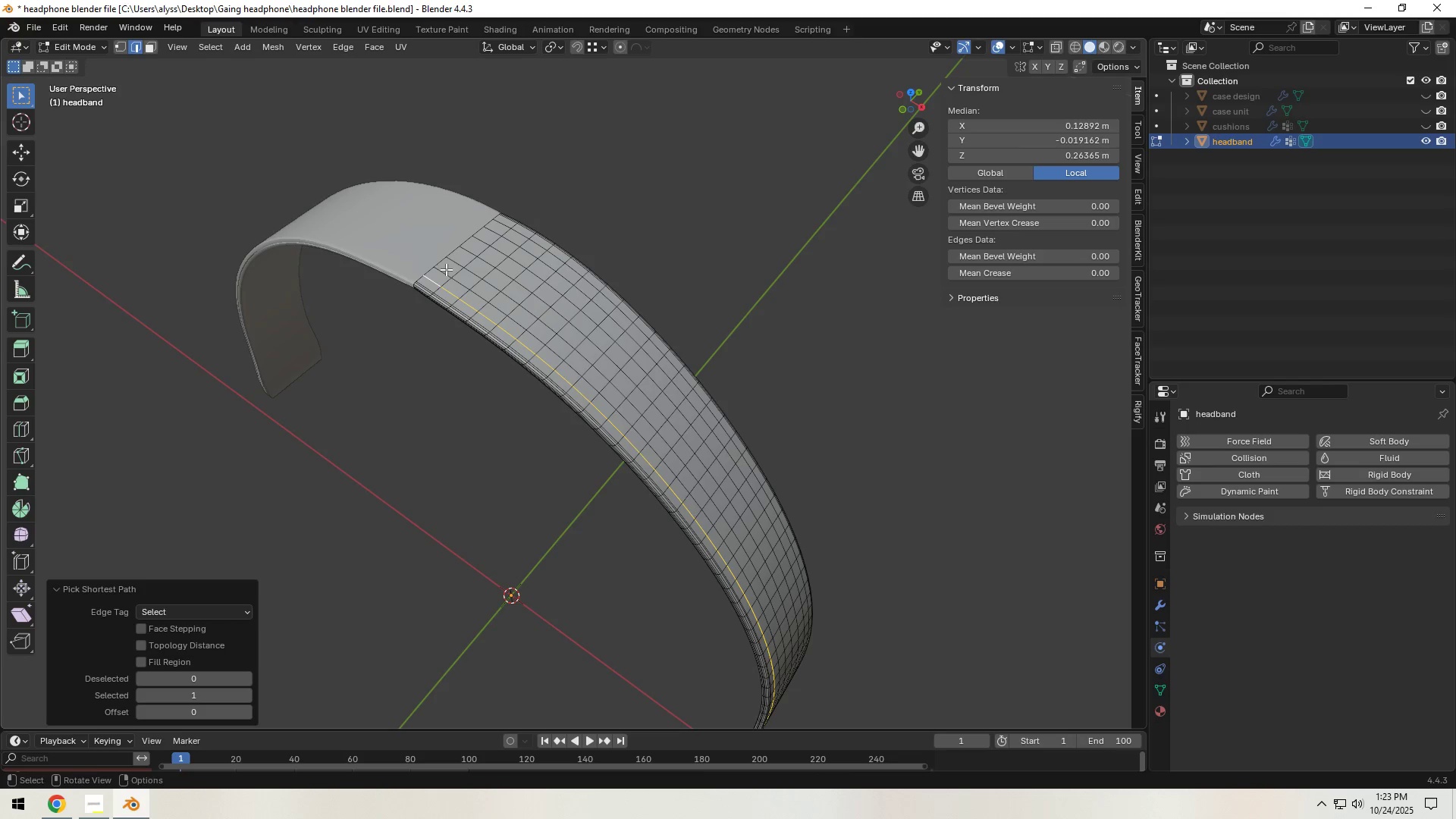 
hold_key(key=ShiftLeft, duration=1.54)
 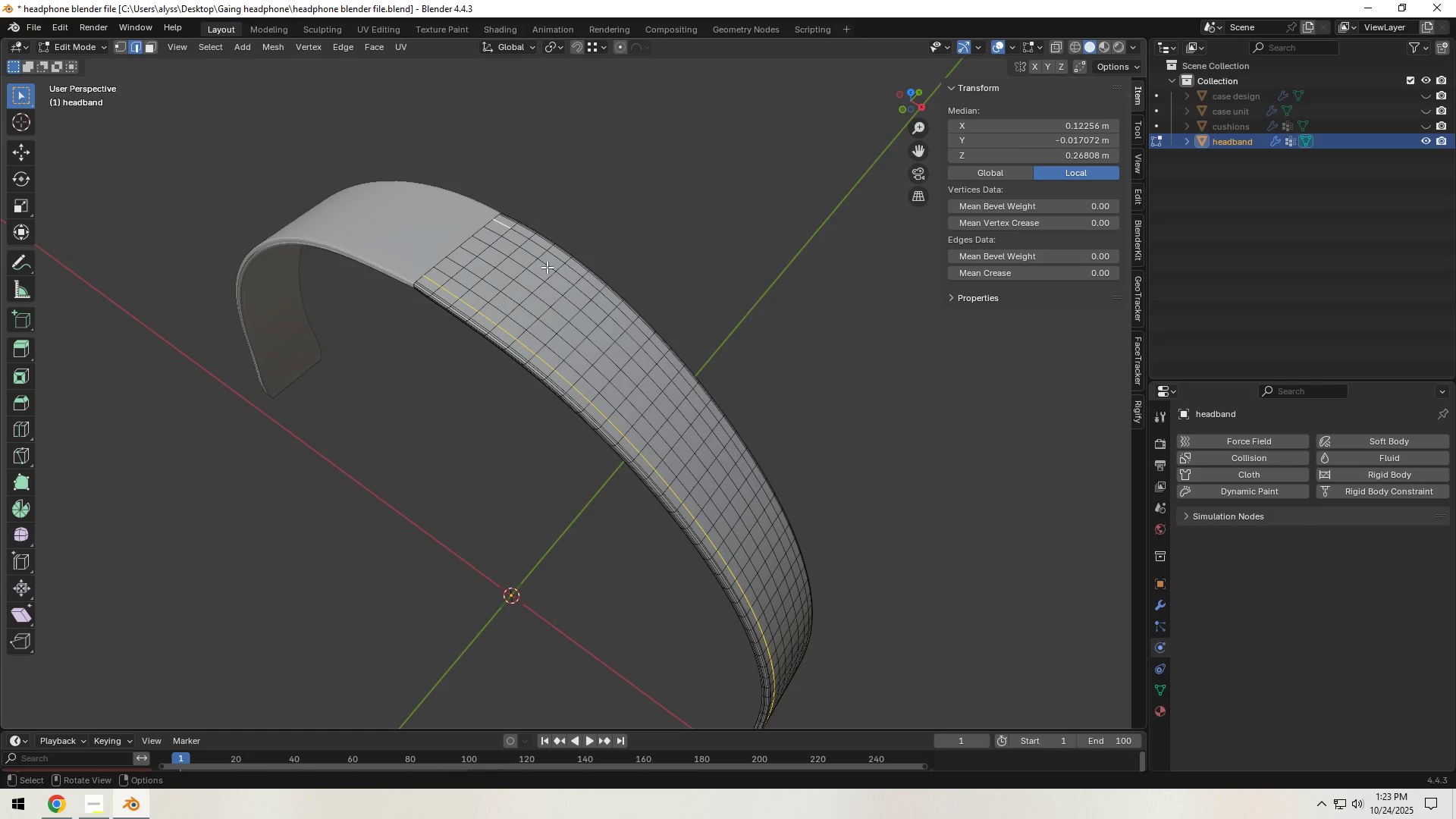 
hold_key(key=ShiftLeft, duration=0.35)
left_click([499, 222])
 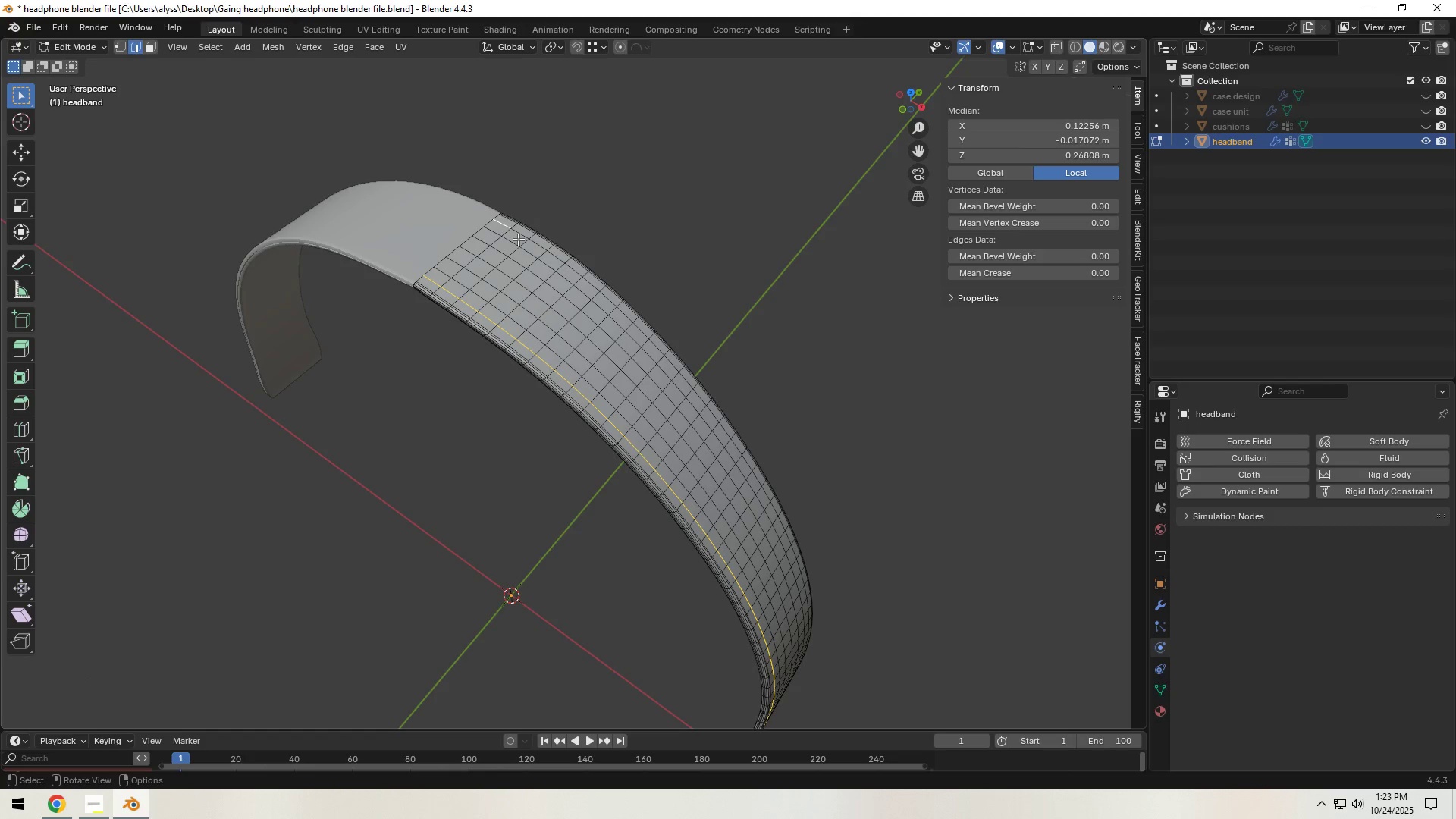 
hold_key(key=ShiftLeft, duration=1.53)
 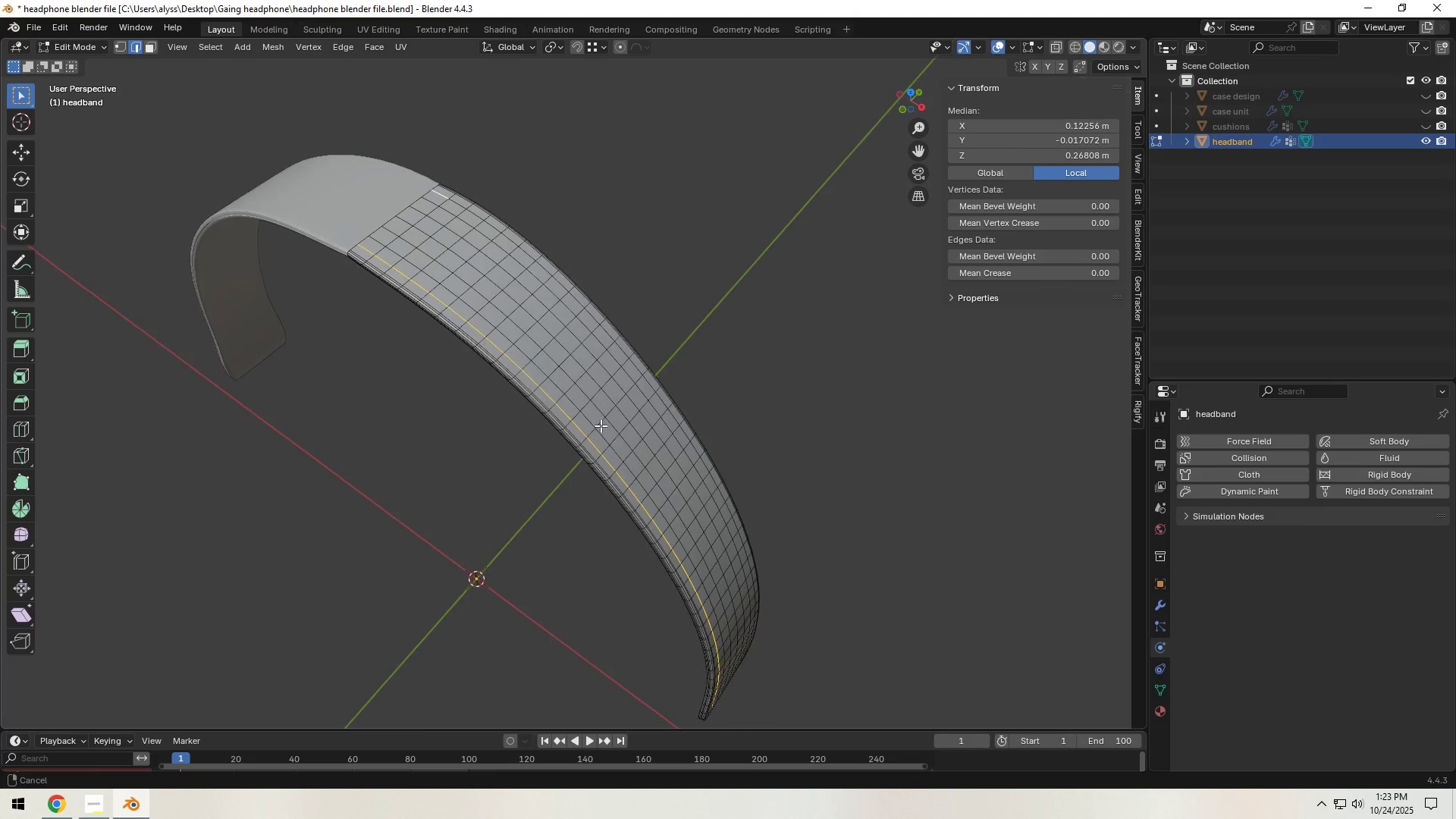 
key(Shift+ShiftLeft)
 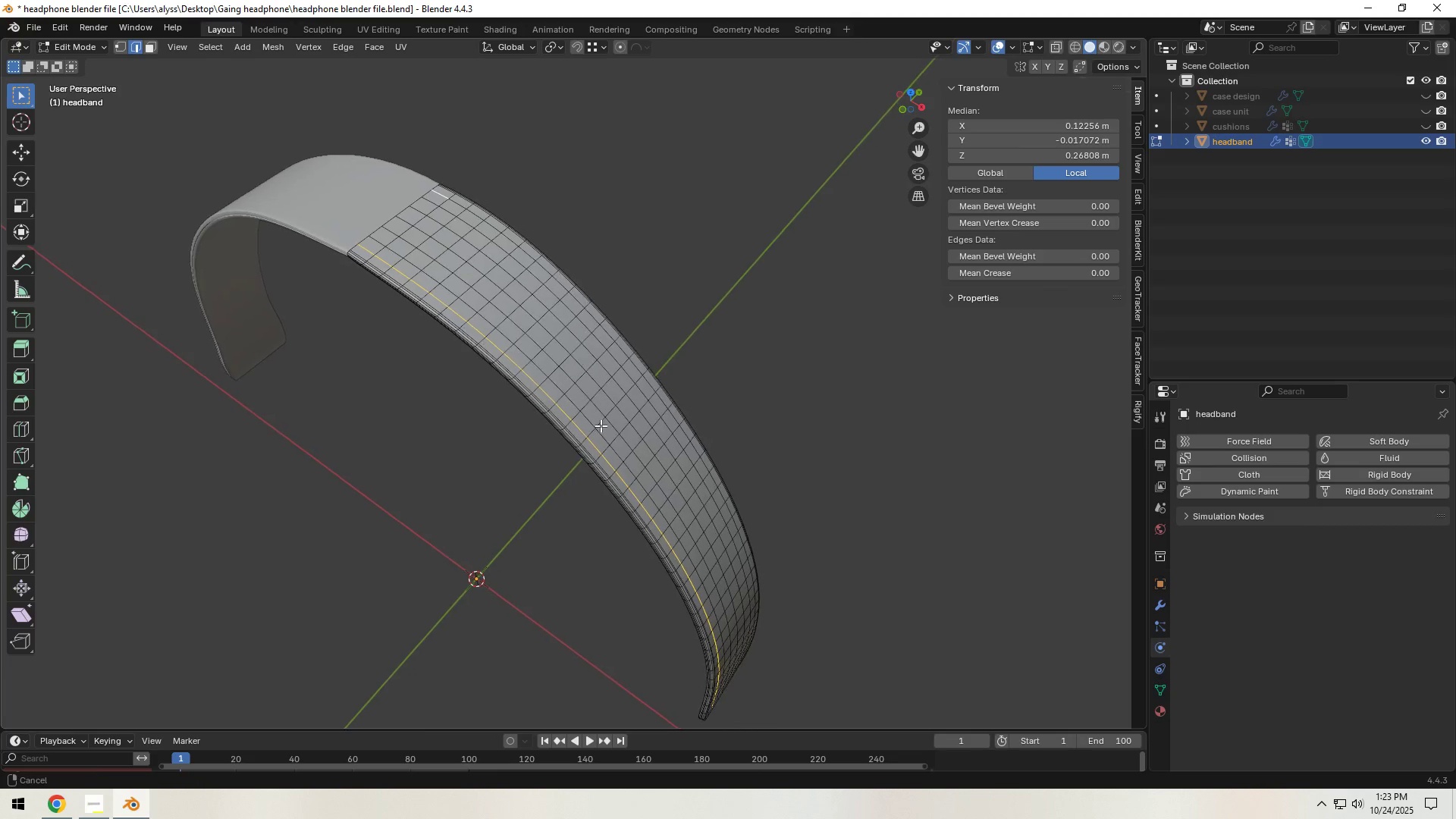 
key(Shift+ShiftLeft)
 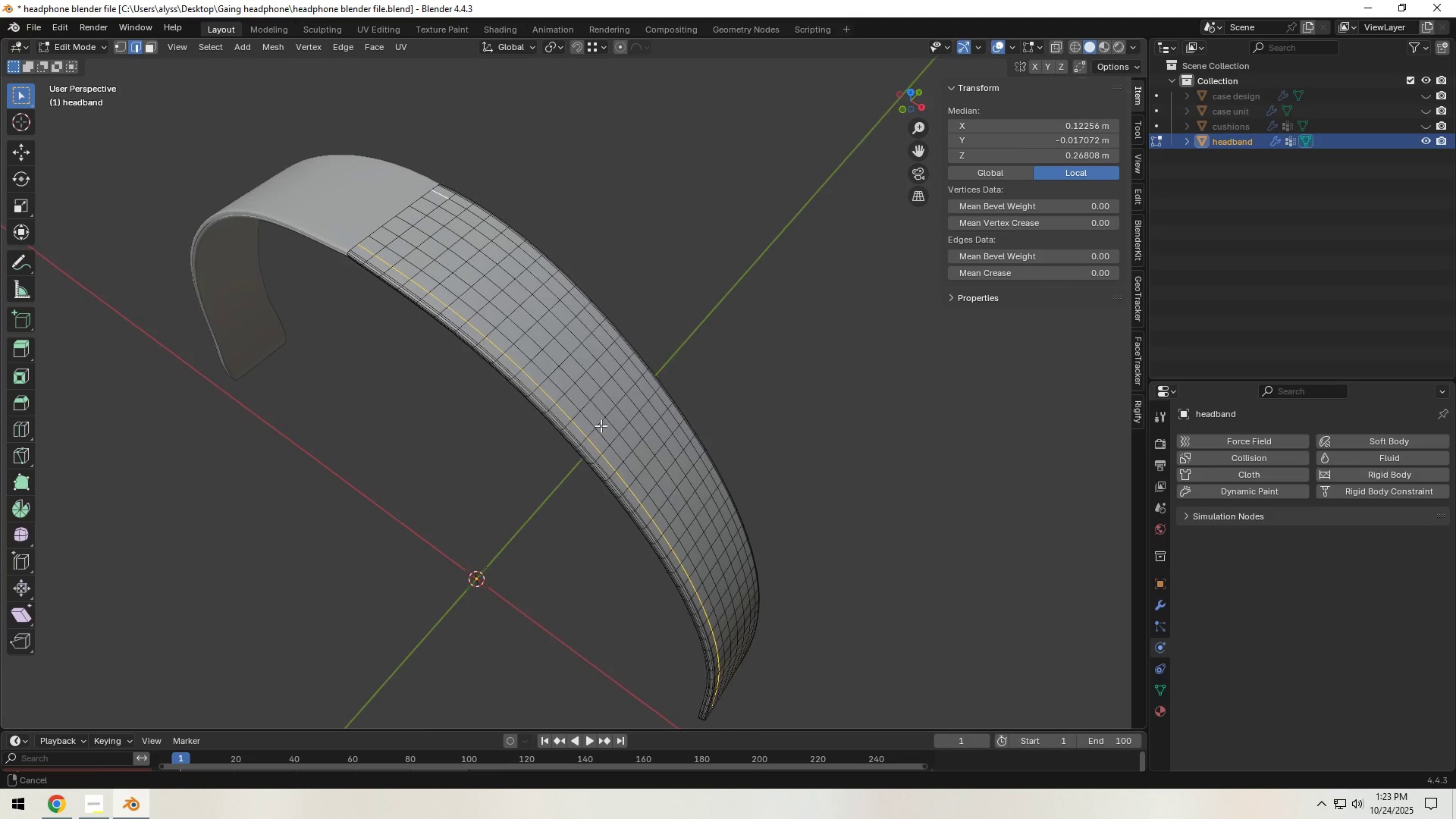 
key(Shift+ShiftLeft)
 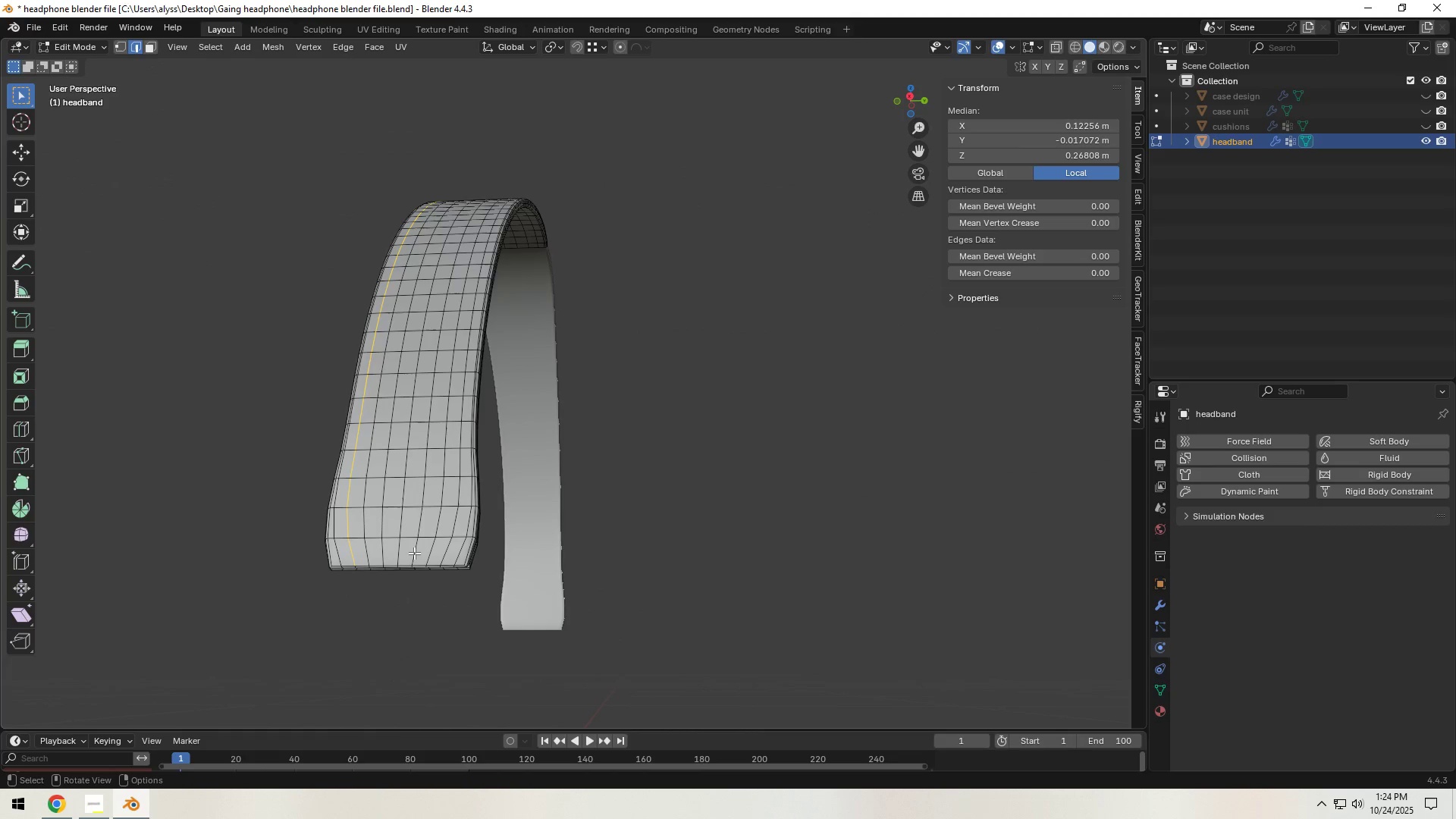 
wait(5.14)
 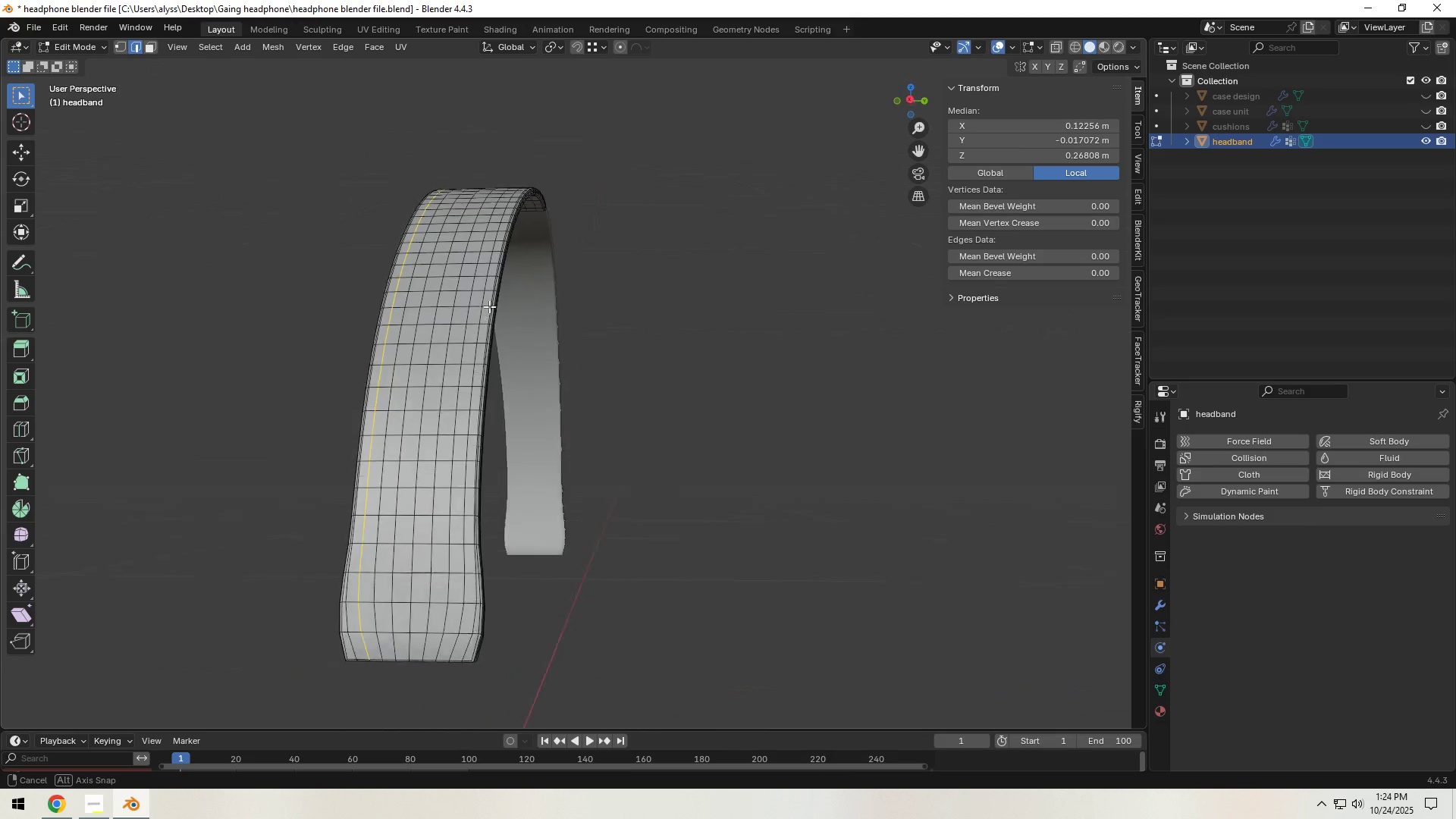 
key(3)
 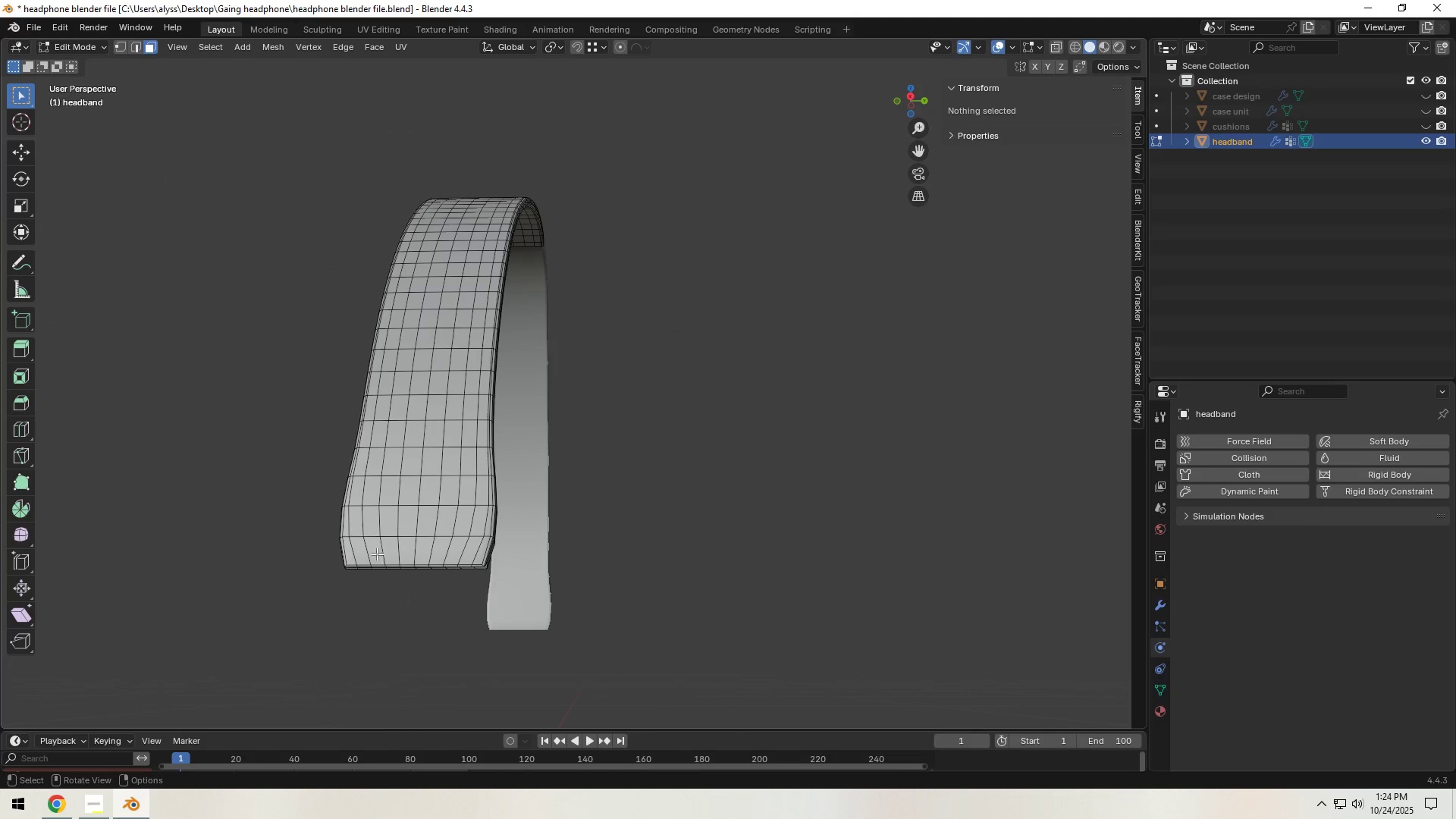 
left_click([376, 553])
 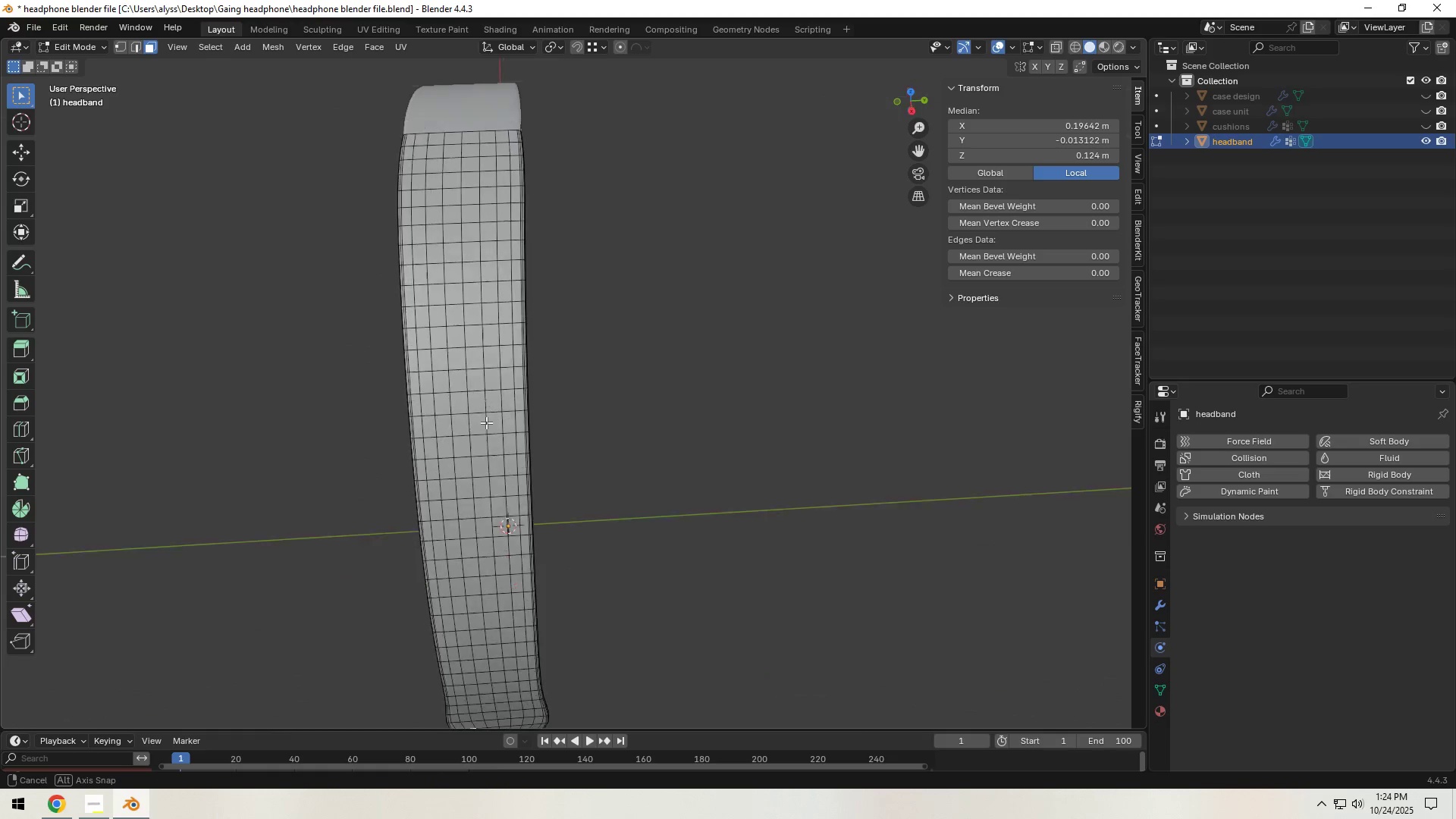 
hold_key(key=ControlLeft, duration=1.12)
left_click([397, 199])
 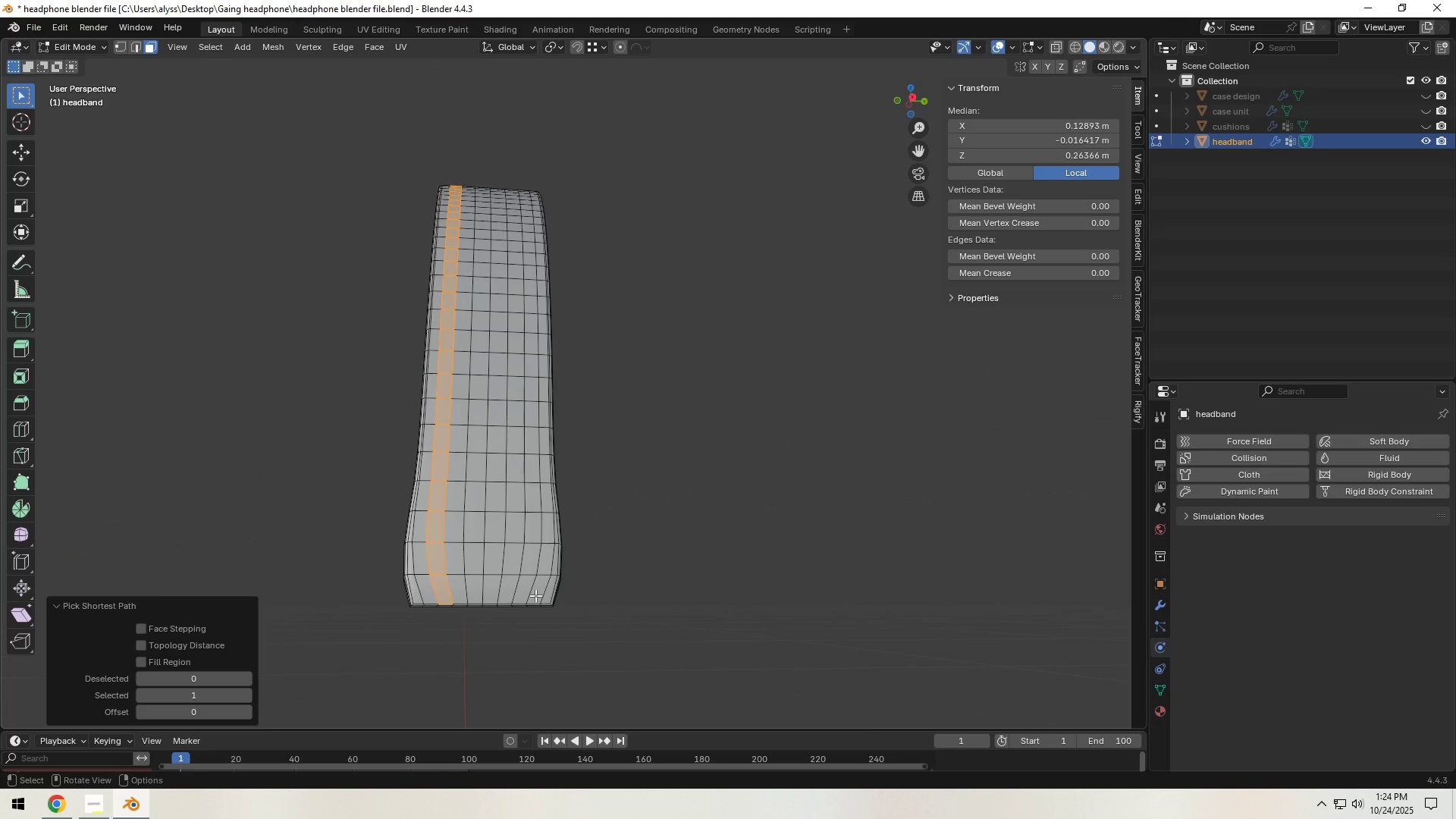 
hold_key(key=ShiftLeft, duration=0.56)
left_click([461, 591])
 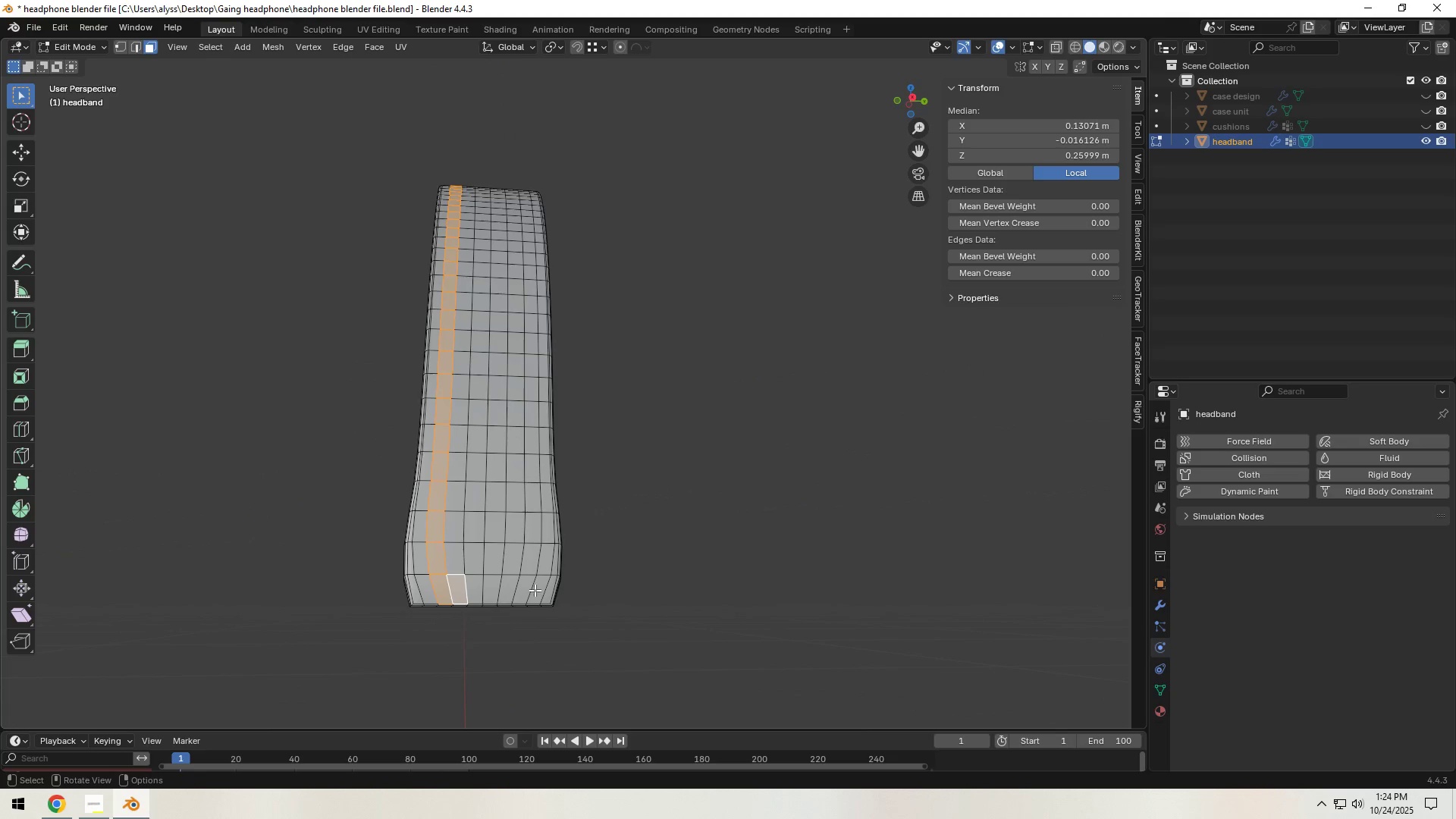 
hold_key(key=ControlLeft, duration=0.38)
left_click([536, 590])
 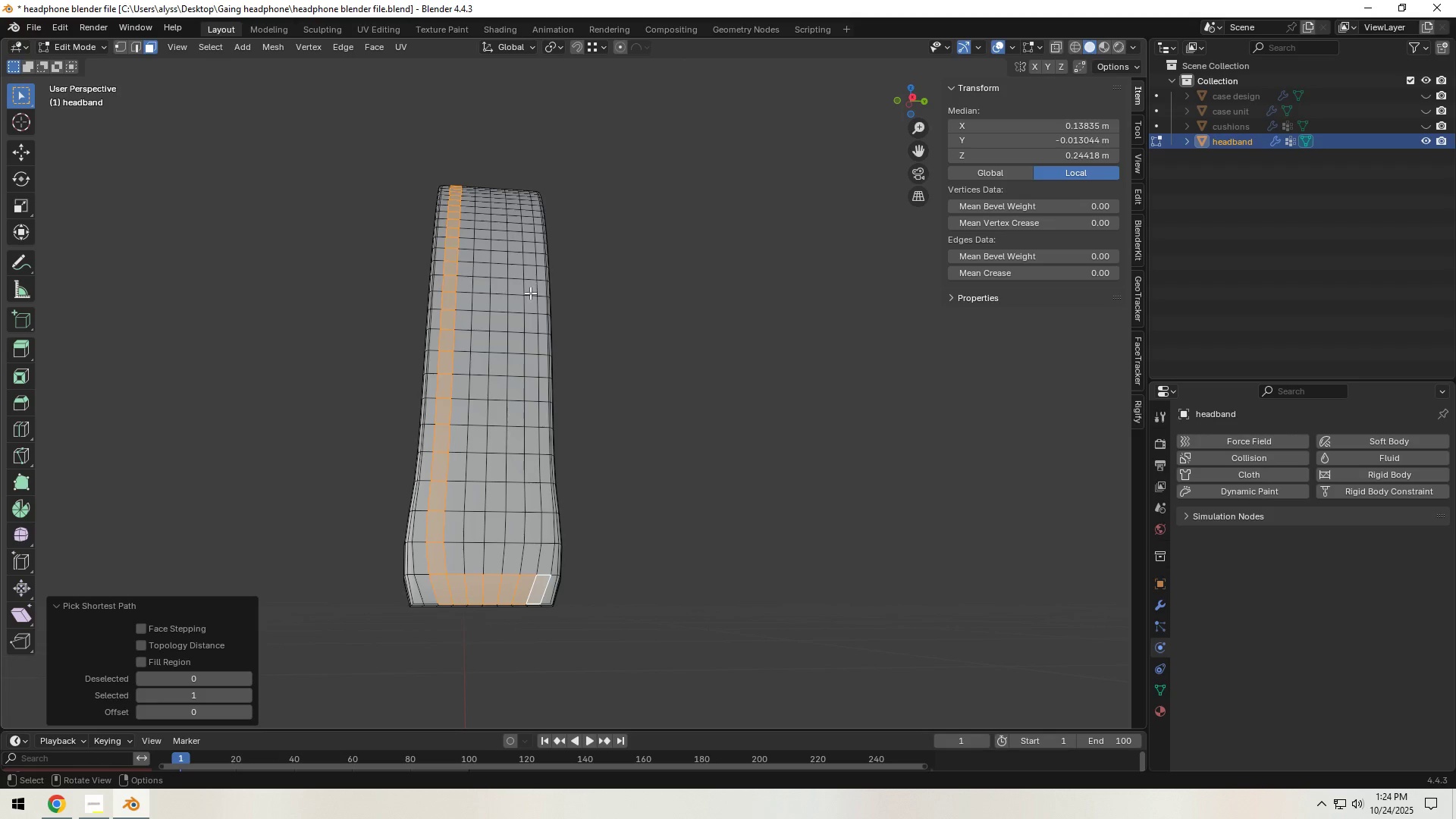 
hold_key(key=ShiftLeft, duration=0.89)
 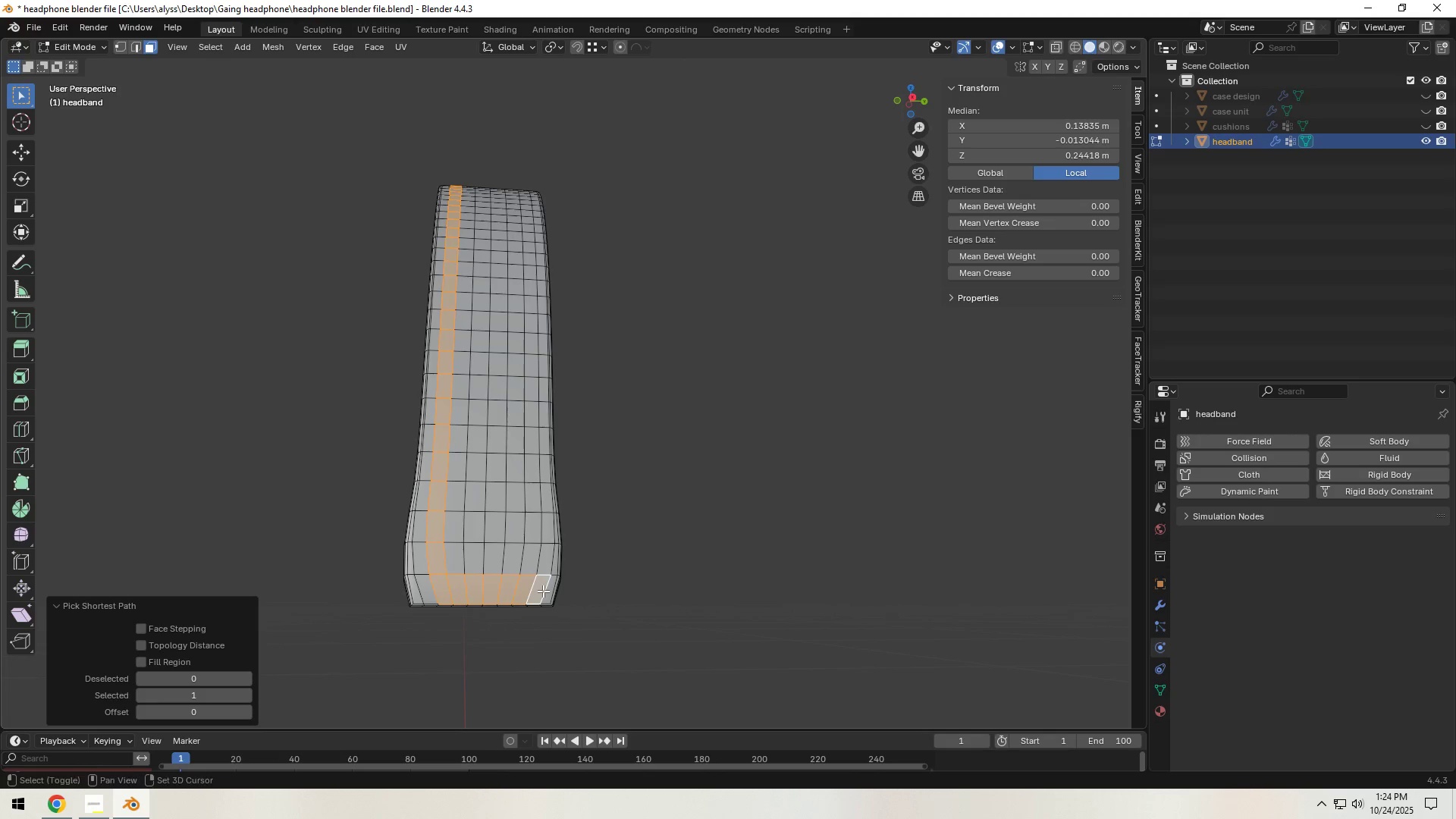 
hold_key(key=ShiftLeft, duration=1.5)
left_click([543, 591])
 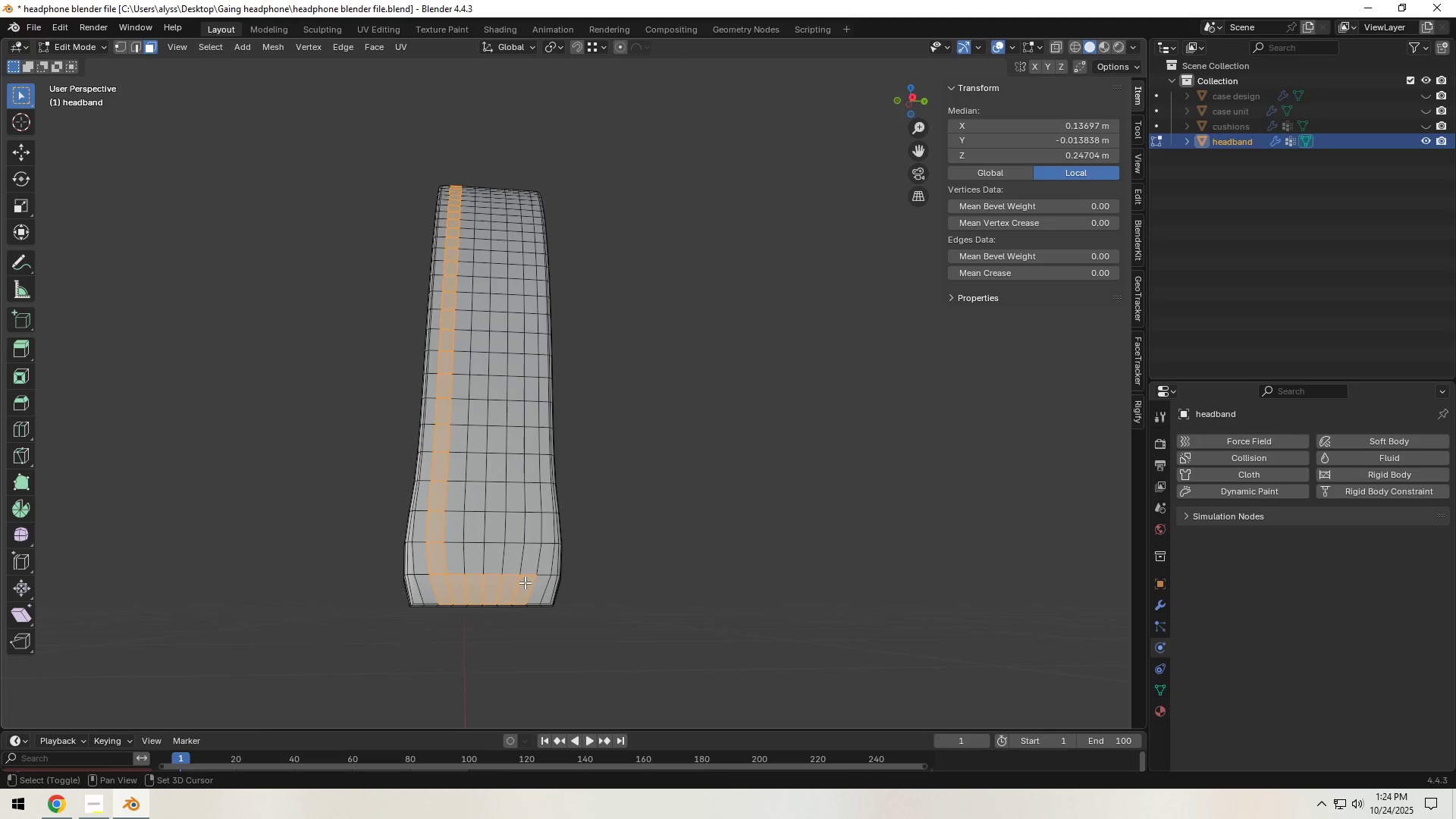 
left_click([525, 582])
 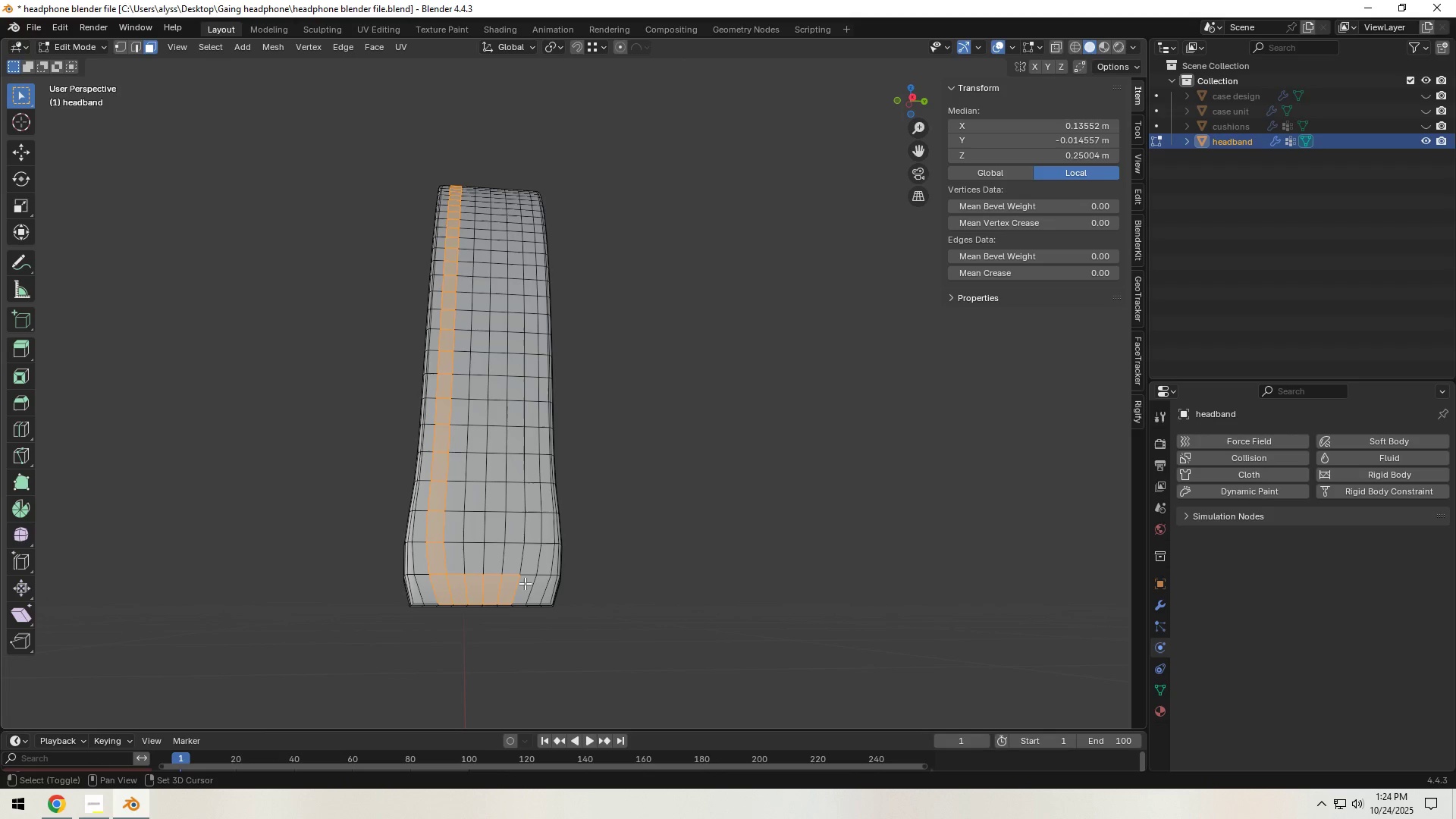 
hold_key(key=ShiftLeft, duration=0.6)
double_click([525, 583])
 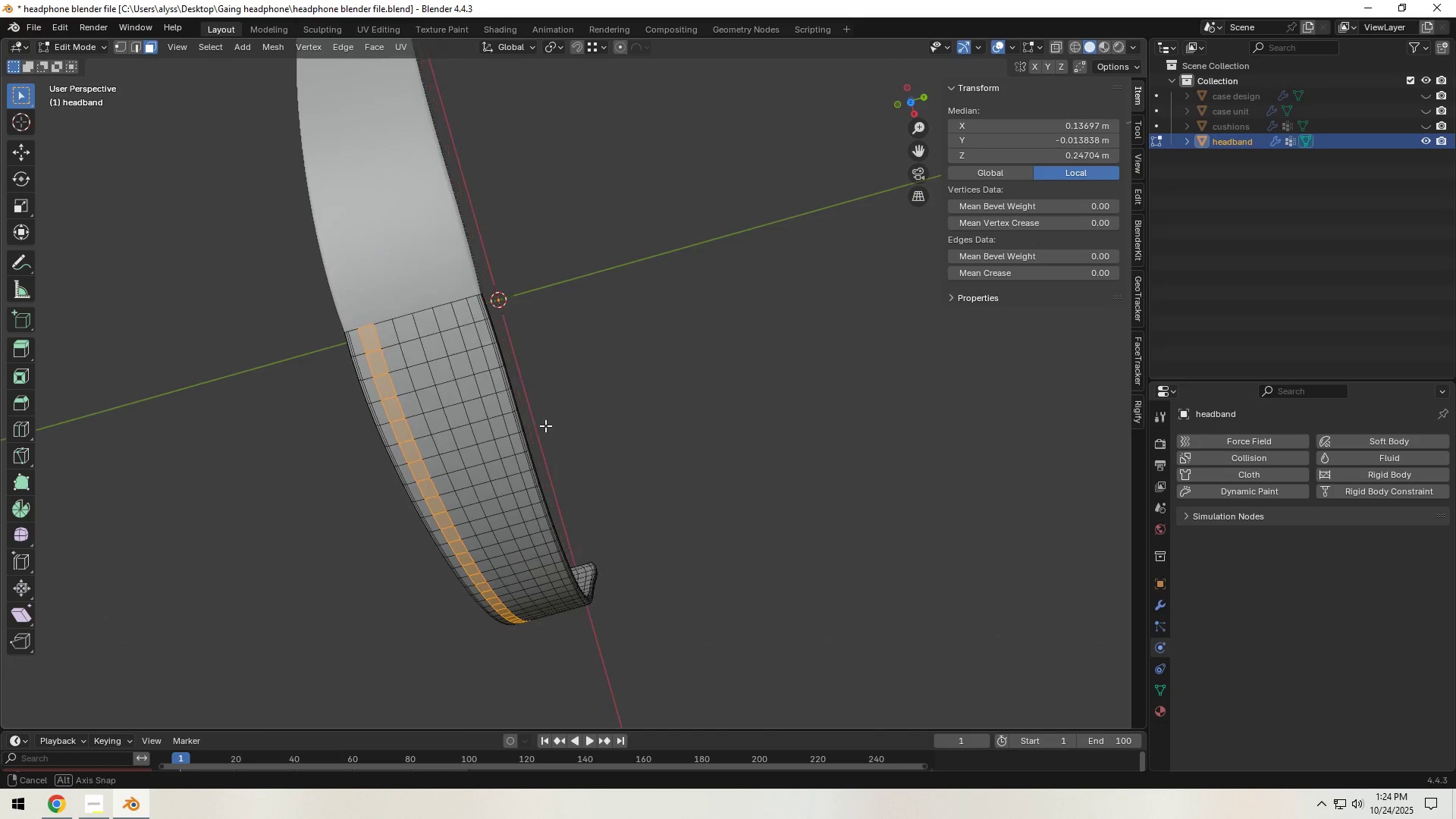 
hold_key(key=ControlLeft, duration=0.52)
left_click([460, 312])
 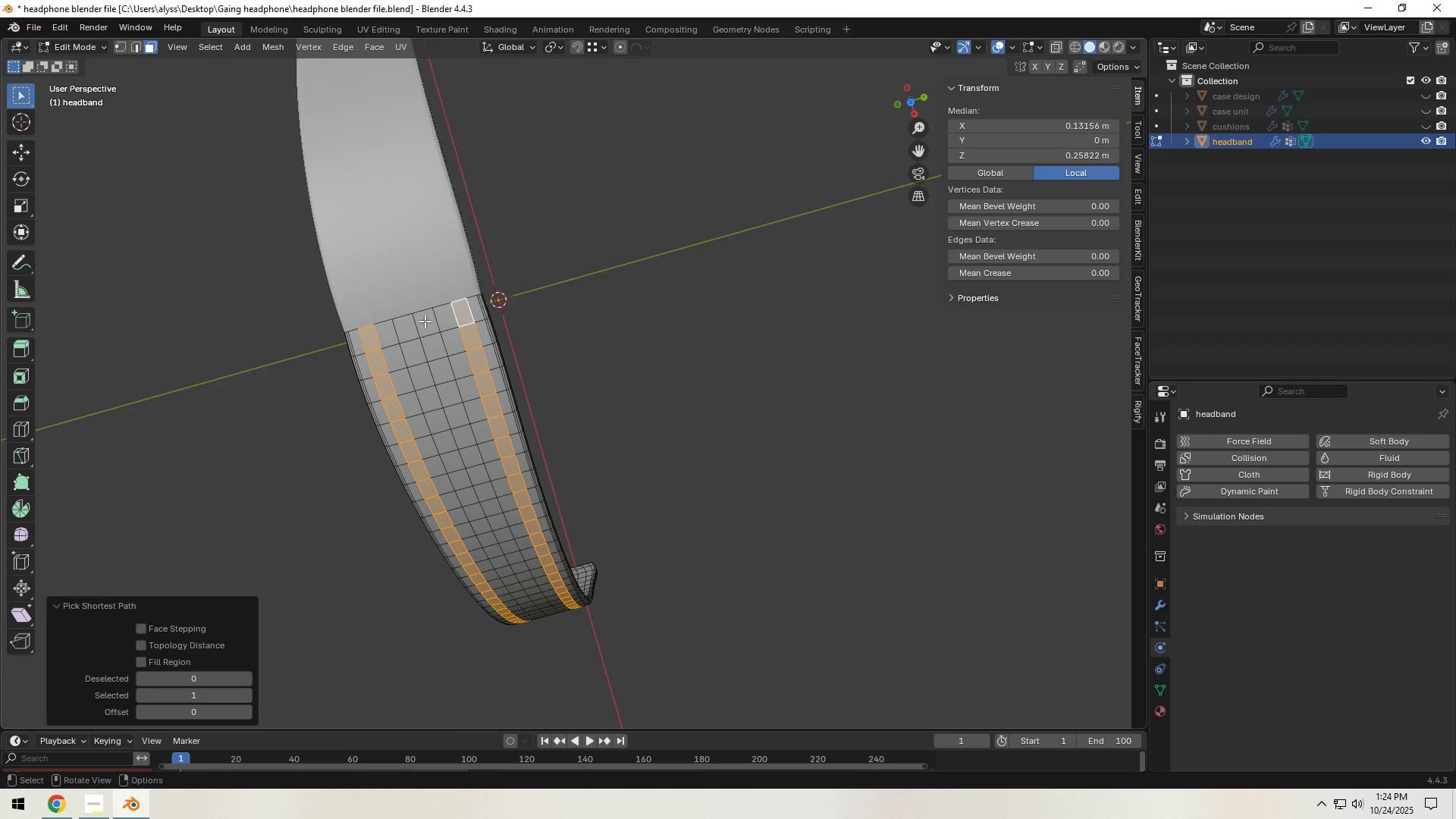 
hold_key(key=ShiftLeft, duration=0.67)
left_click([388, 338])
 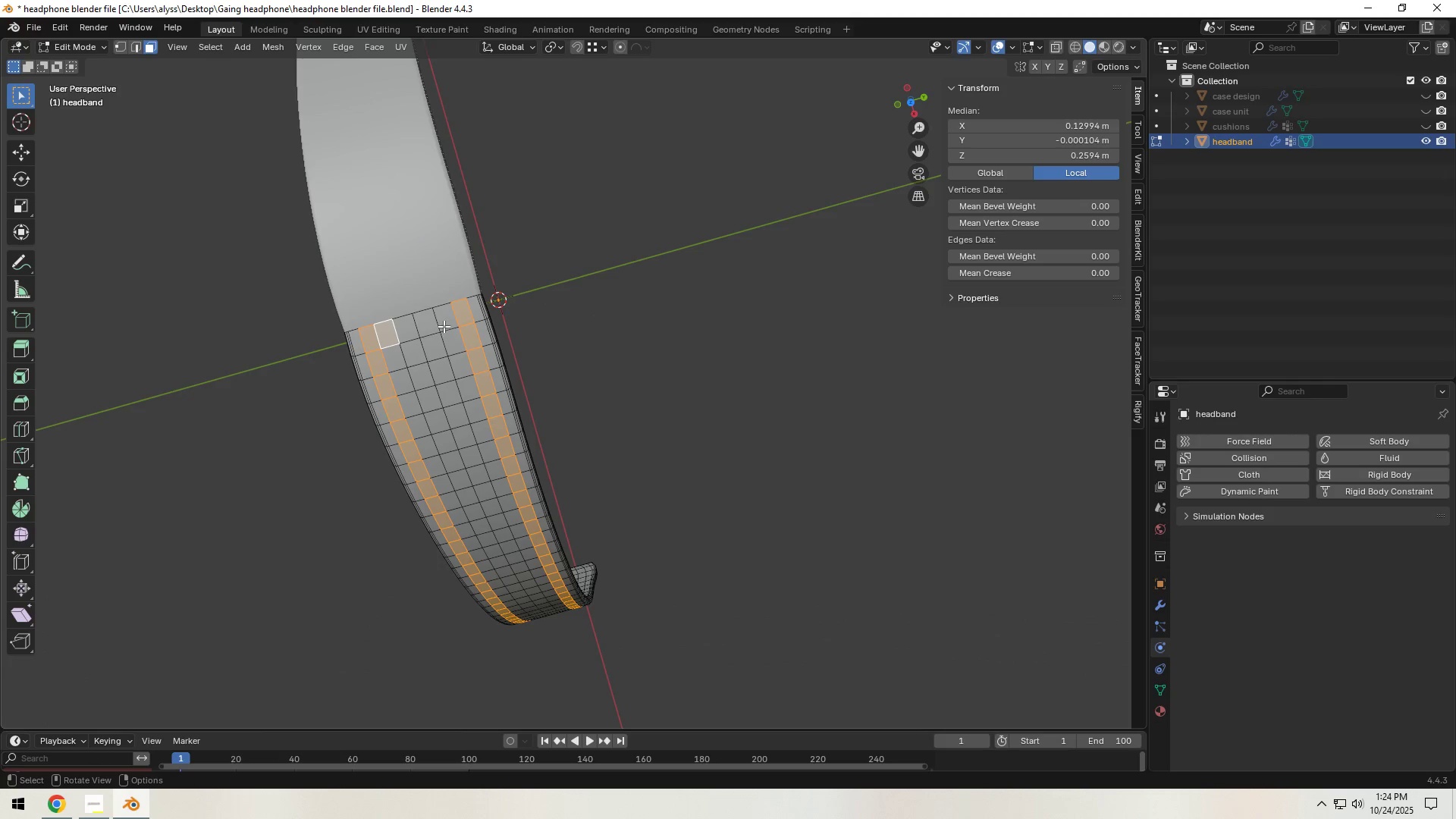 
hold_key(key=ShiftLeft, duration=1.5)
double_click([429, 322])
 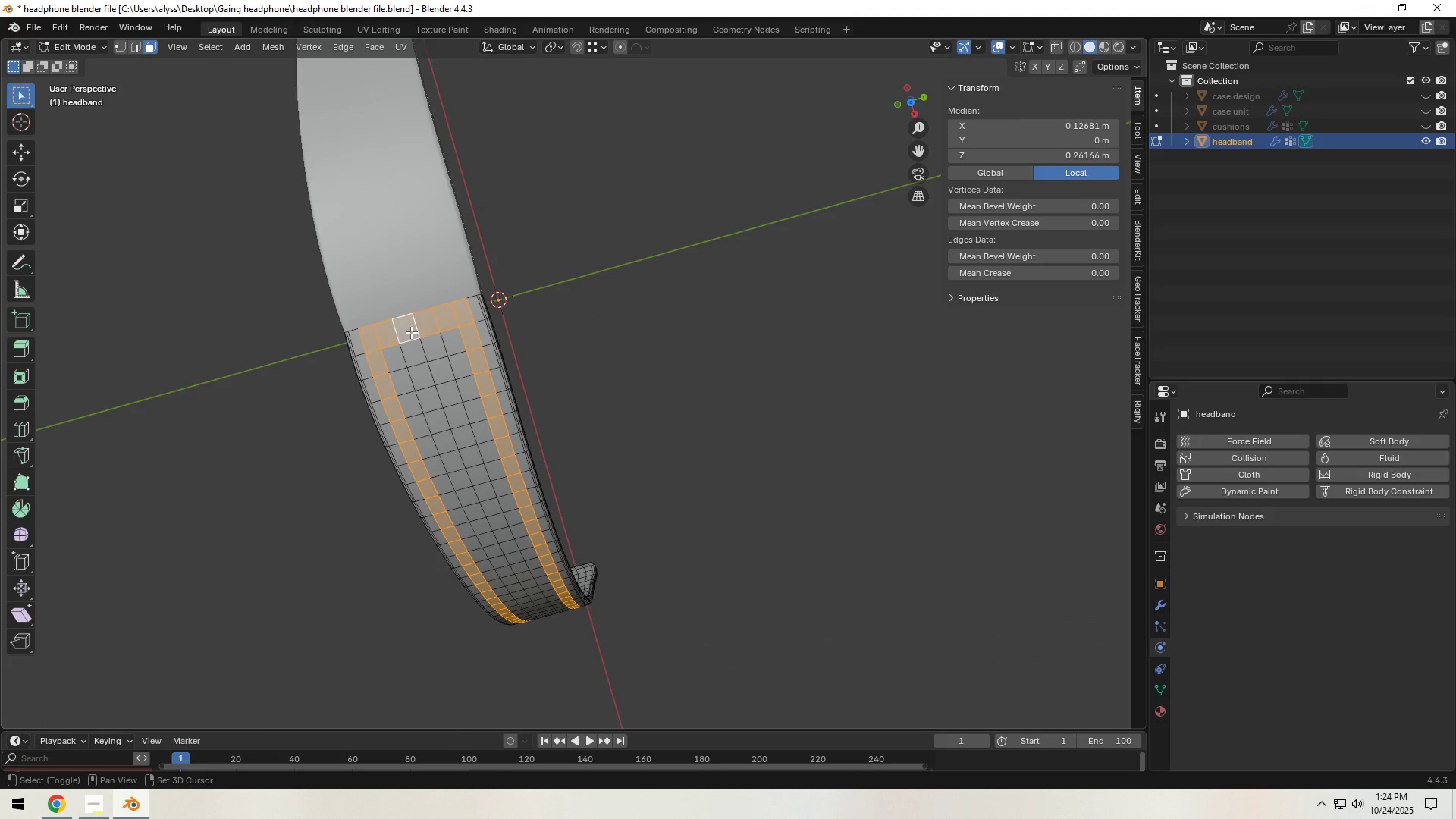 
triple_click([411, 331])
 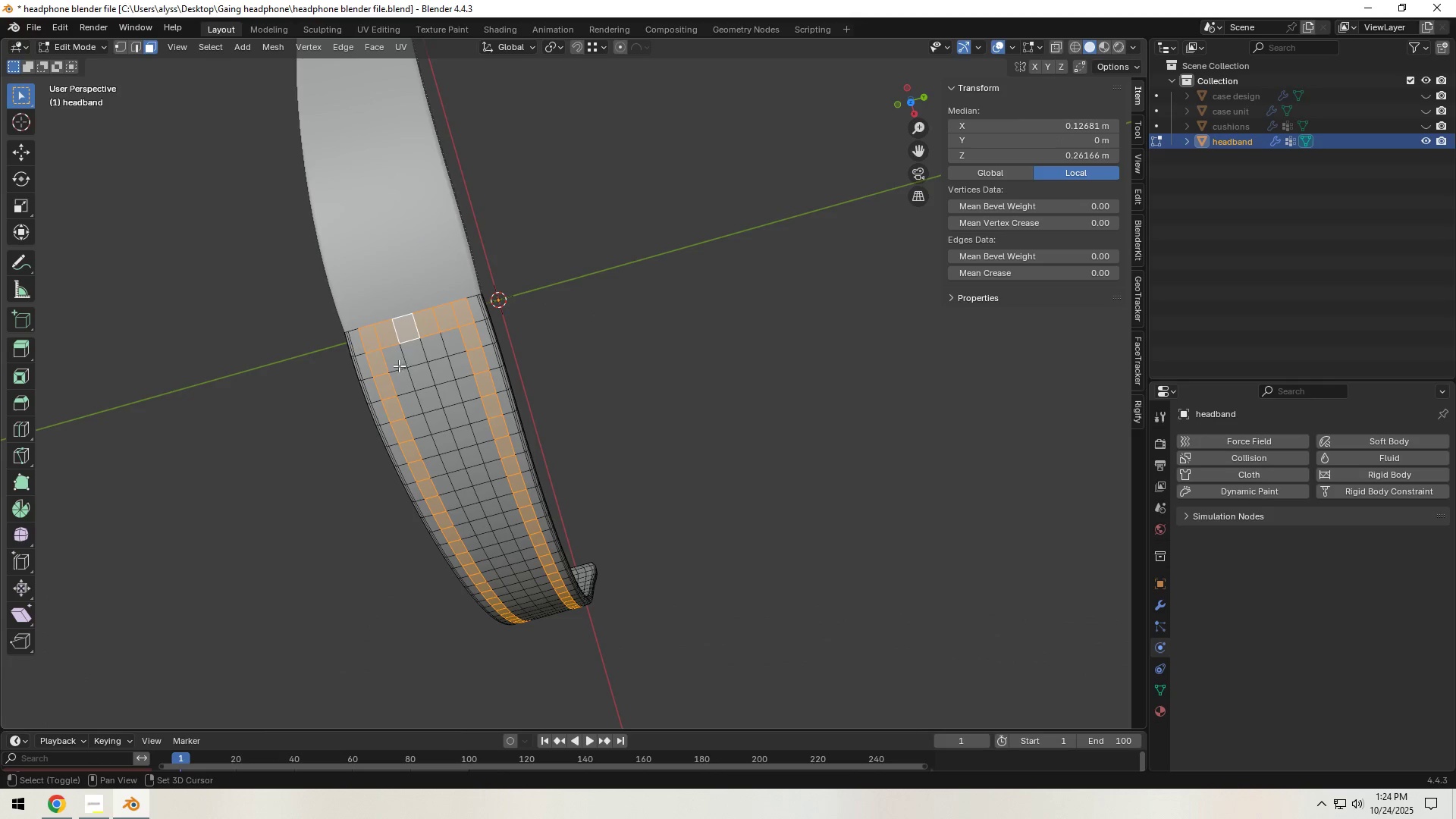 
hold_key(key=ShiftLeft, duration=1.03)
 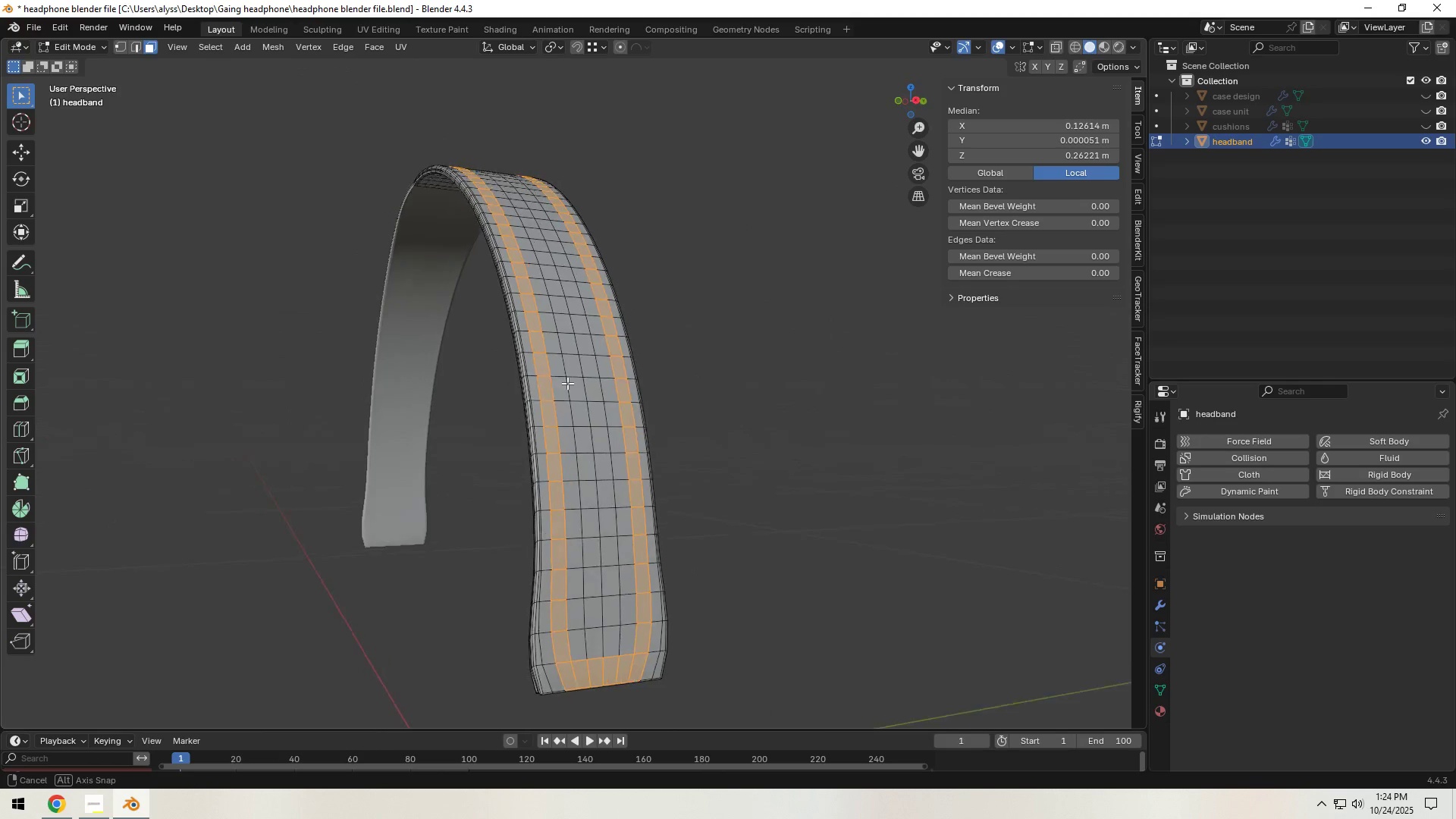 
hold_key(key=ControlLeft, duration=1.22)
left_click([611, 625])
 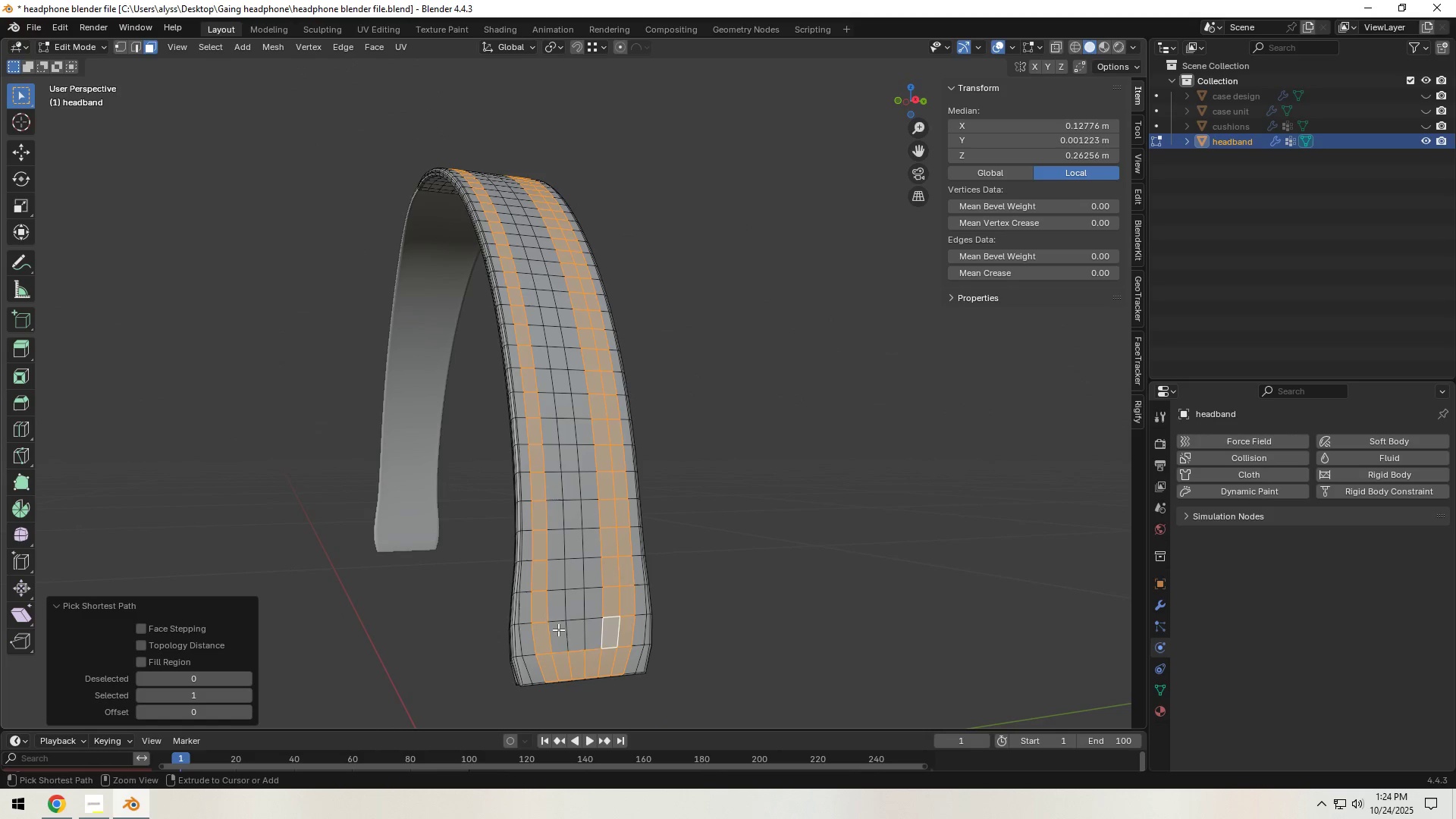 
left_click([558, 629])
 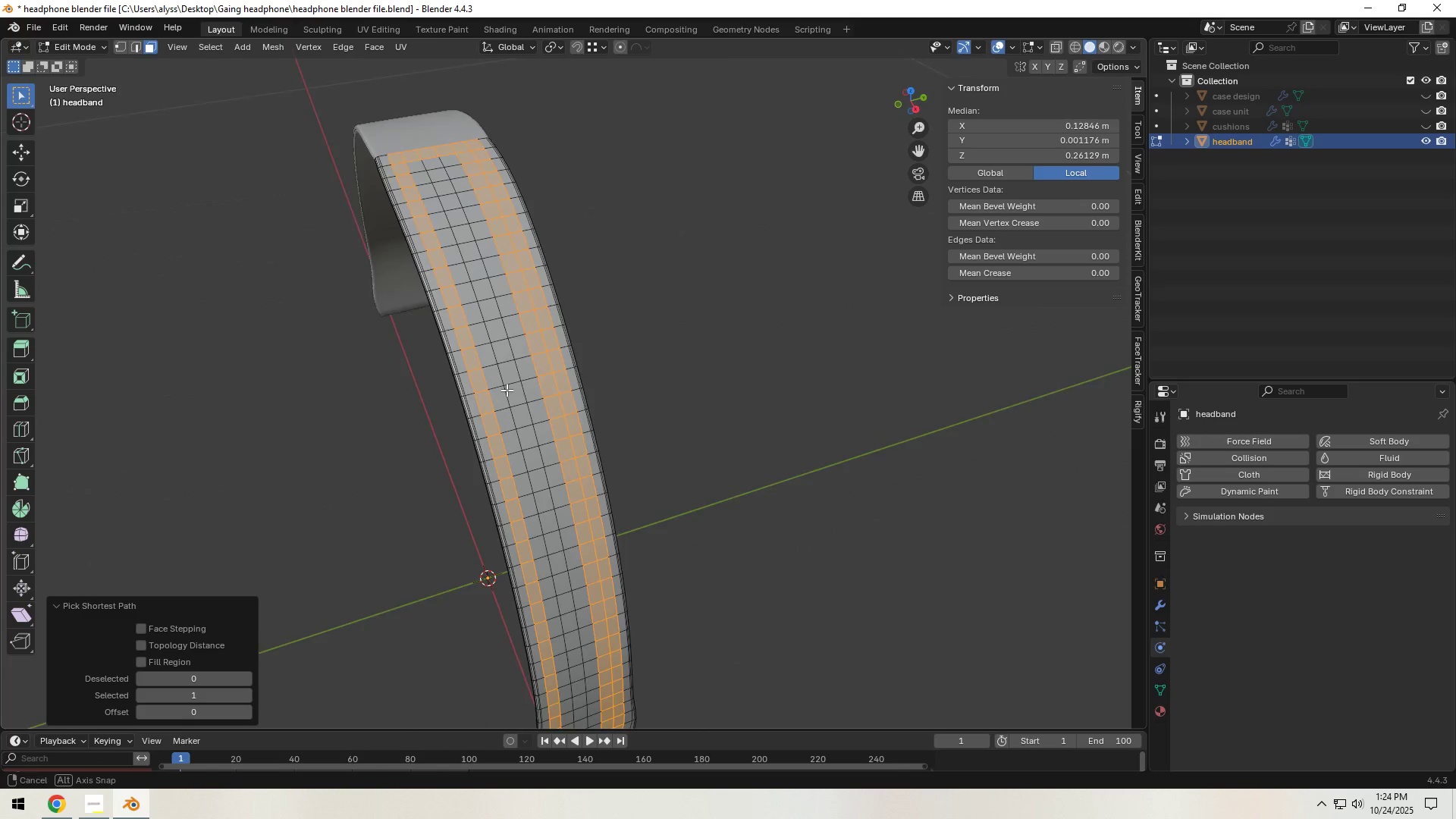 
hold_key(key=ControlLeft, duration=1.18)
left_click([410, 175])
 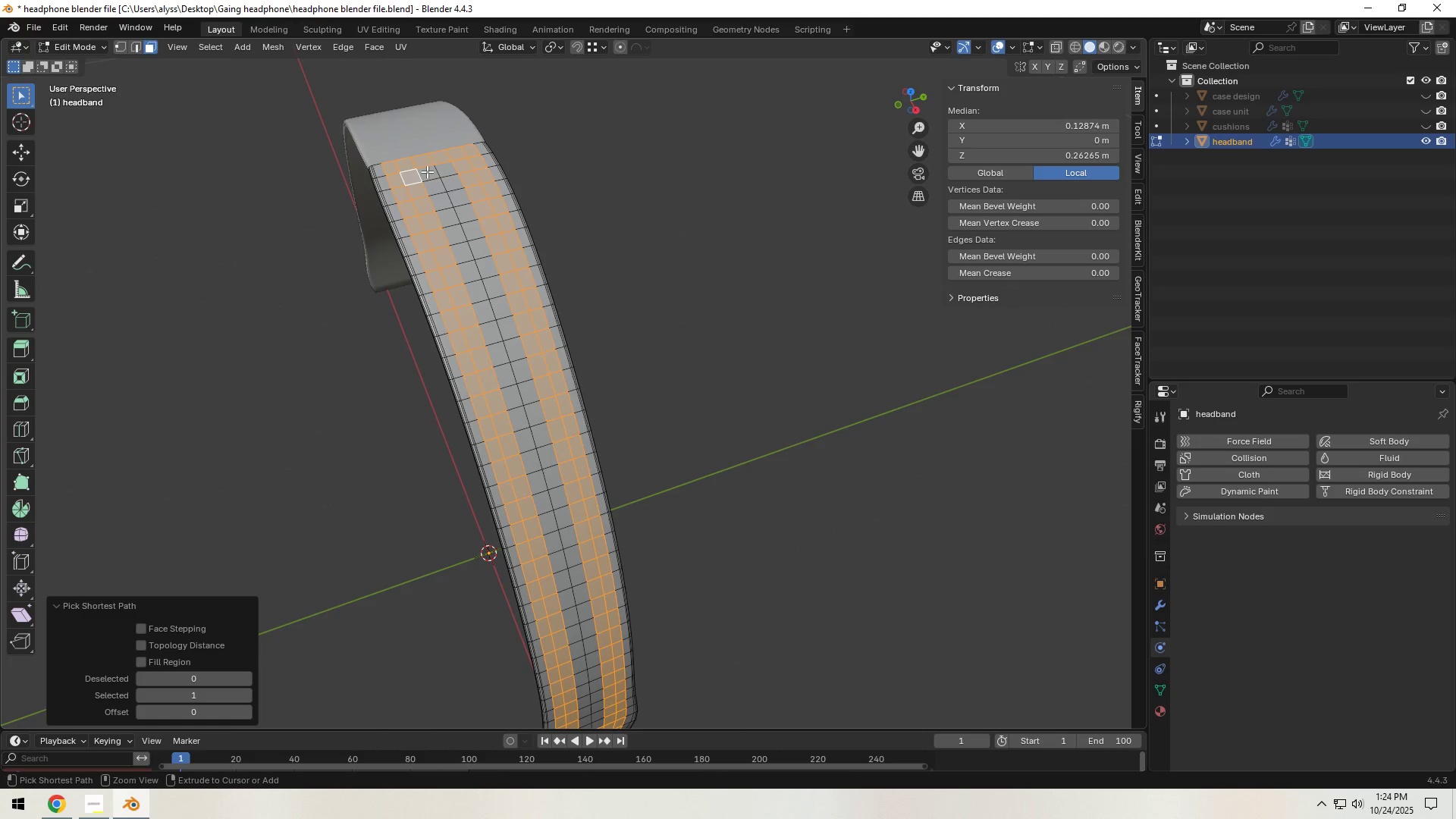 
double_click([427, 171])
 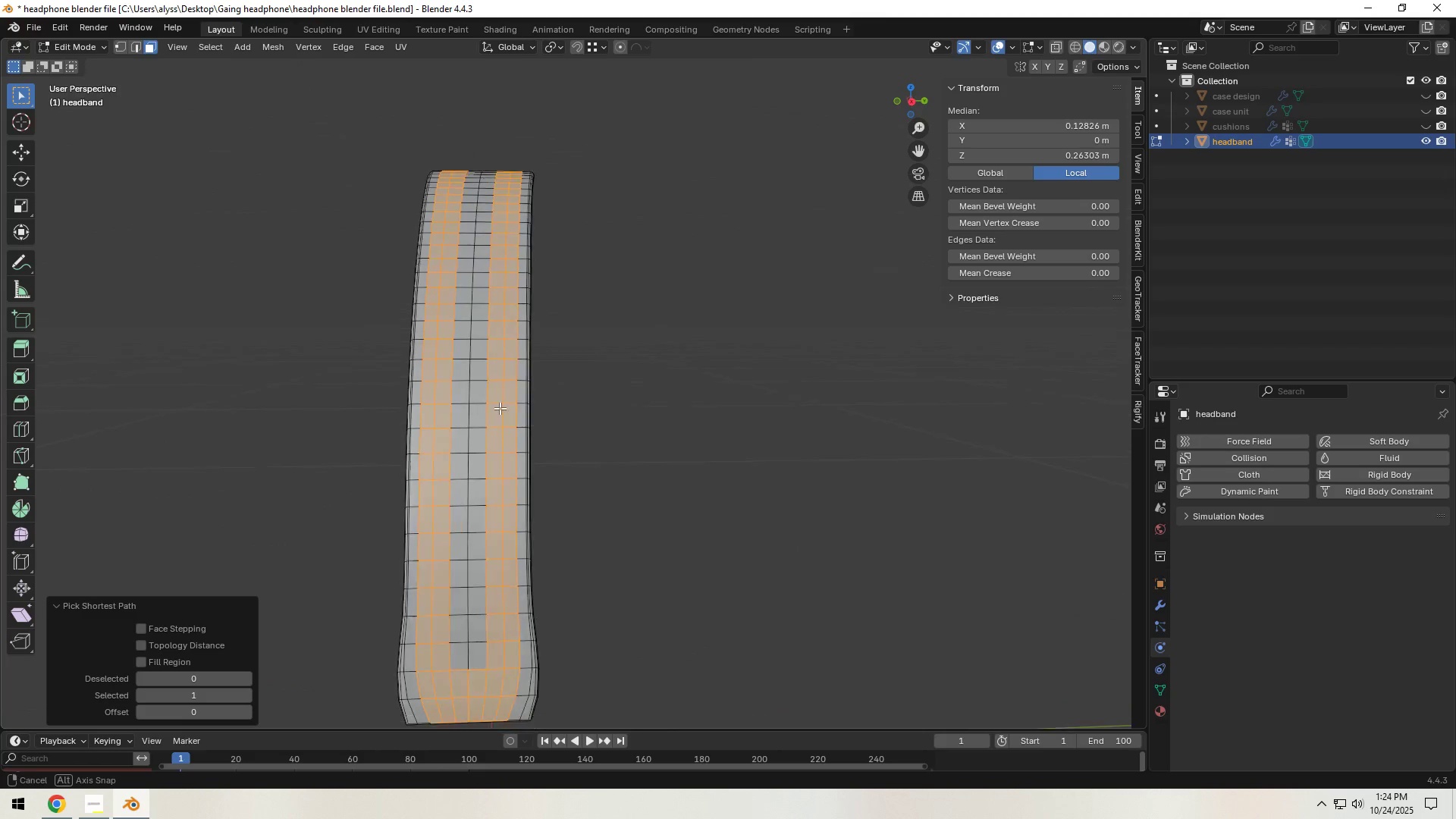 
hold_key(key=ControlLeft, duration=1.22)
left_click([456, 634])
 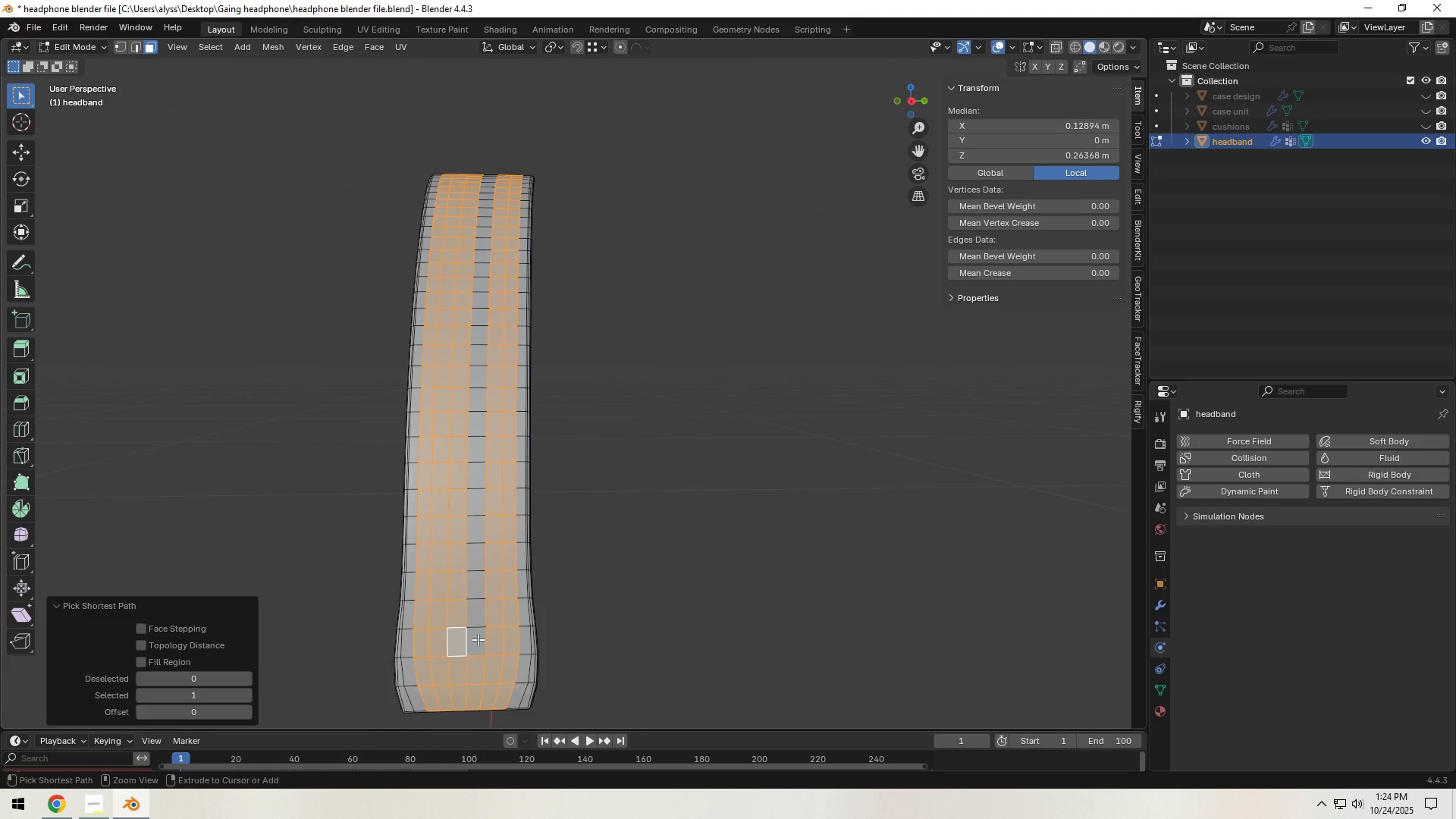 
left_click([478, 639])
 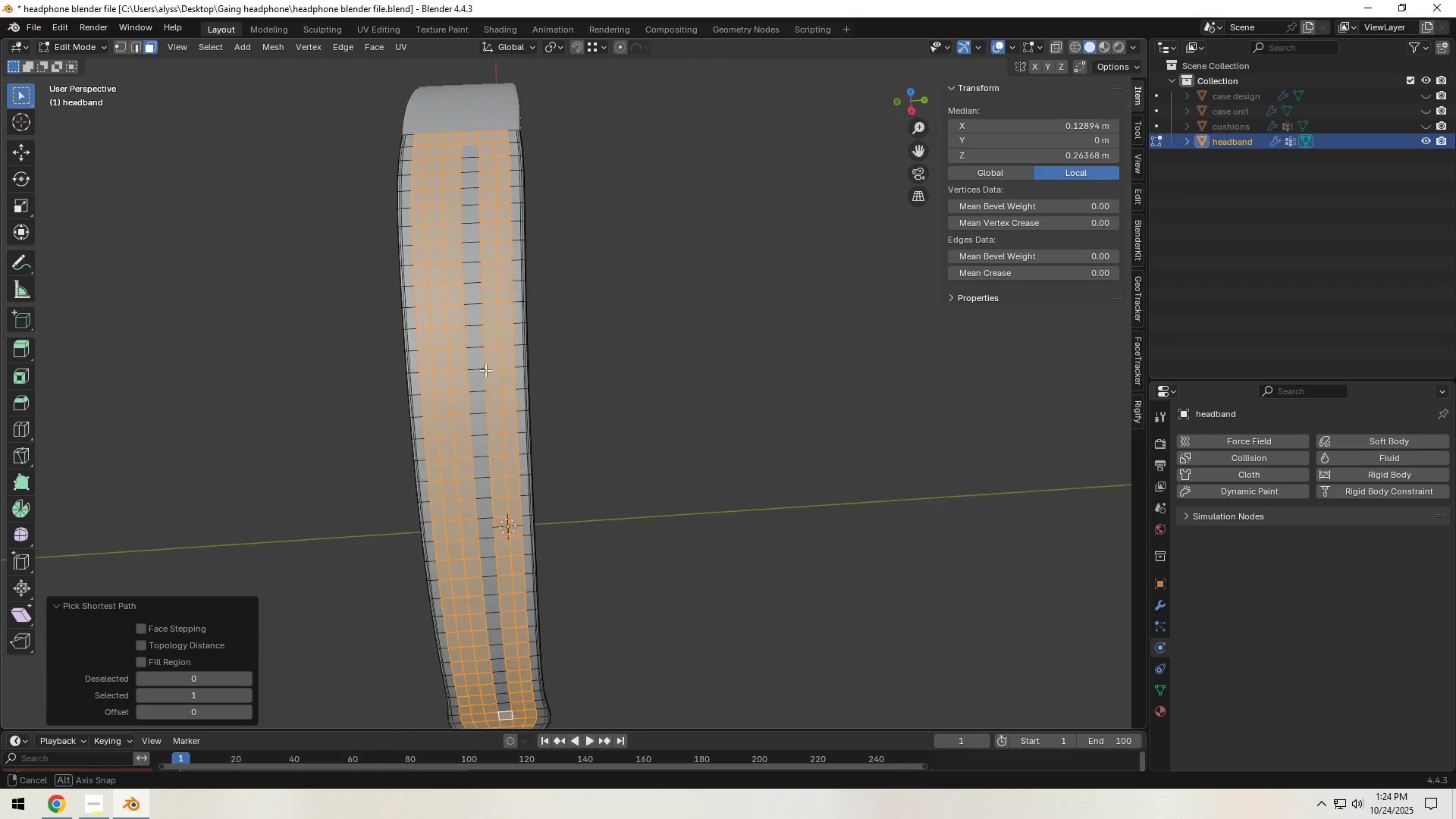 
hold_key(key=ControlLeft, duration=0.78)
left_click([465, 157])
 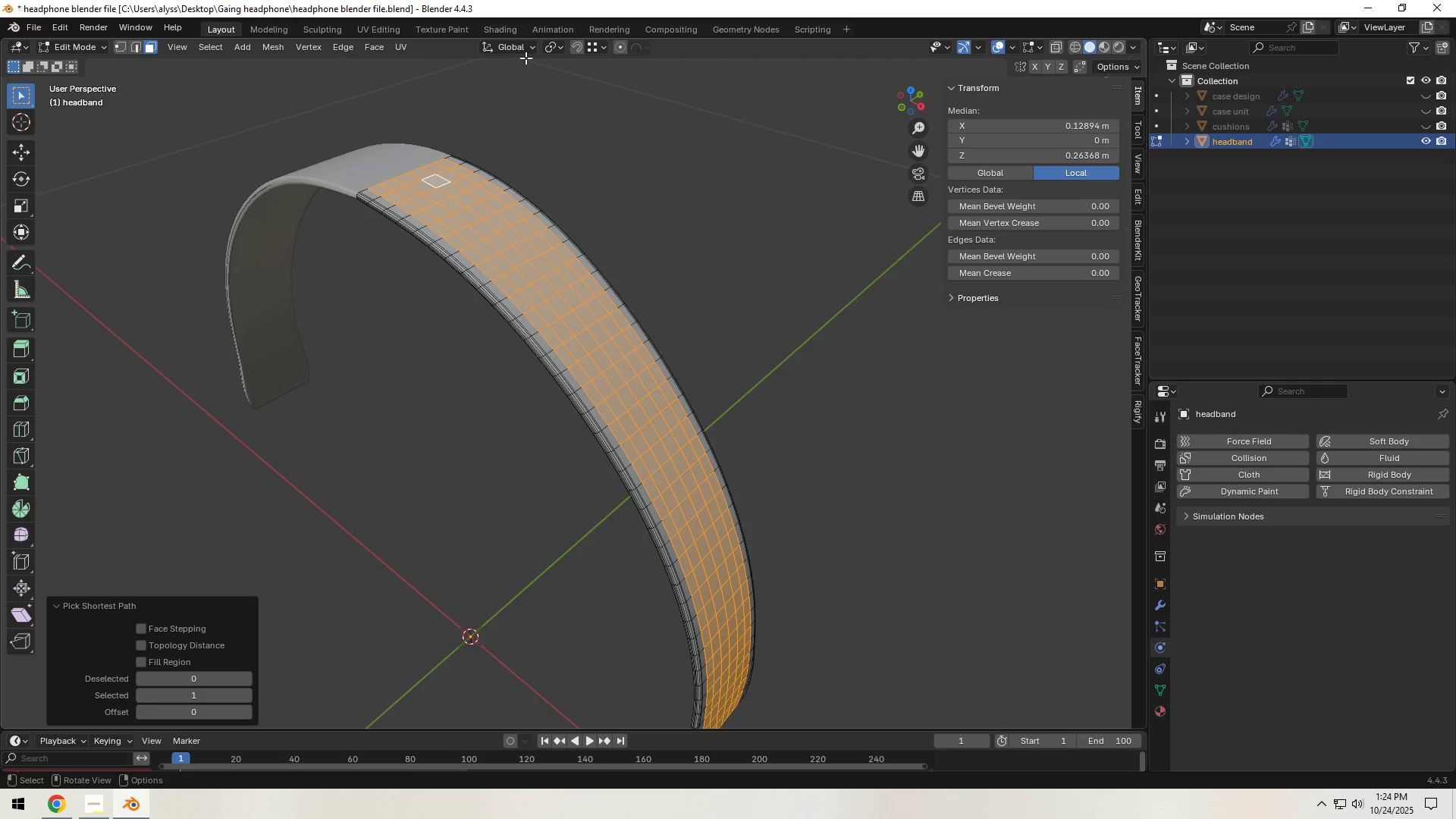 
left_click([526, 51])
 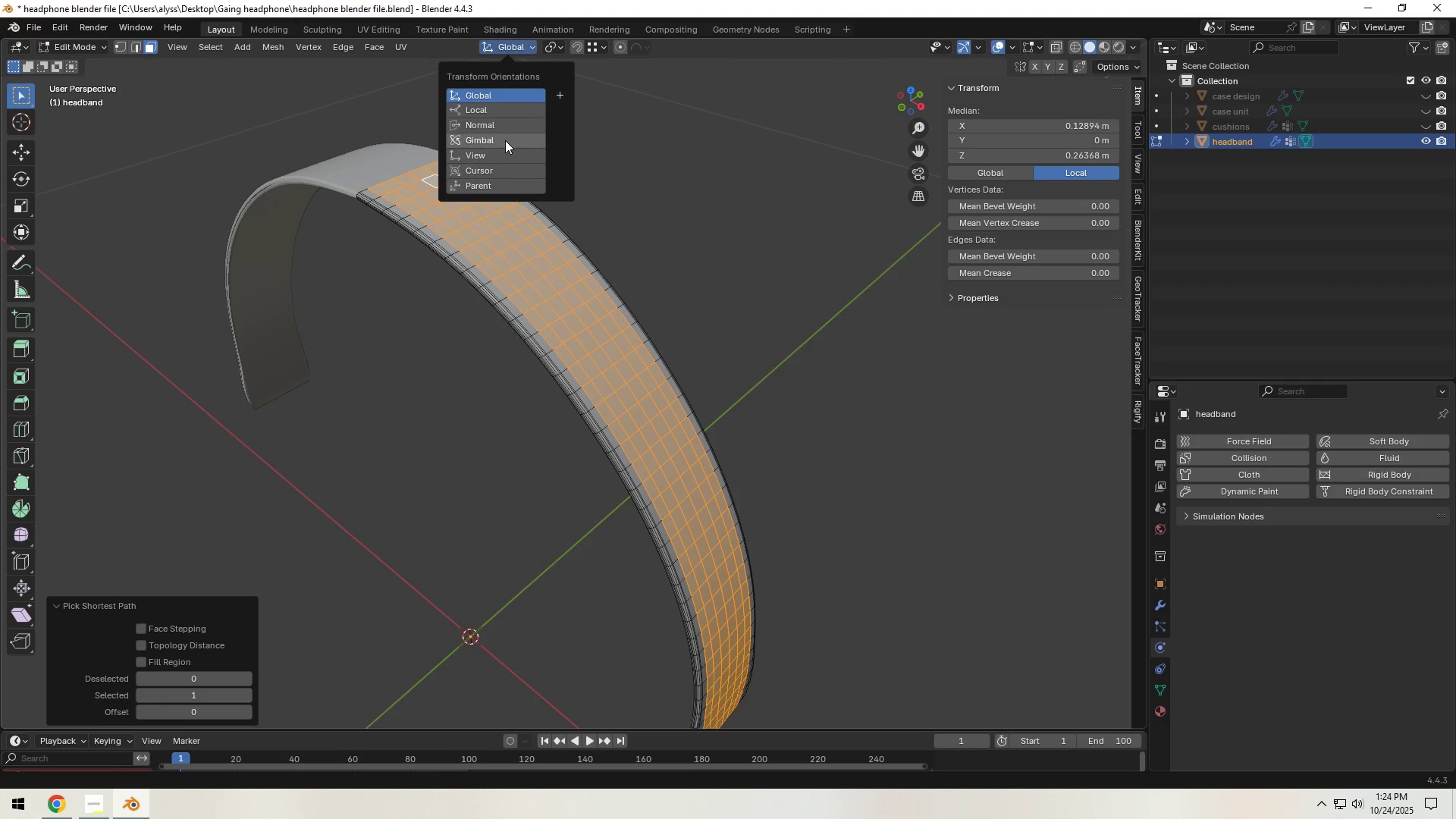 
left_click([508, 126])
 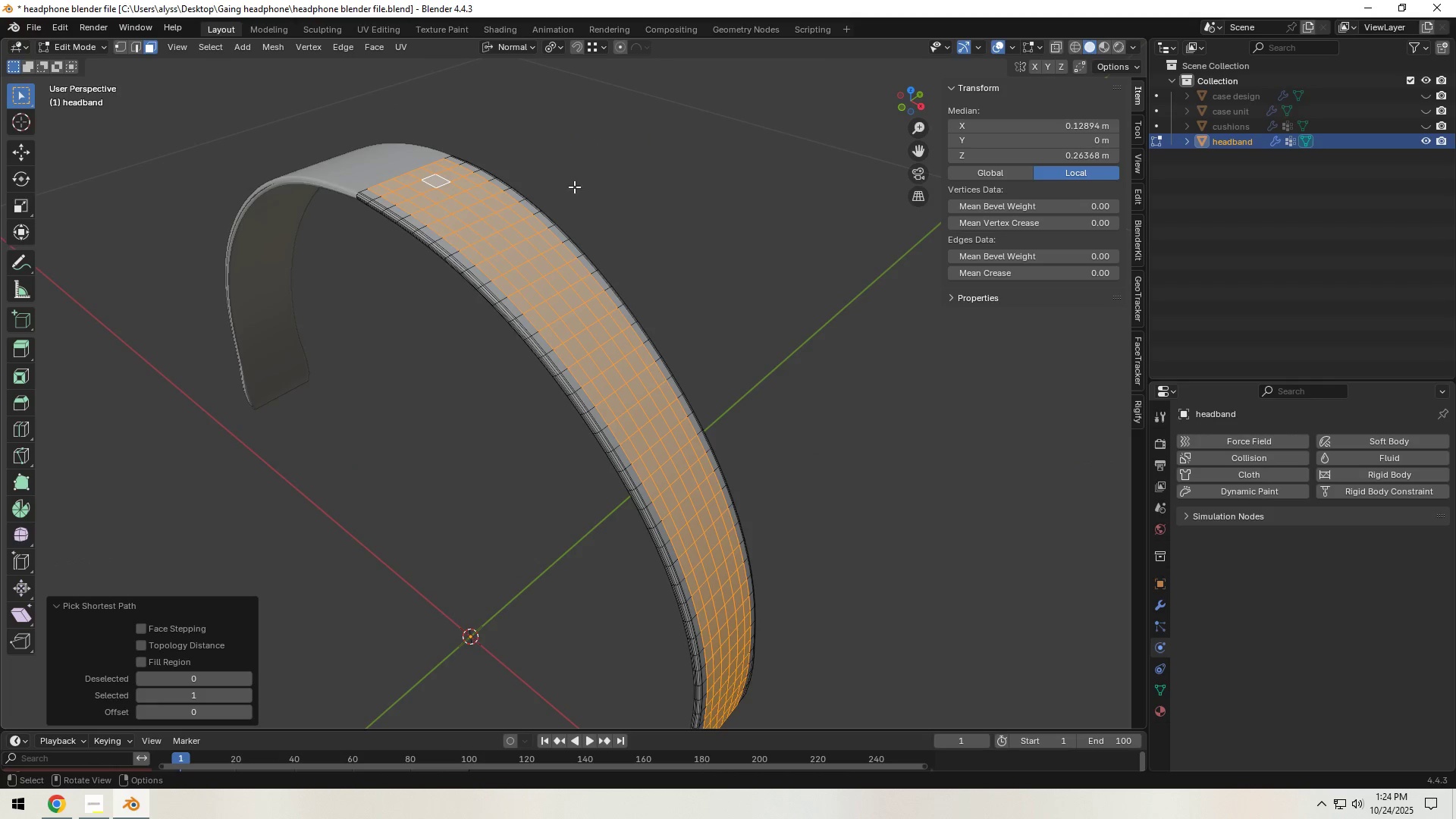 
key(S)
 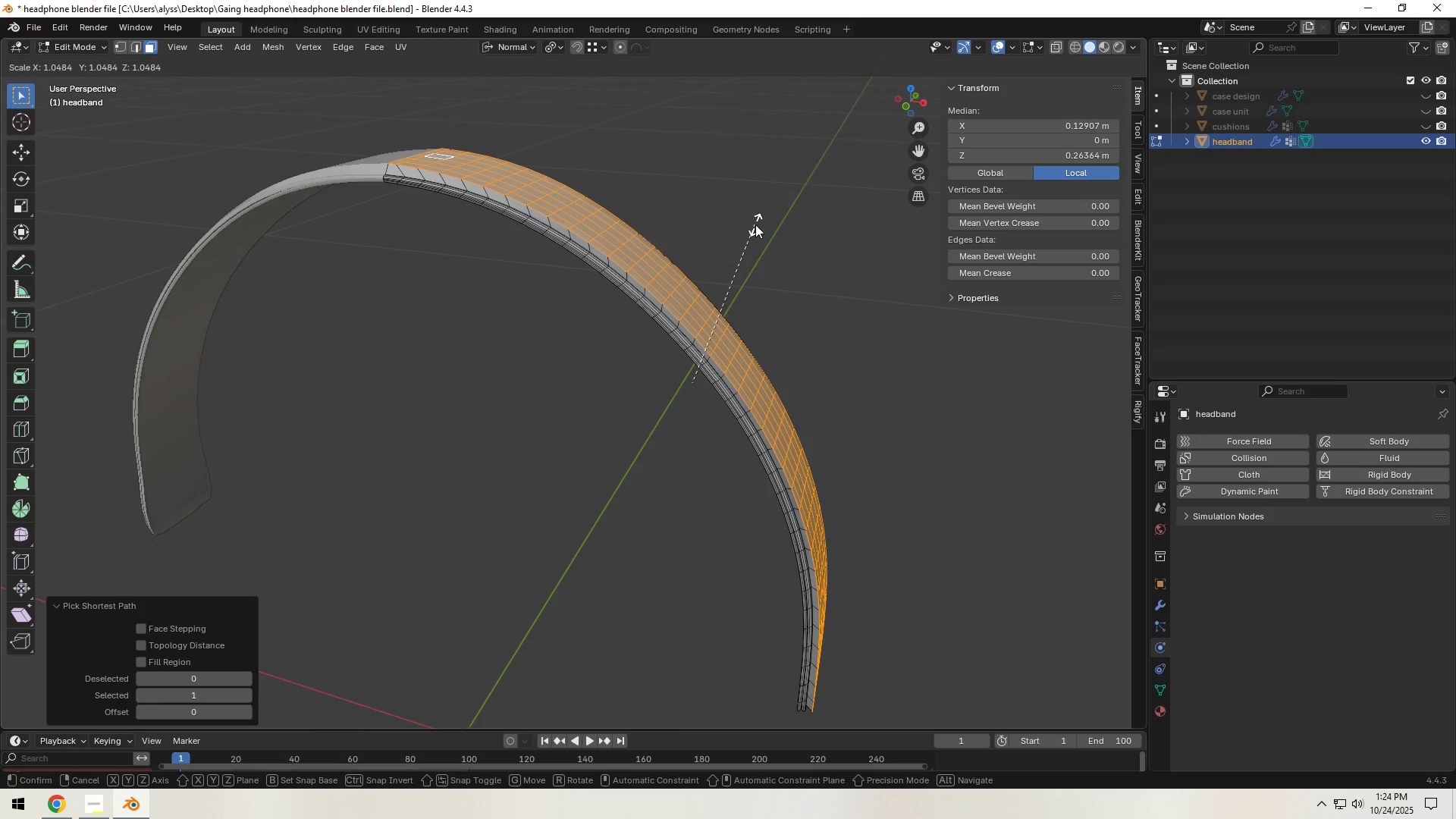 
hold_key(key=ShiftLeft, duration=1.53)
right_click([745, 231])
 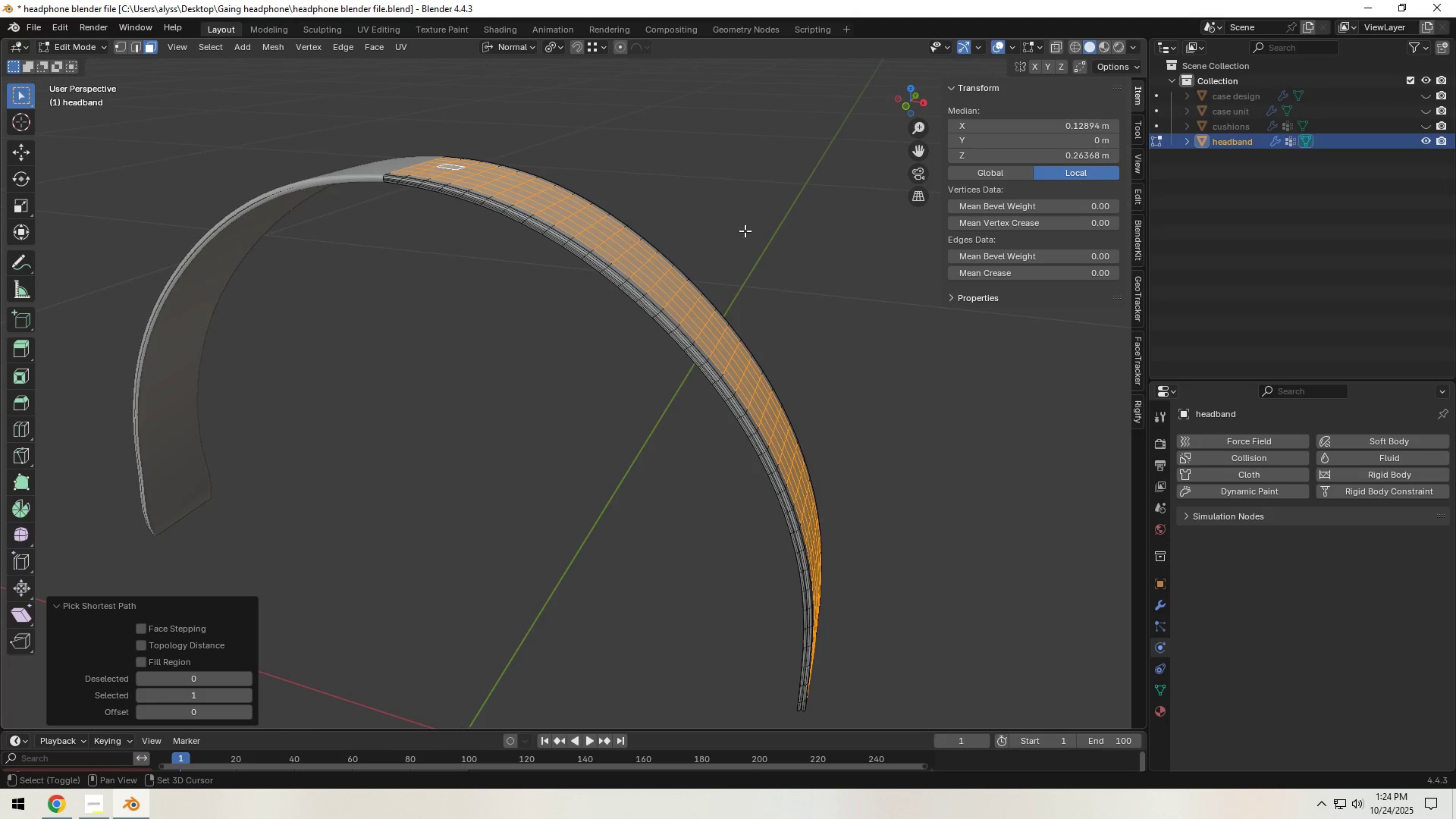 
key(Shift+ShiftLeft)
 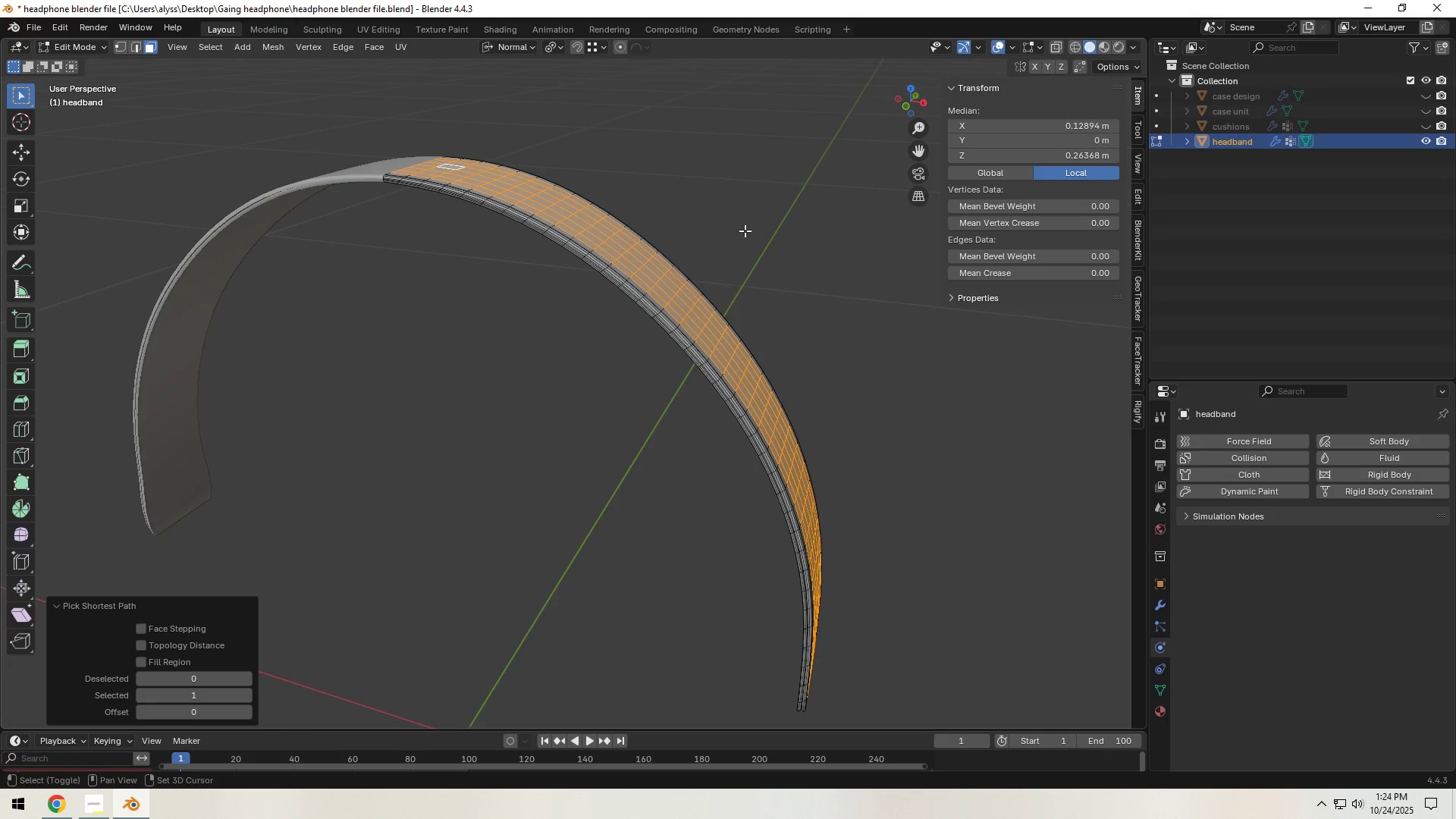 
key(Shift+ShiftLeft)
 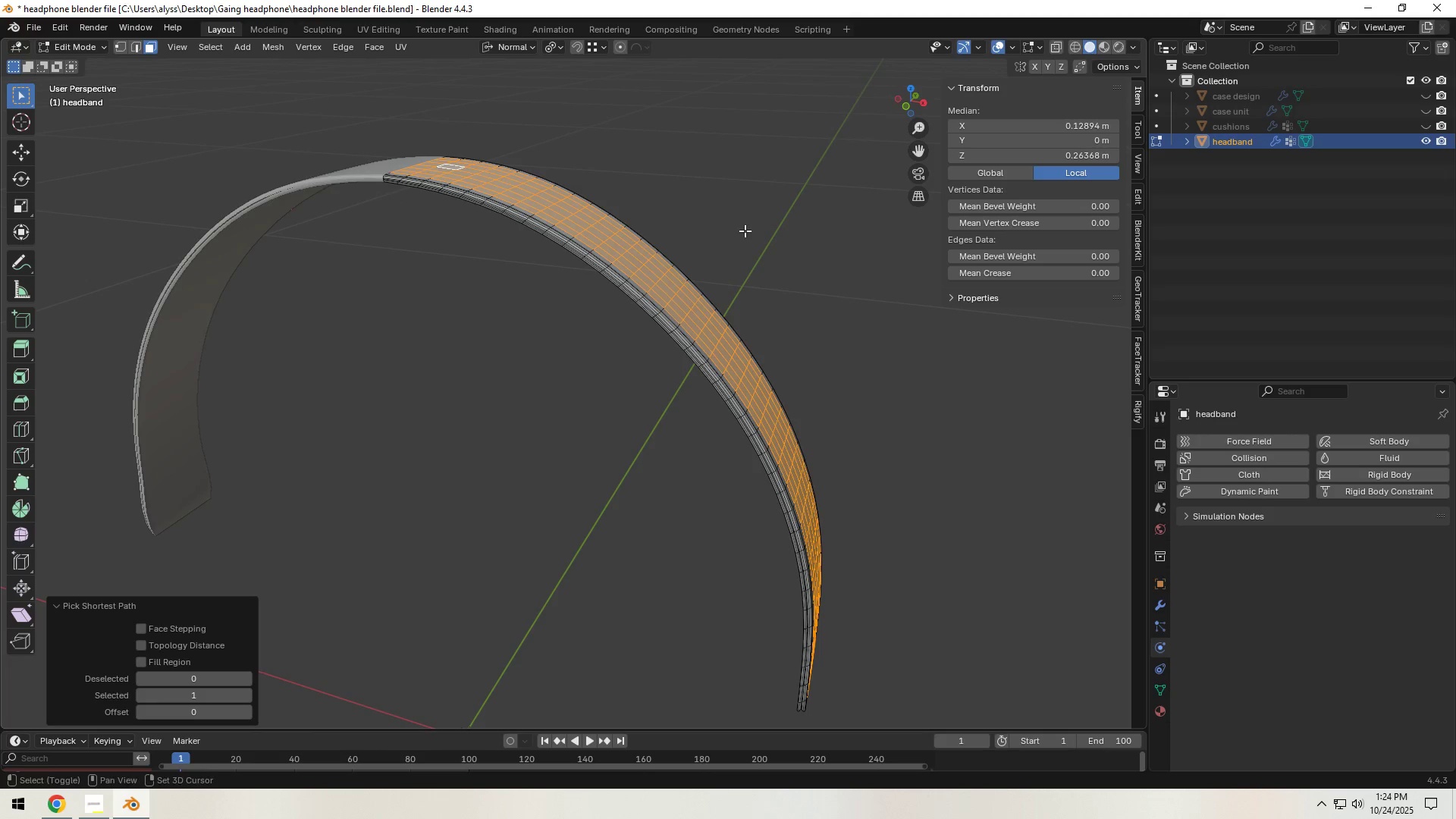 
key(Shift+ShiftLeft)
 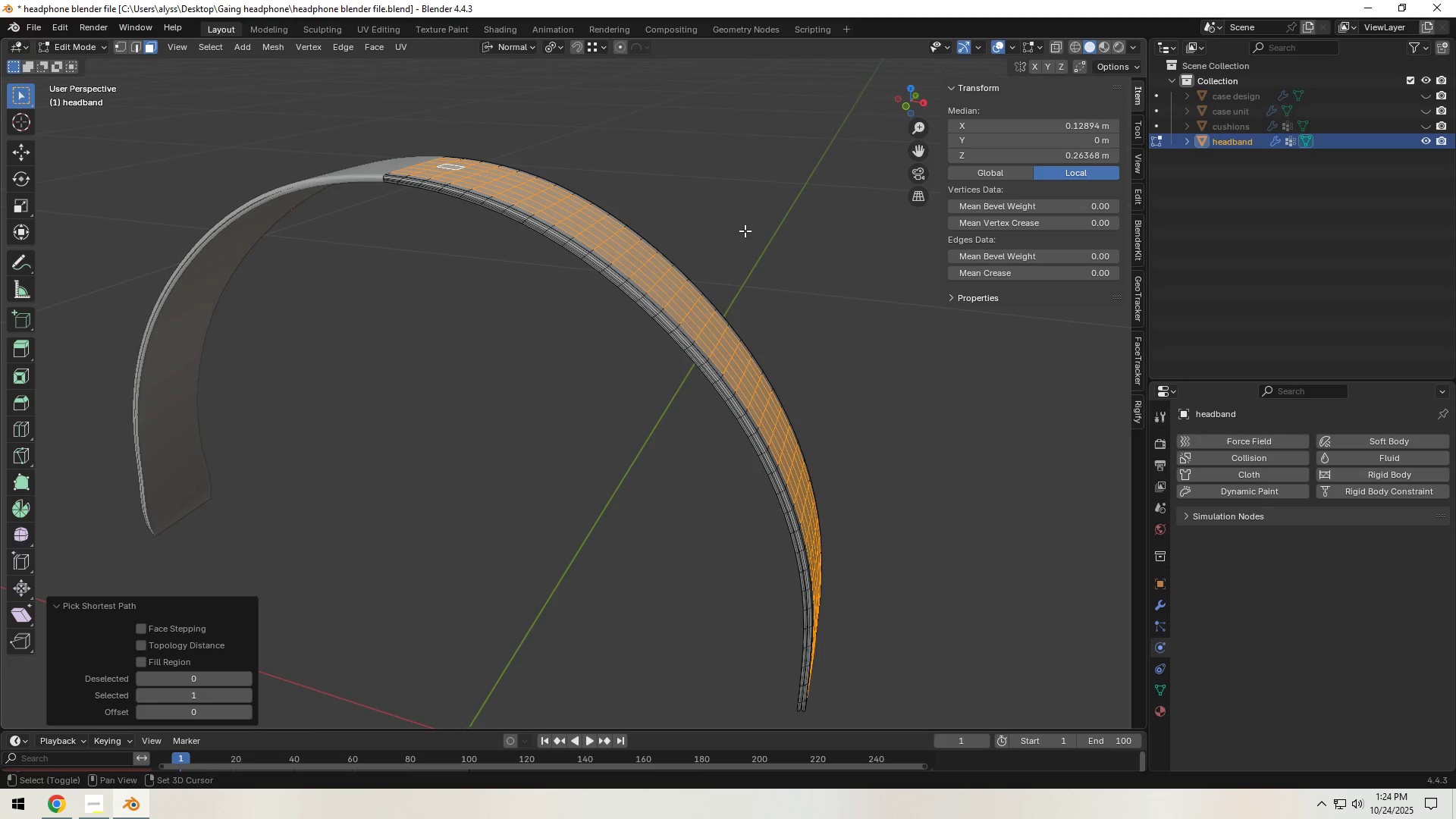 
key(Shift+ShiftLeft)
 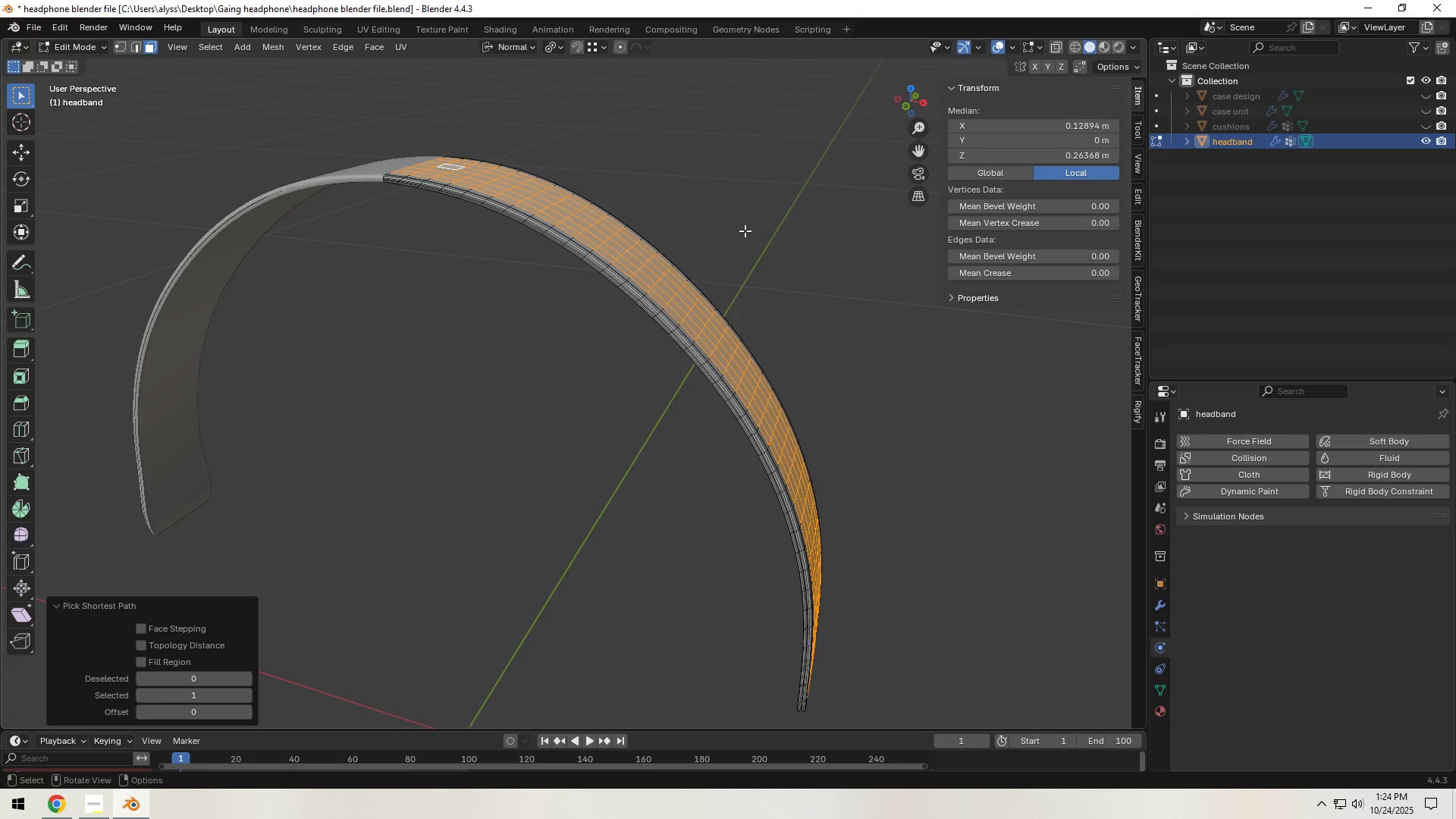 
key(Shift+ShiftLeft)
 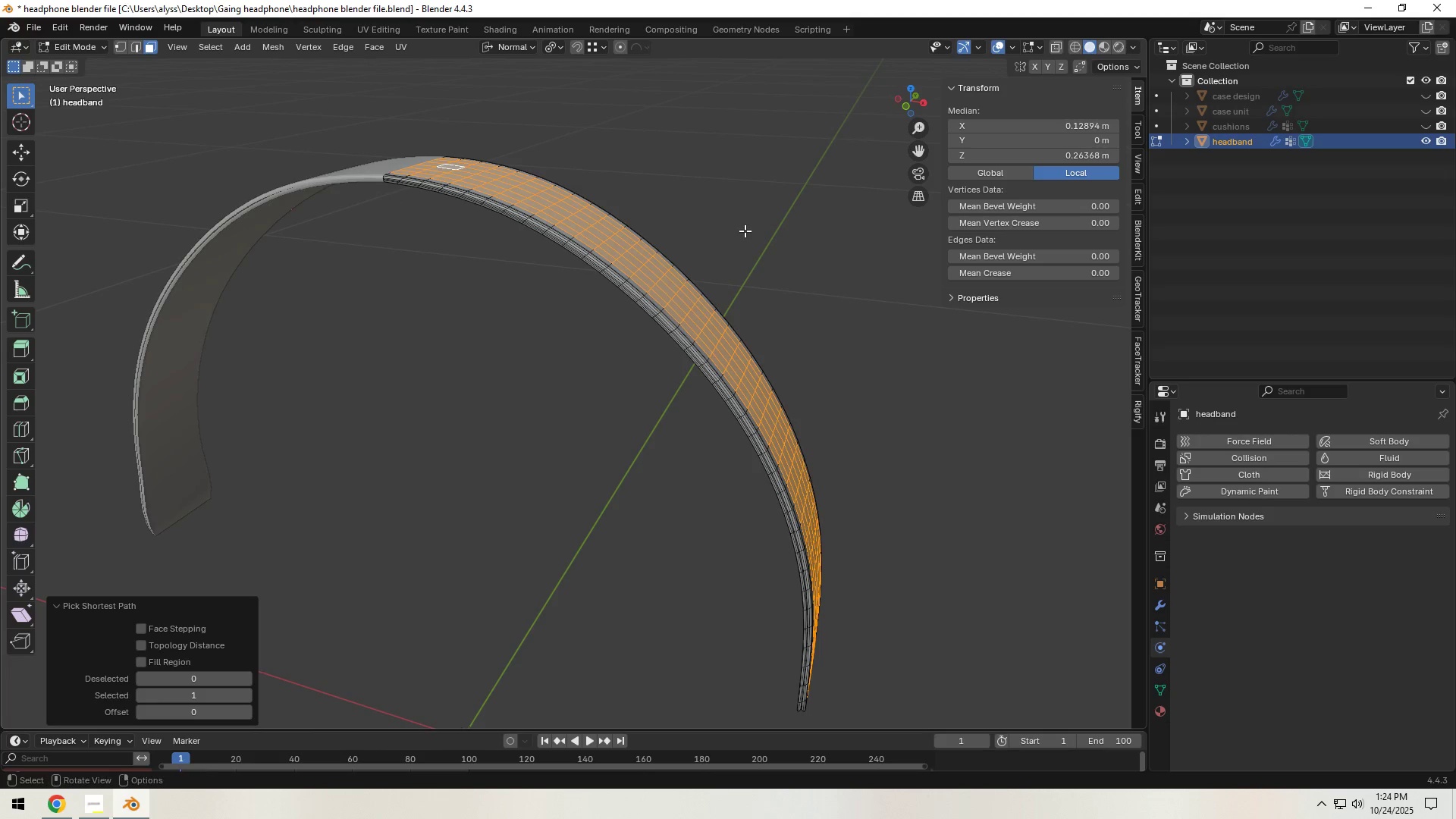 
key(Shift+ShiftLeft)
 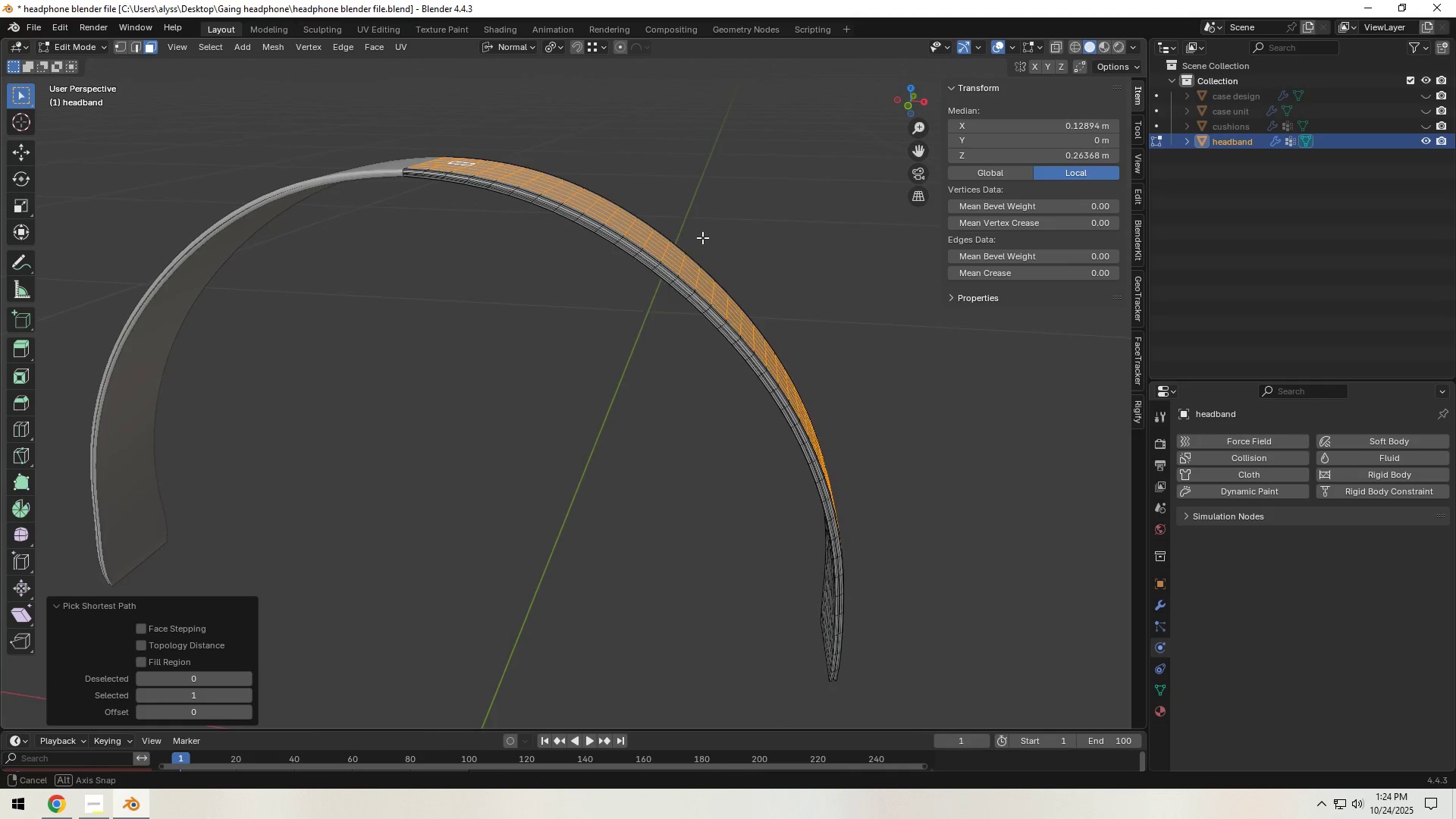 
hold_key(key=Backquote, duration=0.43)
 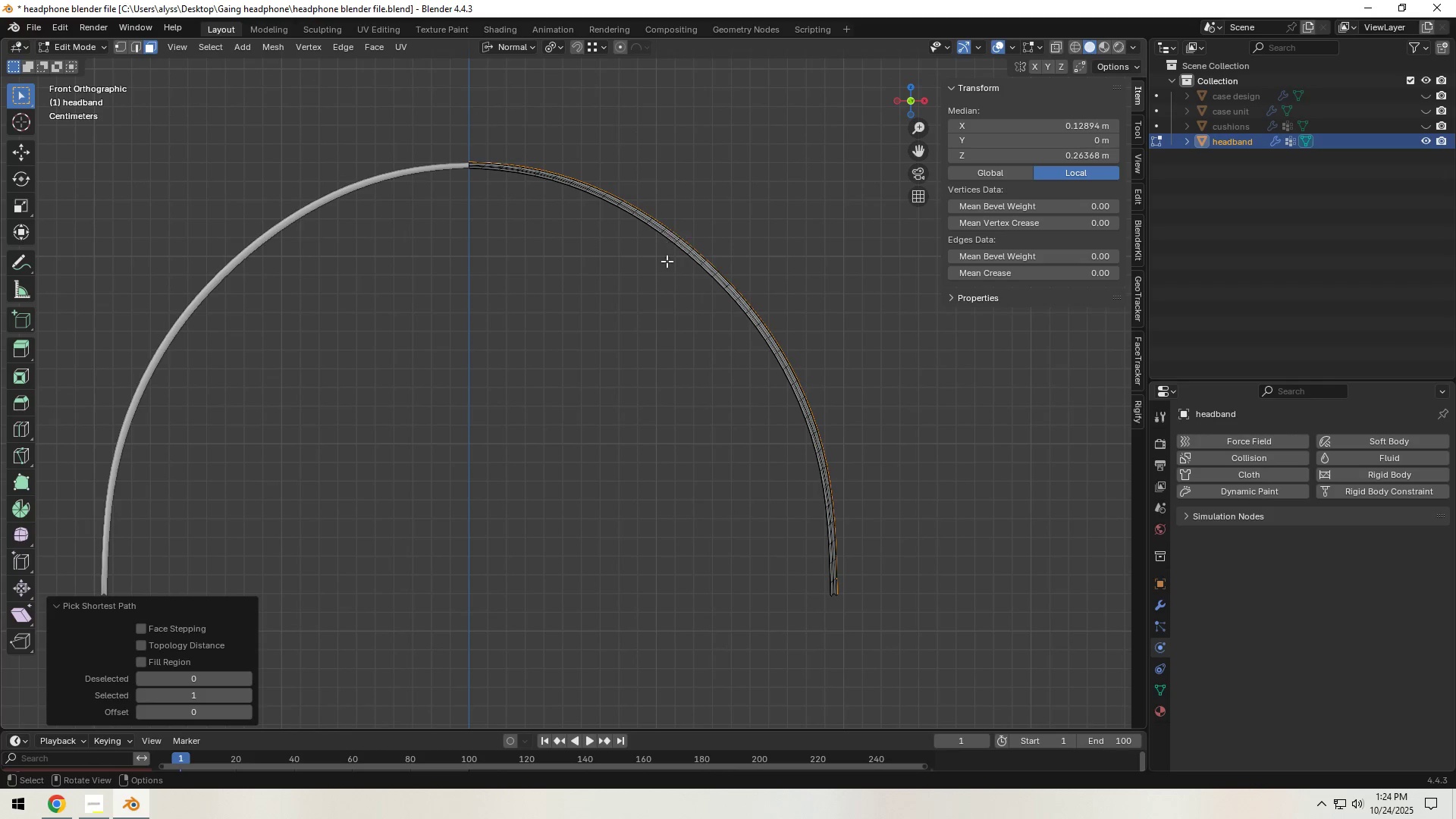 
scroll: coordinate [661, 275], scroll_direction: down, amount: 2.0
 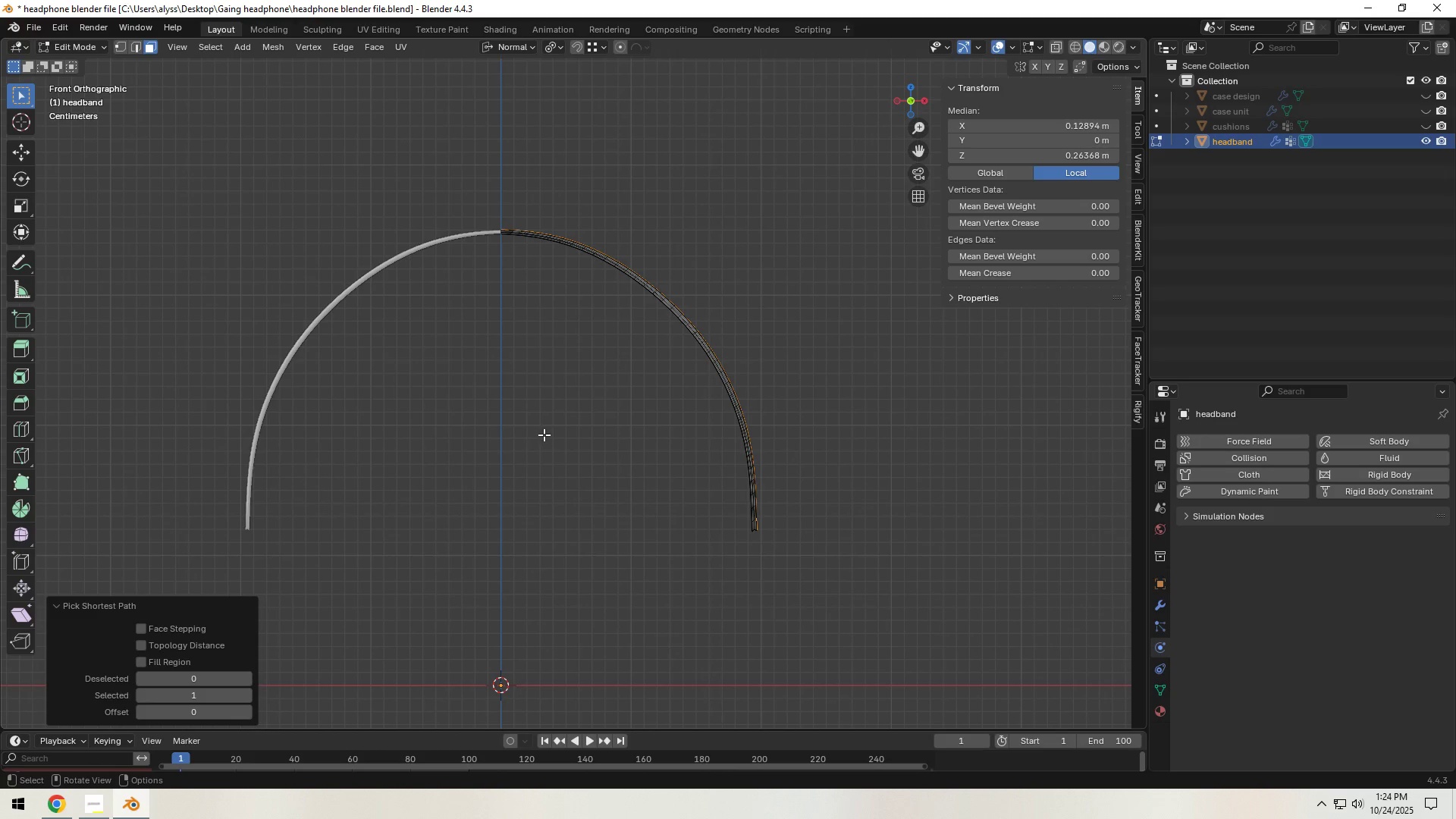 
hold_key(key=ControlLeft, duration=1.54)
 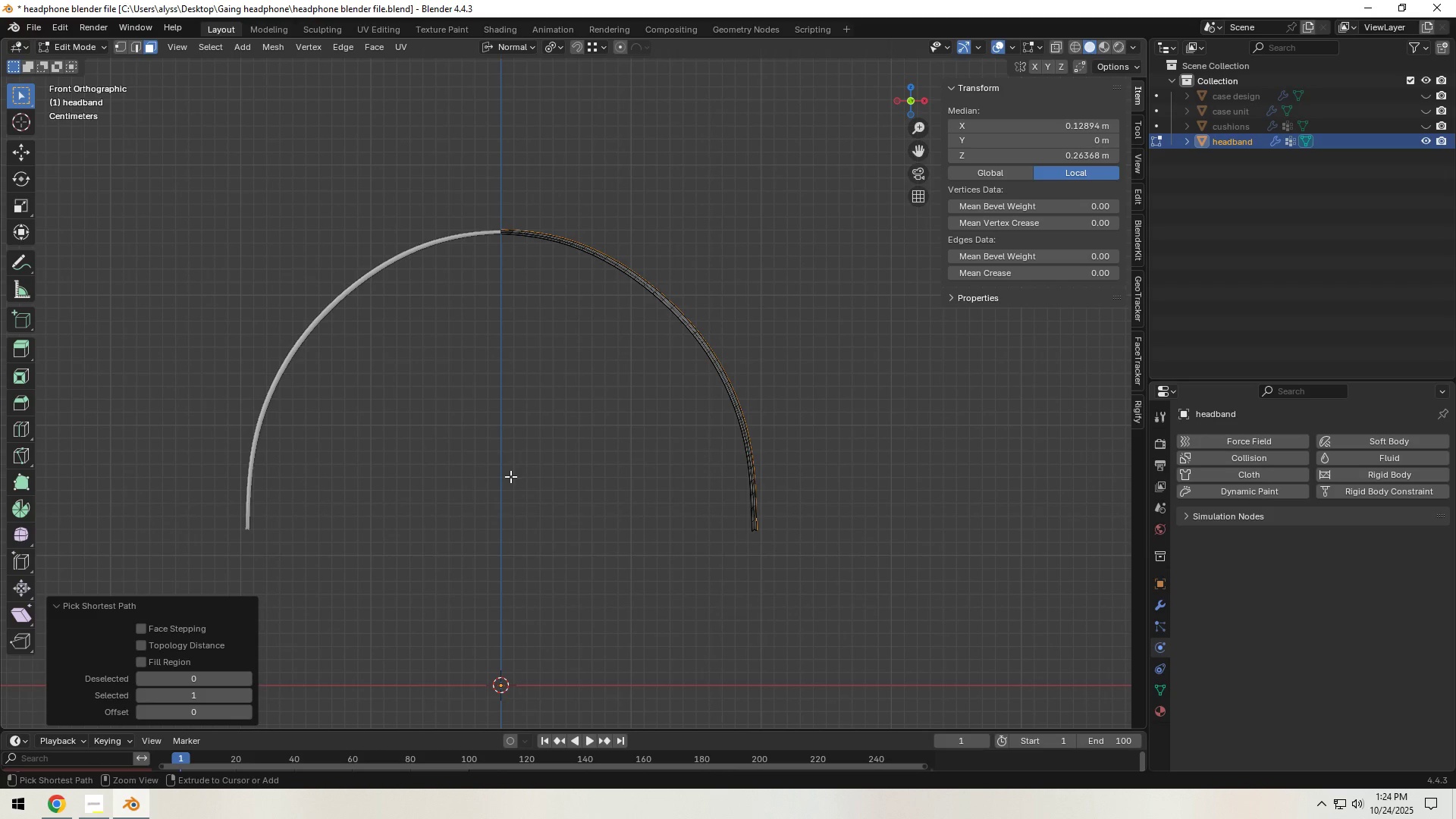 
hold_key(key=ControlLeft, duration=1.51)
 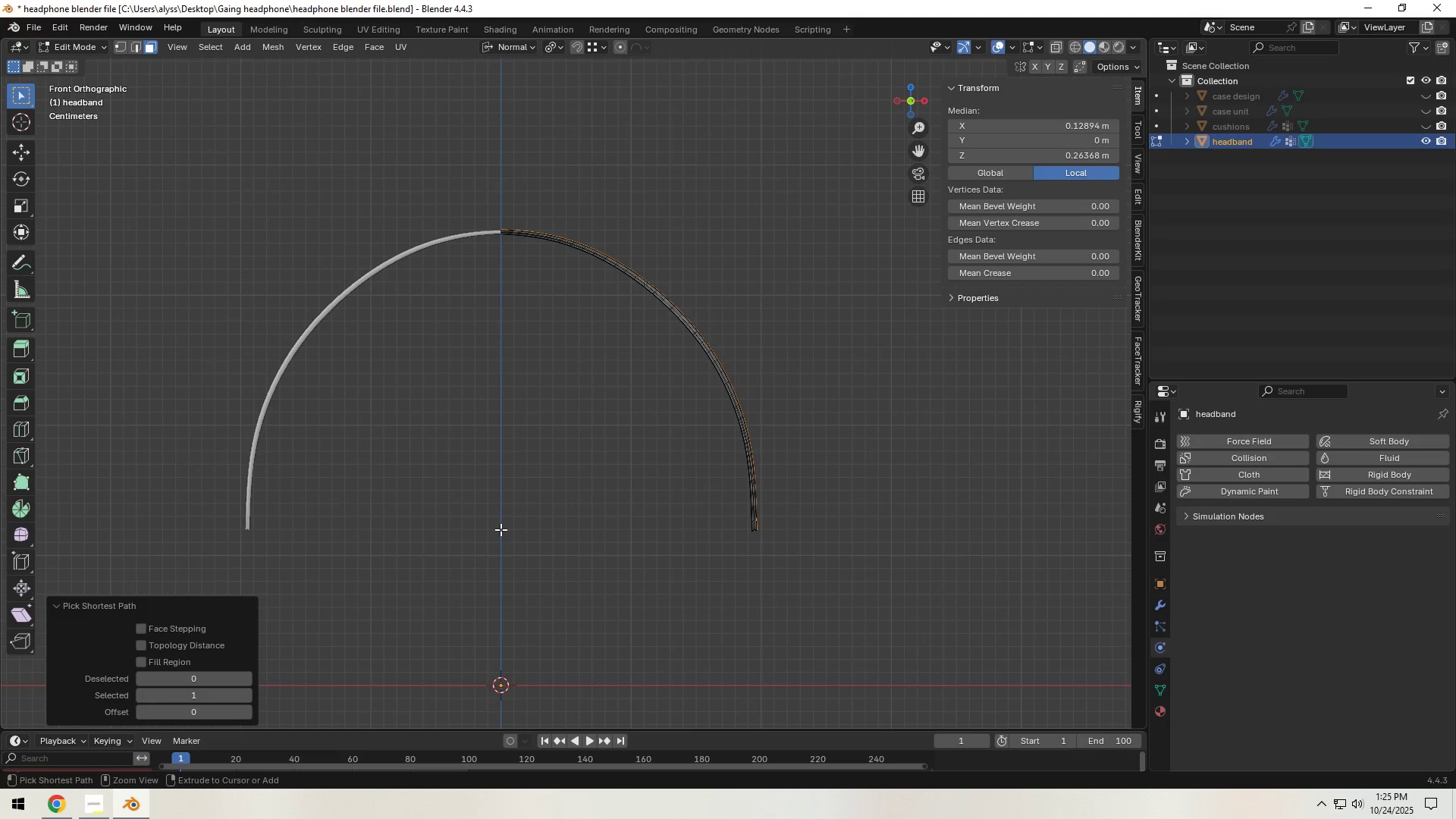 
hold_key(key=ControlLeft, duration=1.53)
 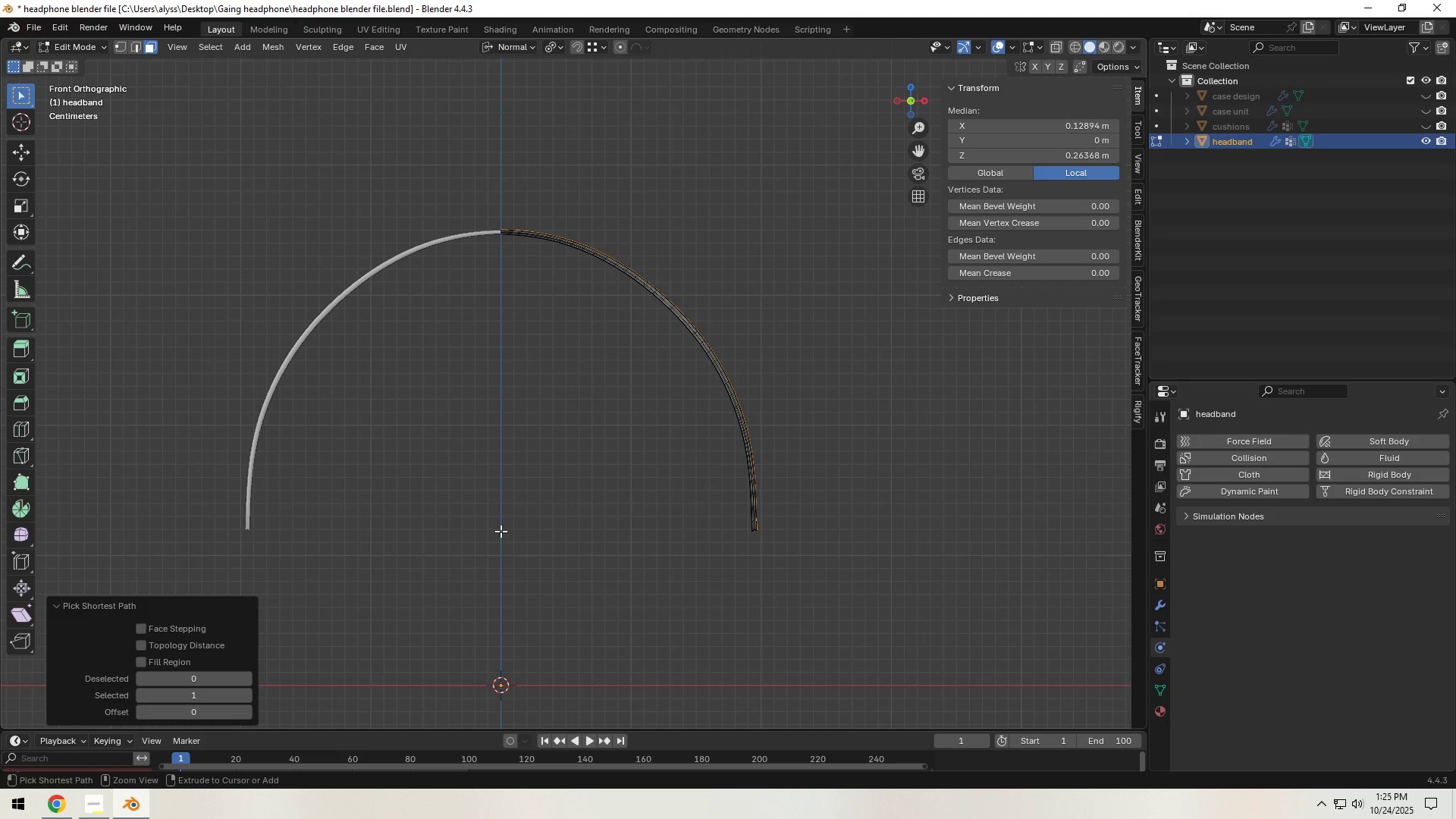 
hold_key(key=ControlLeft, duration=1.15)
right_click([500, 531])
 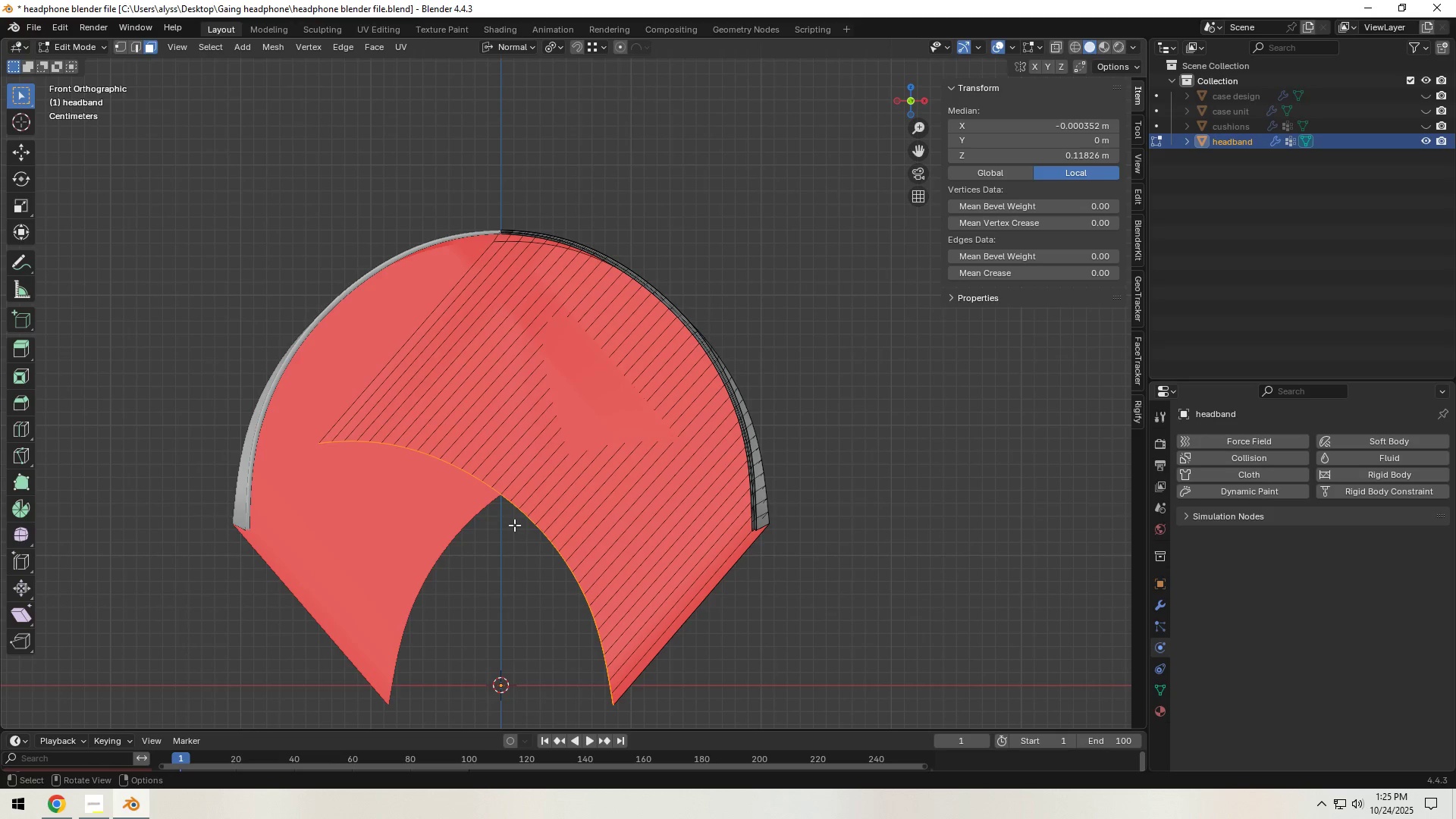 
key(Control+Z)
 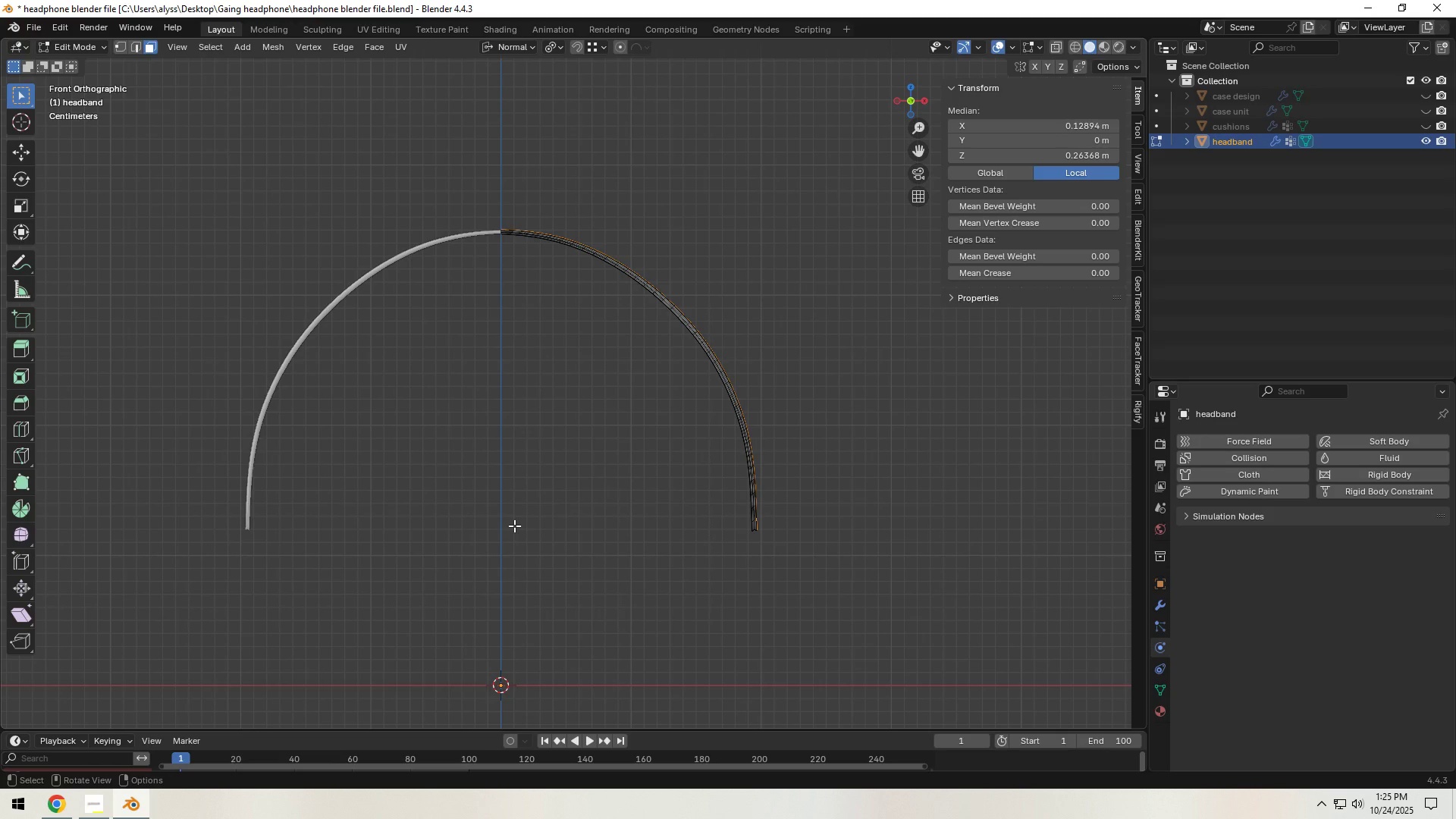 
key(Tab)
 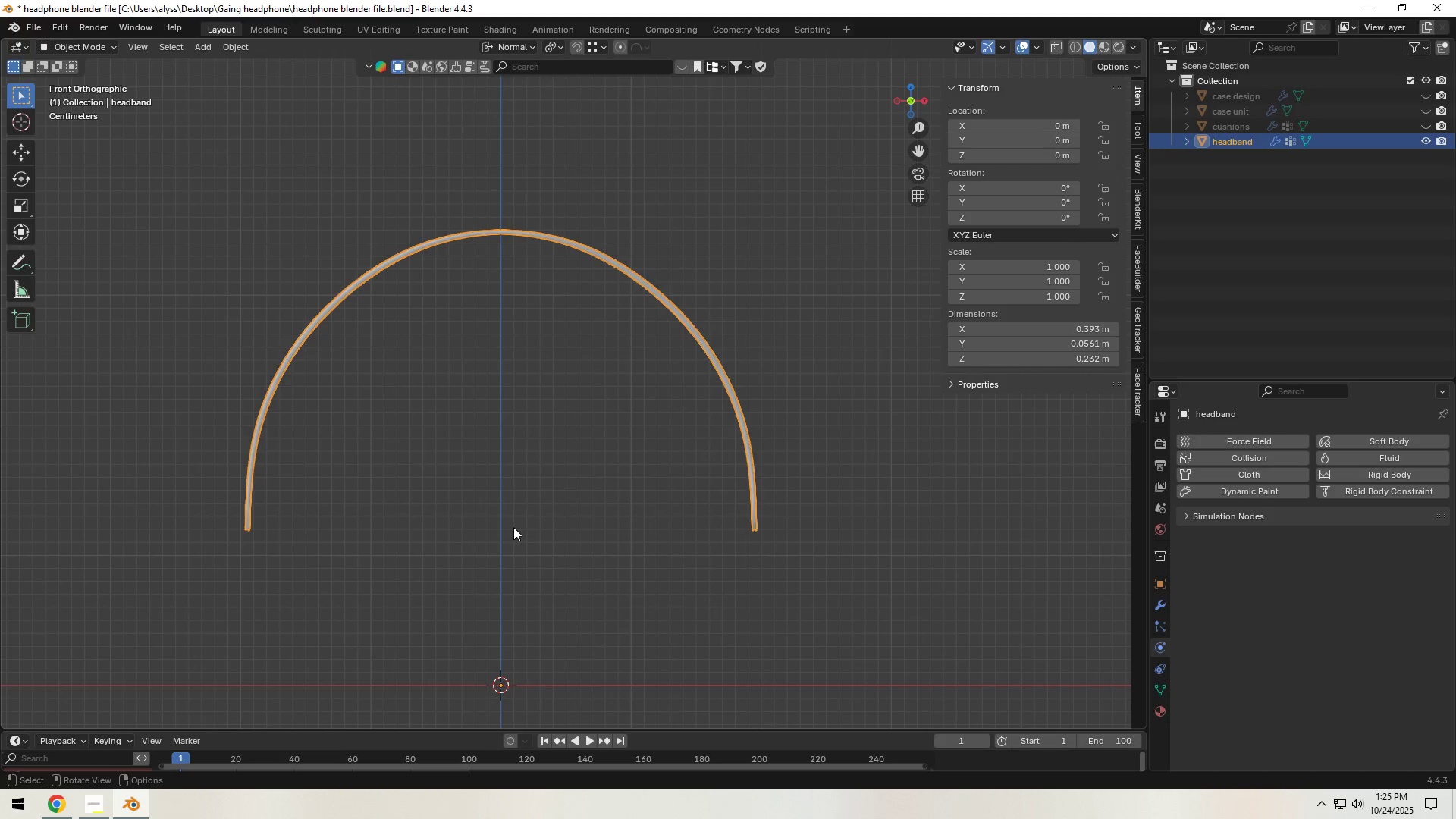 
hold_key(key=ControlLeft, duration=1.5)
 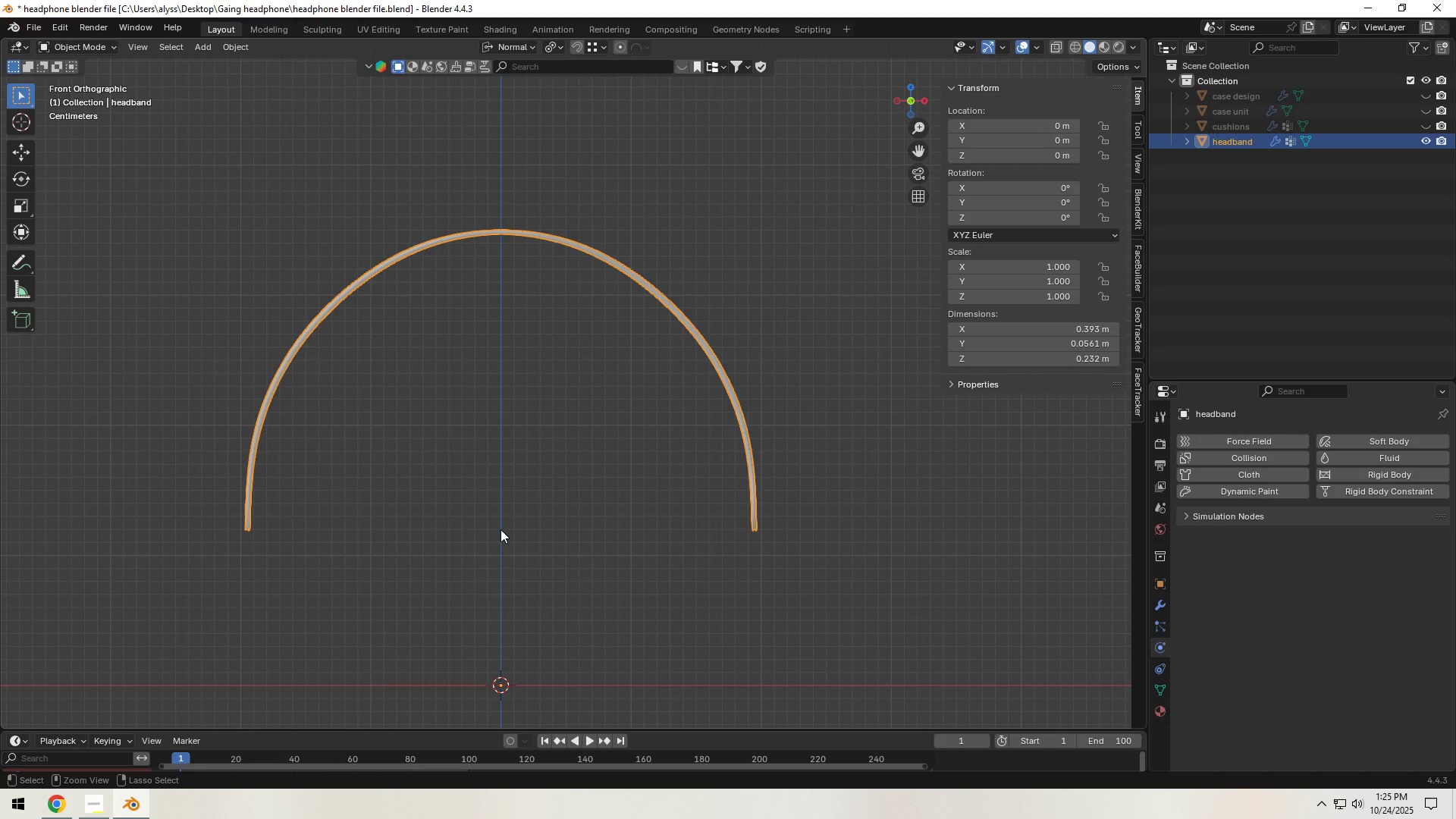 
hold_key(key=ControlLeft, duration=1.41)
left_click([500, 529])
 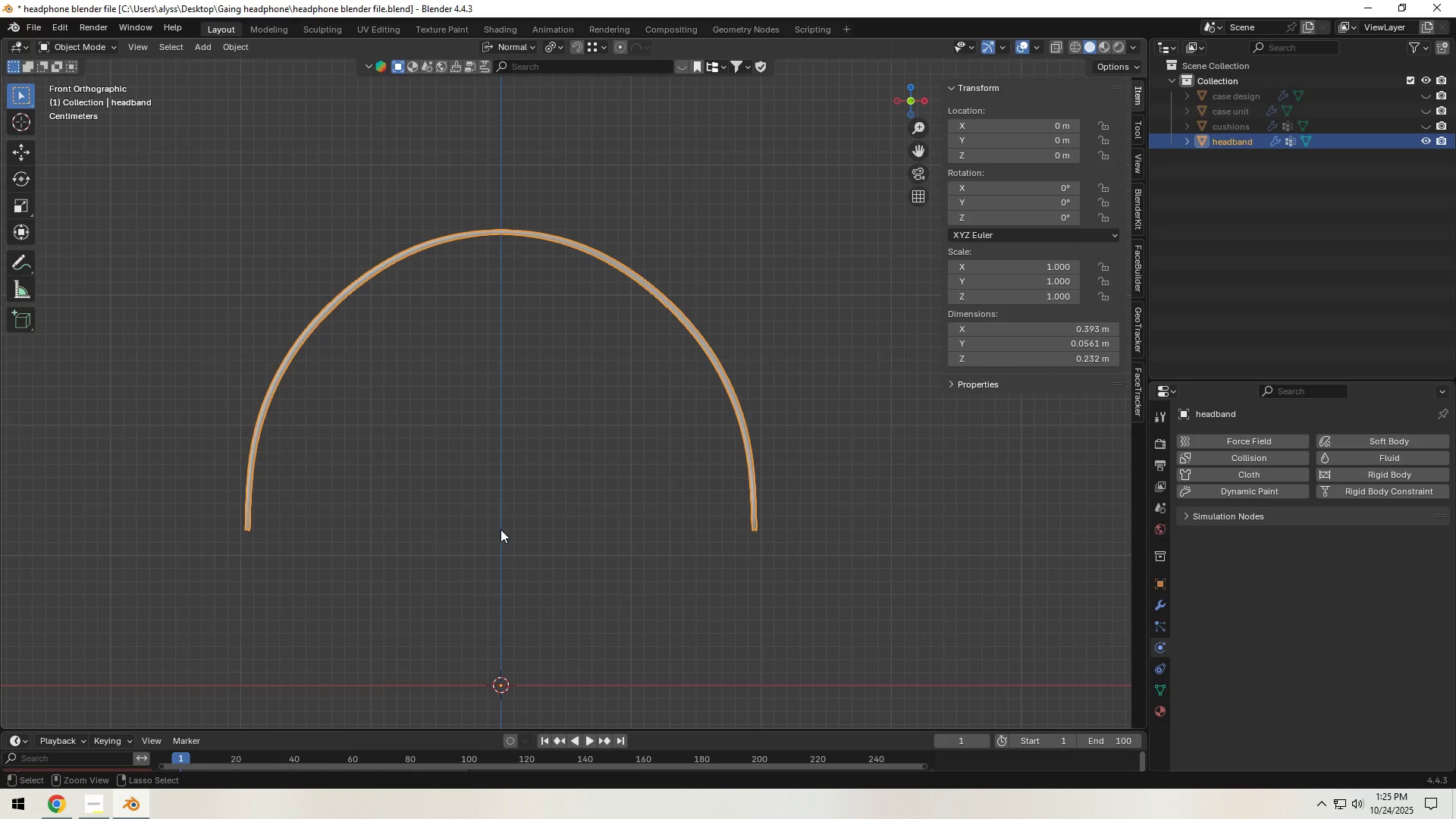 
right_click([500, 529])
 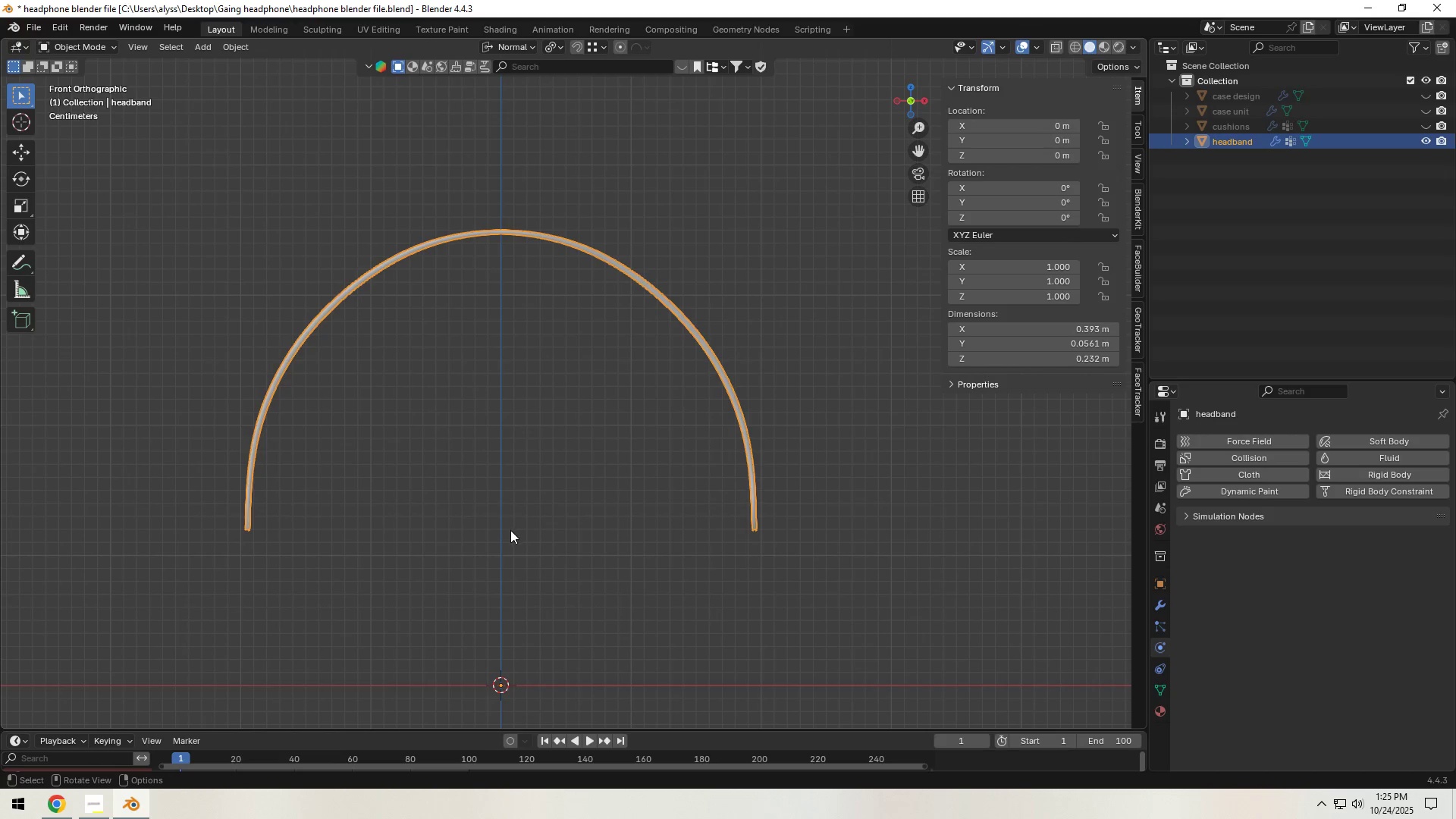 
hold_key(key=ShiftLeft, duration=1.5)
left_click([501, 531])
 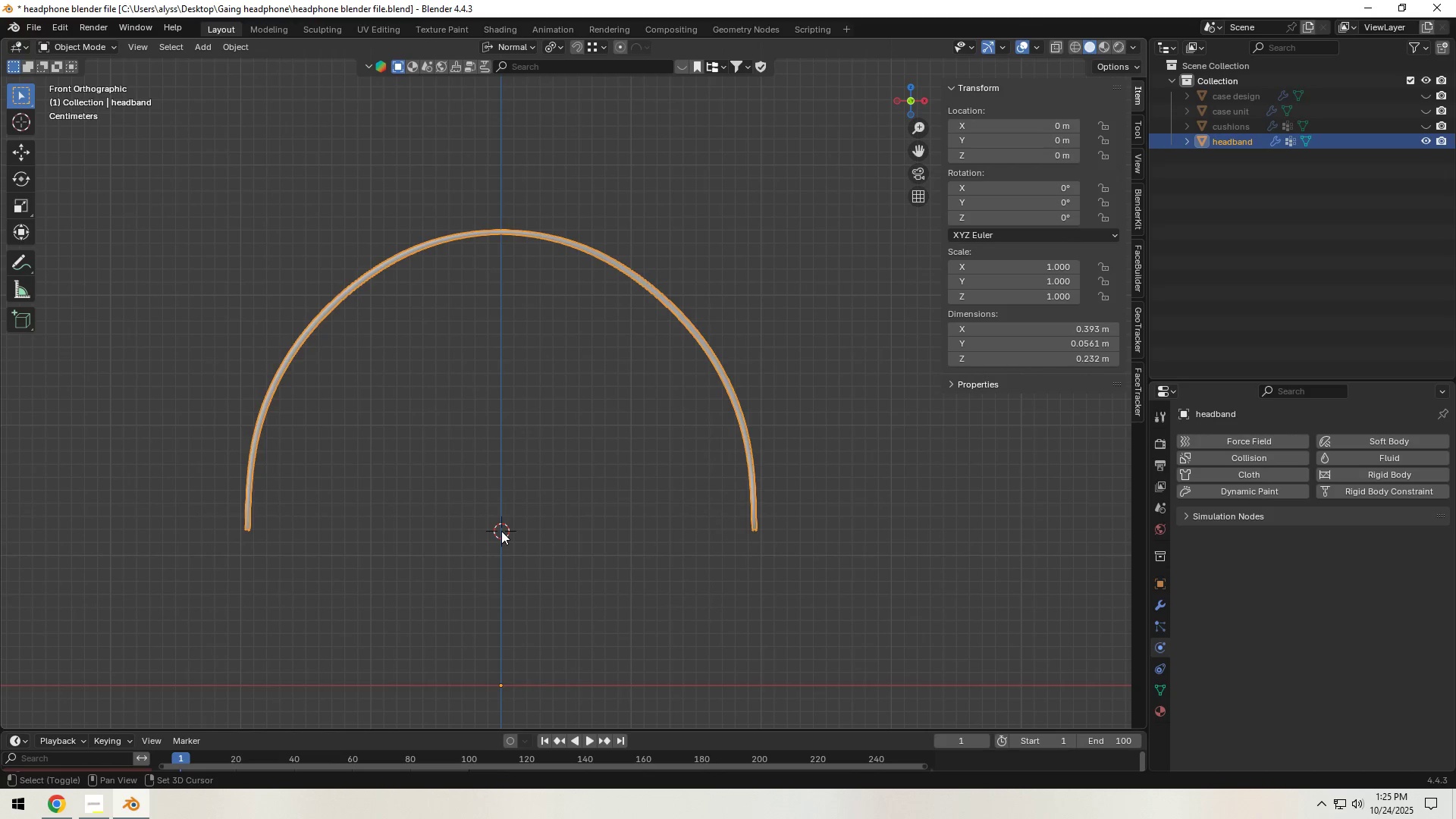 
right_click([501, 531])
 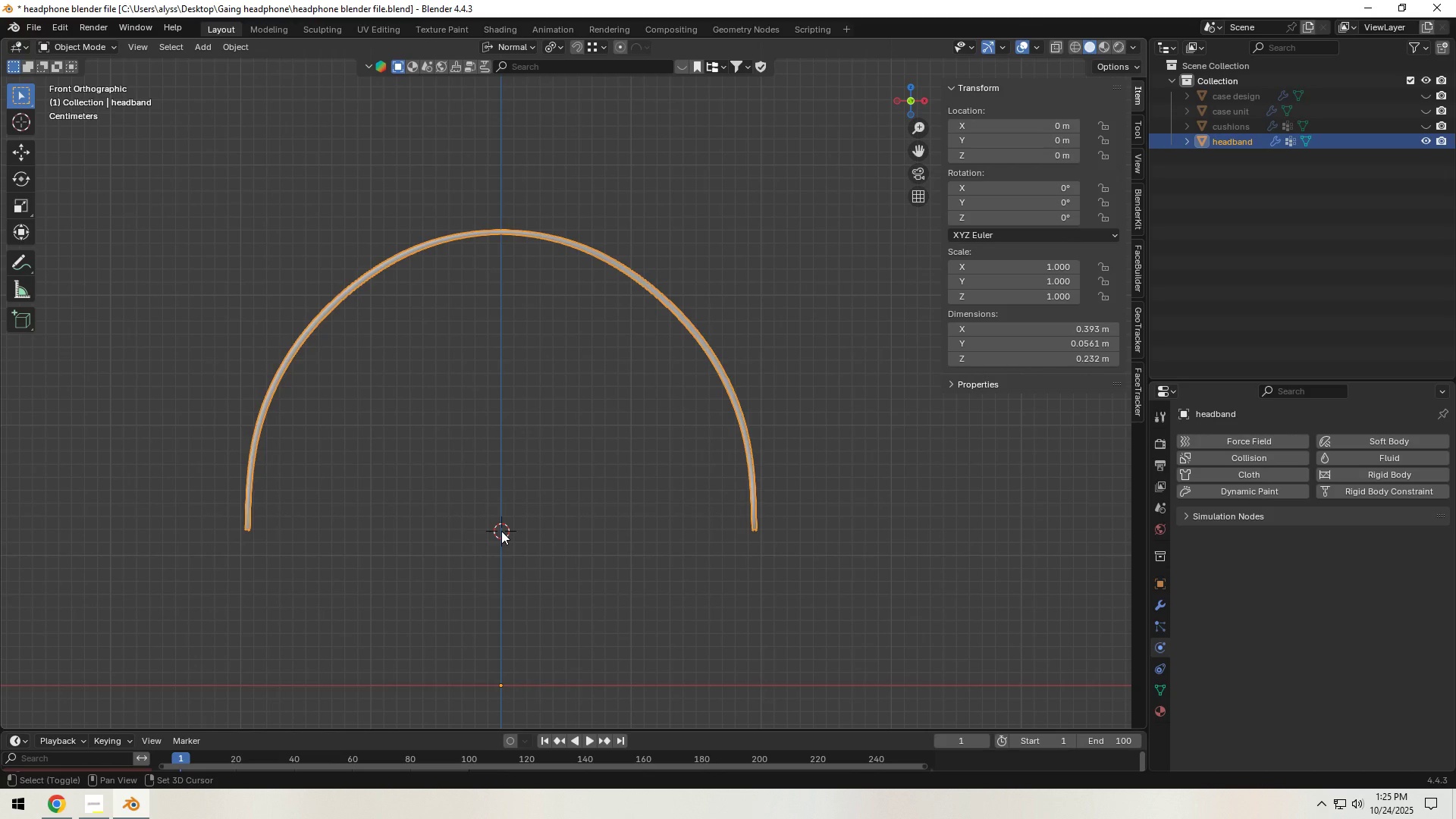 
key(Shift+ShiftLeft)
 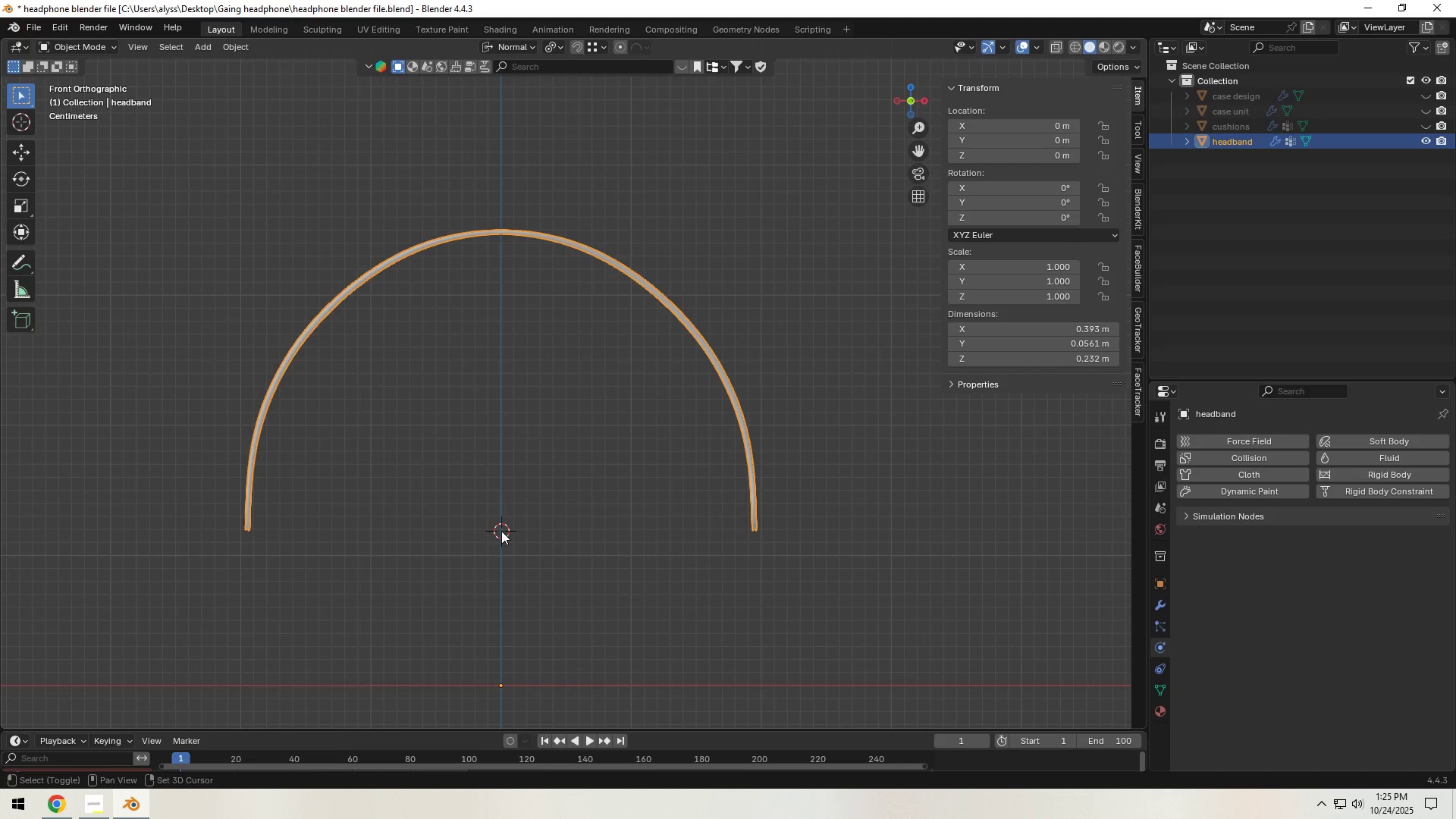 
key(Shift+ShiftLeft)
 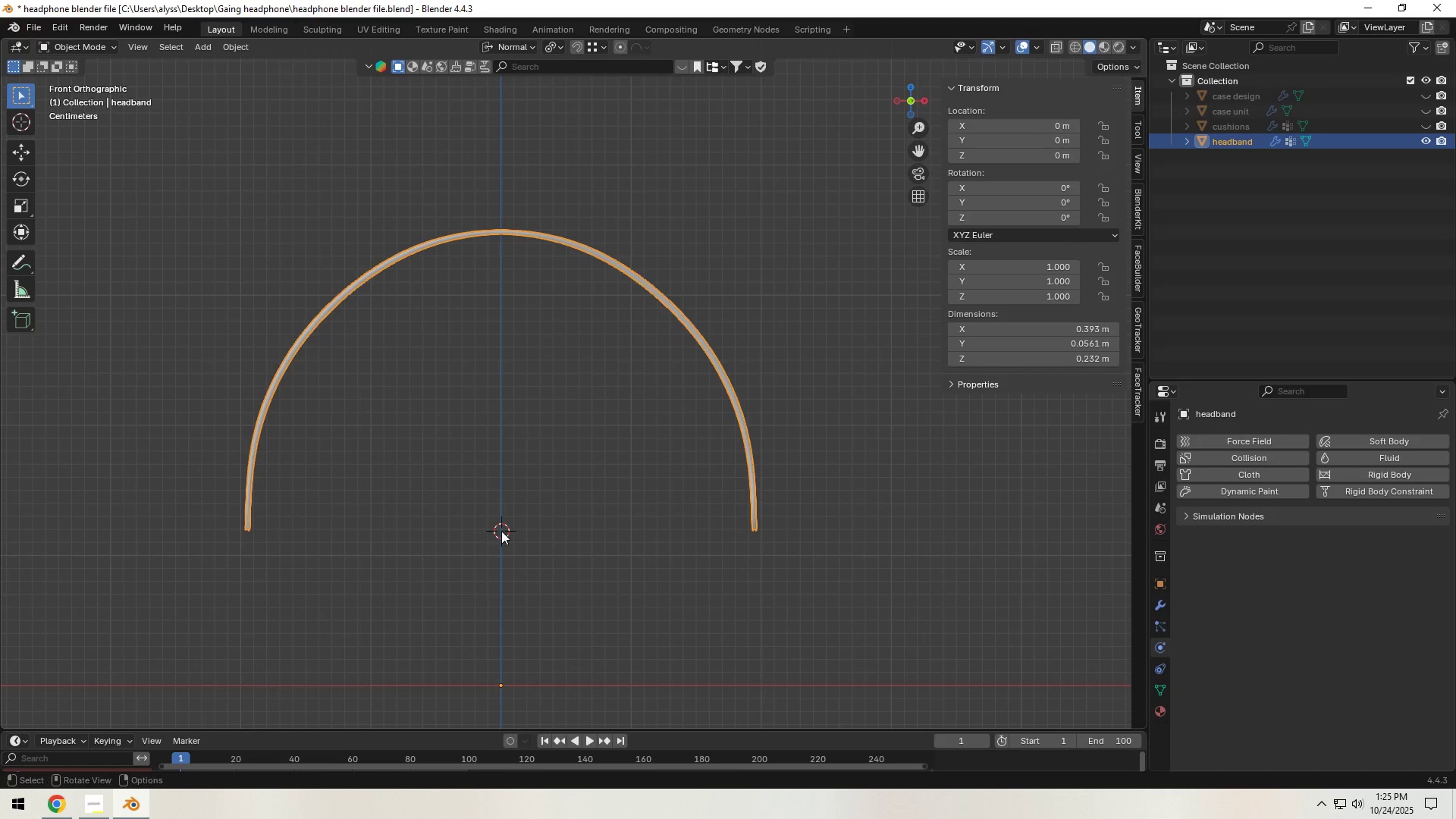 
key(Shift+ShiftLeft)
 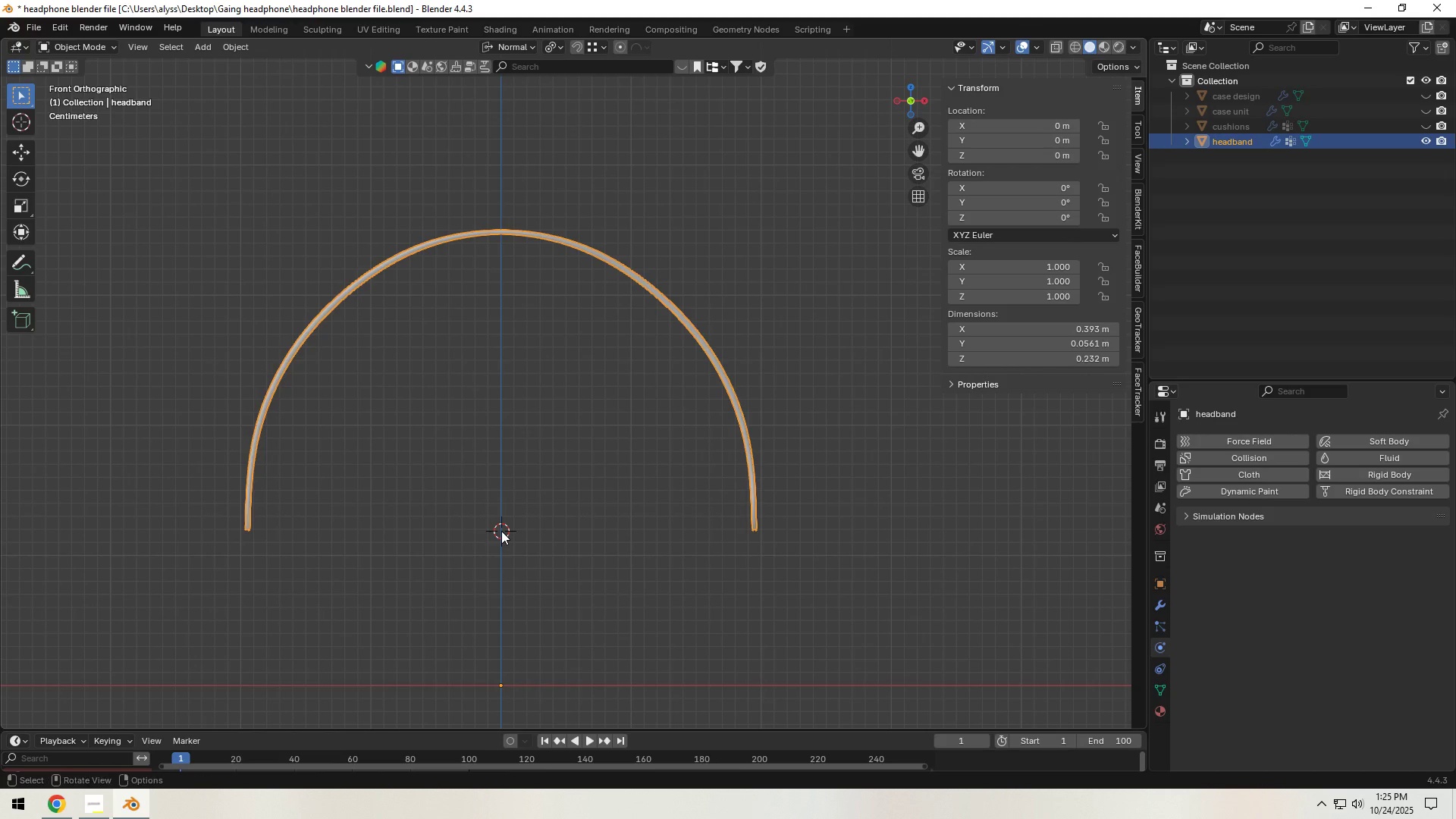 
key(Shift+ShiftLeft)
 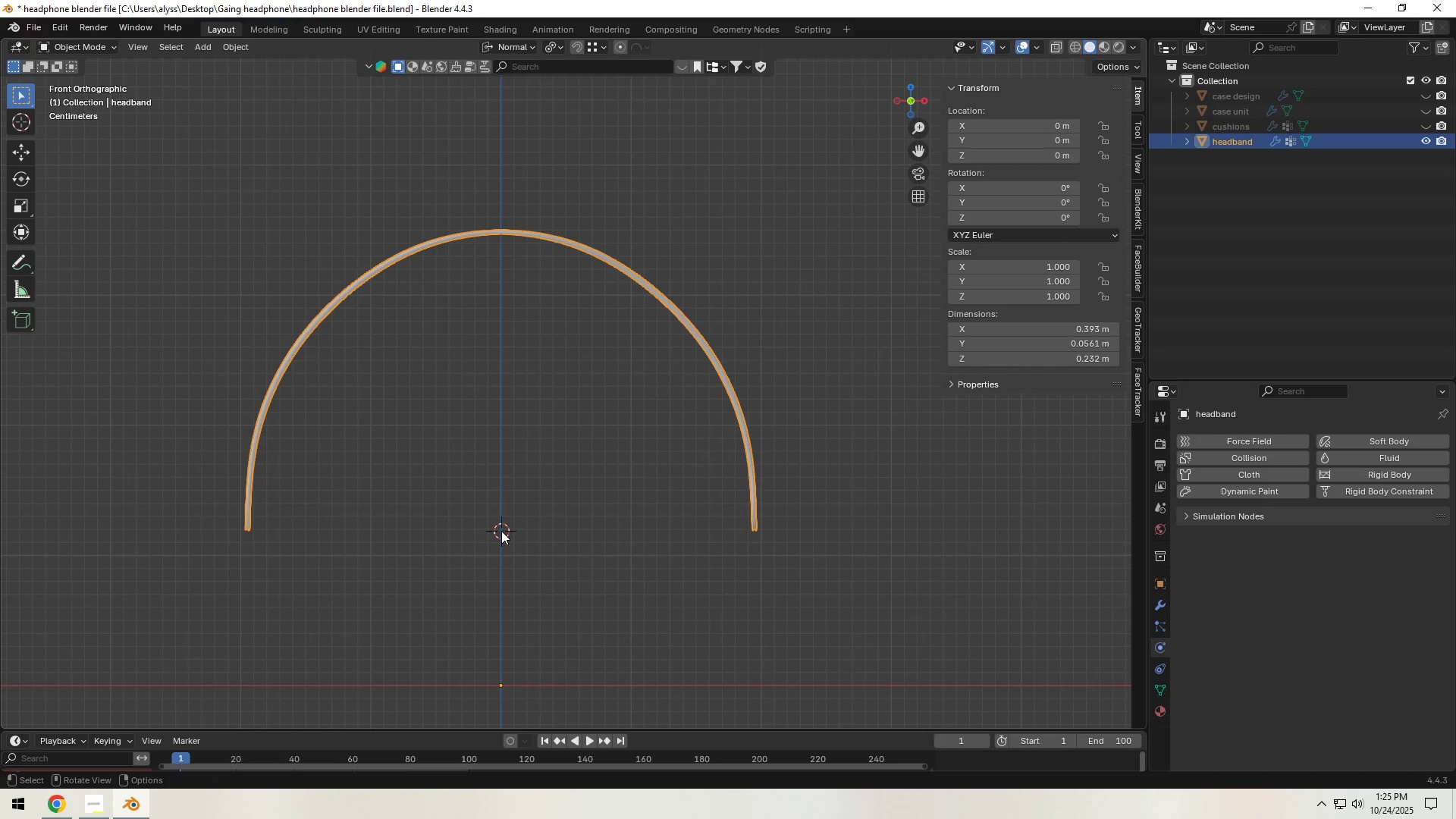 
key(Shift+ShiftLeft)
 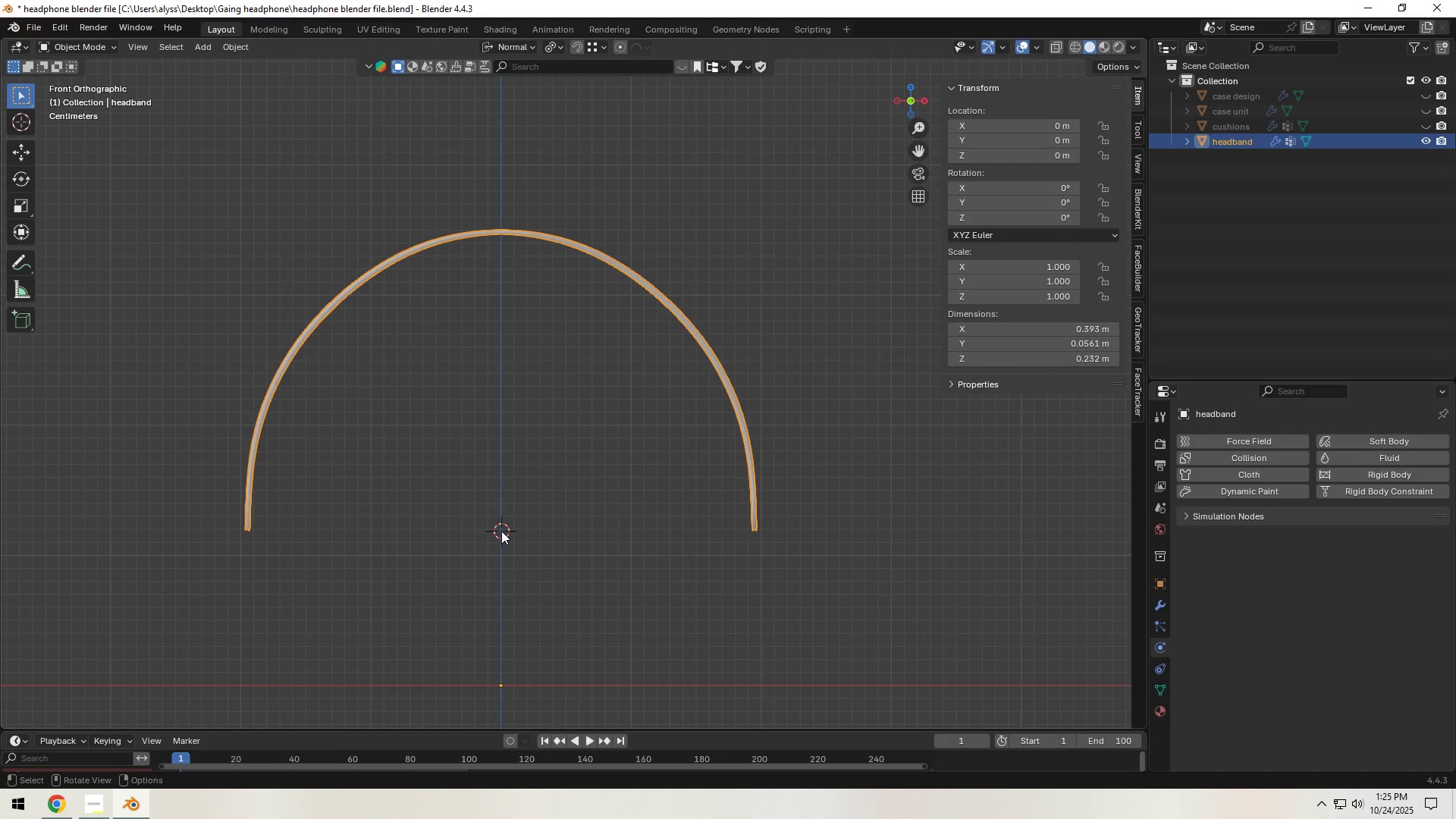 
key(Shift+ShiftLeft)
 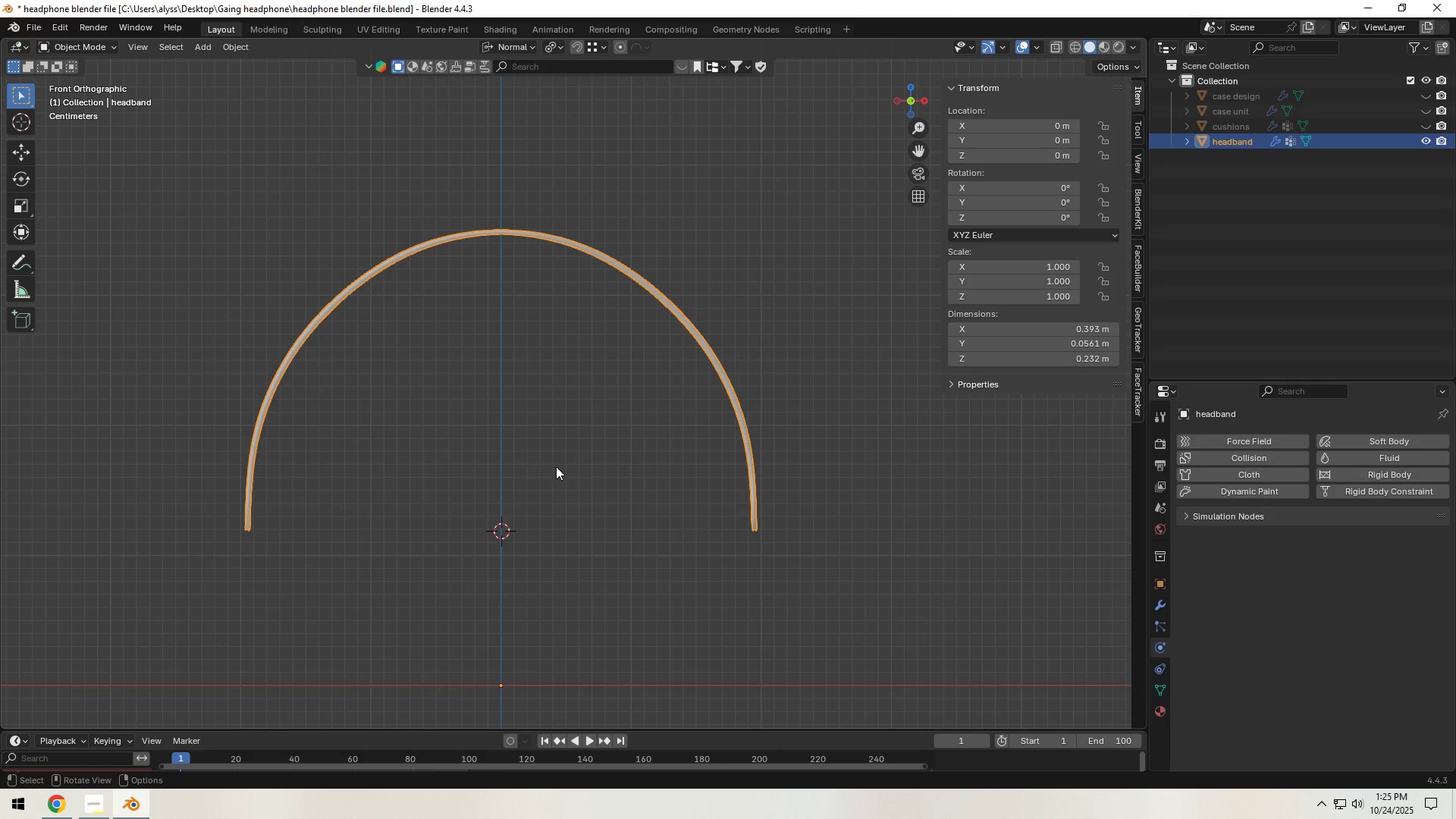 
key(Tab)
 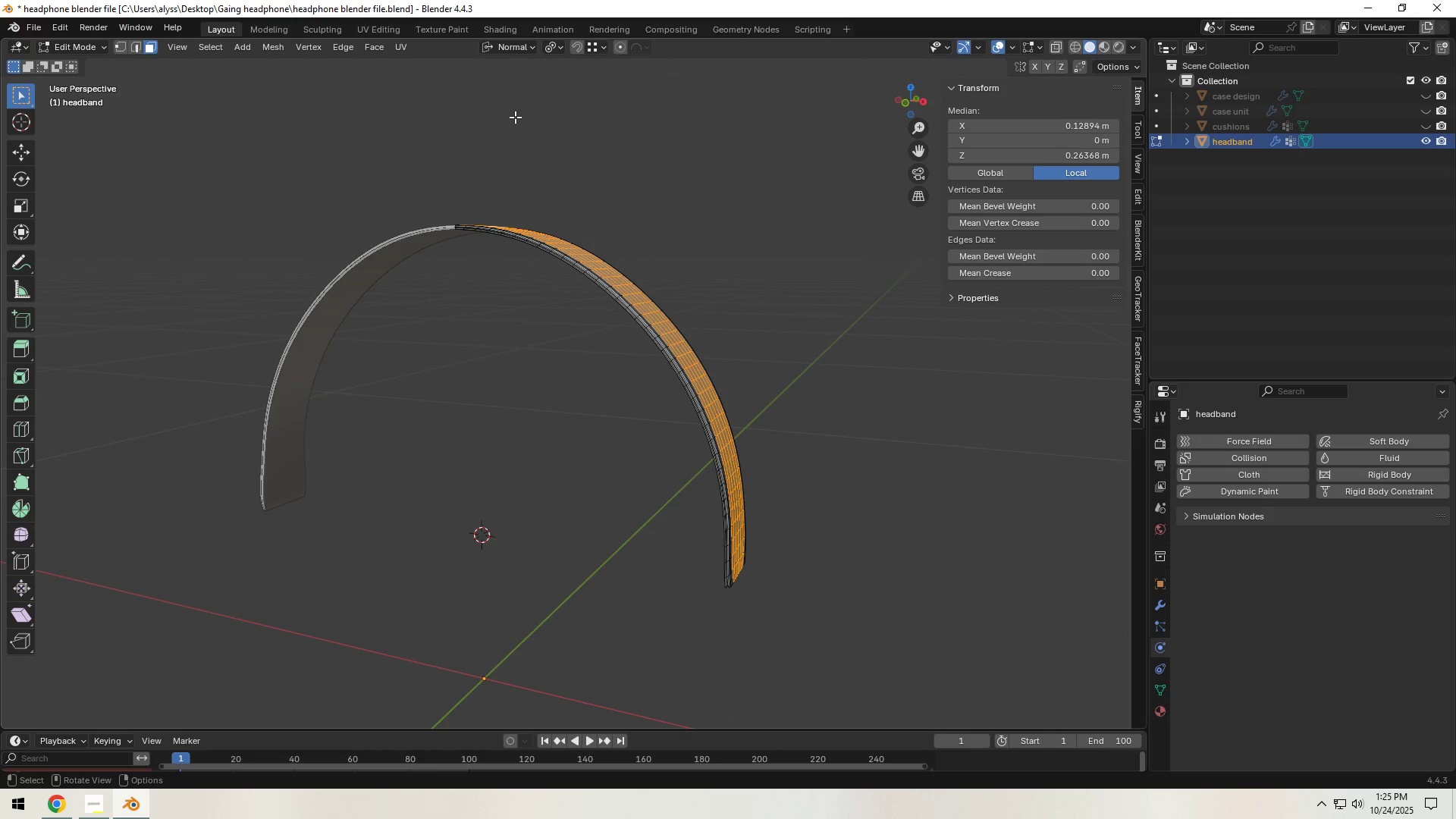 
left_click([518, 51])
 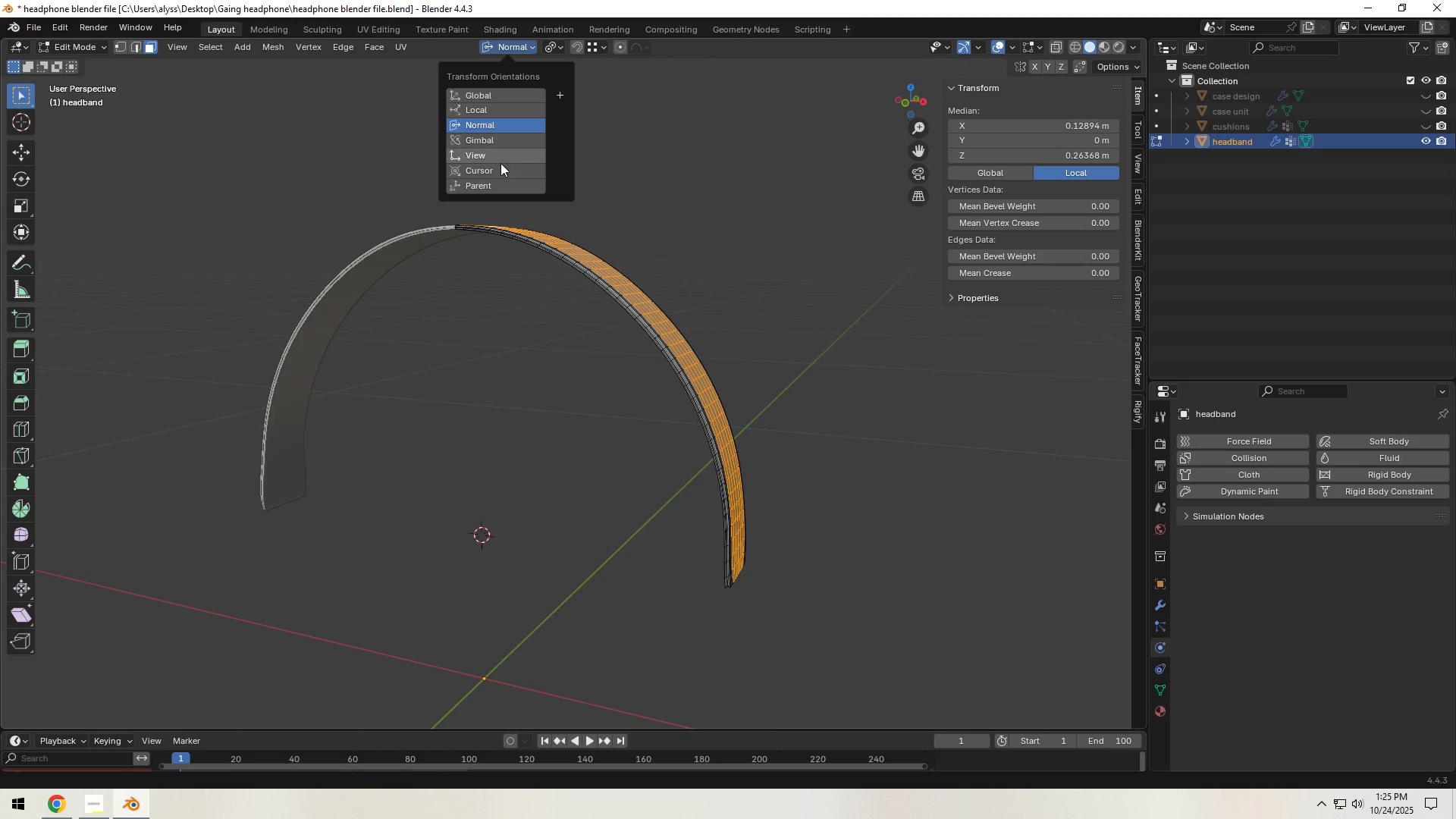 
left_click([500, 170])
 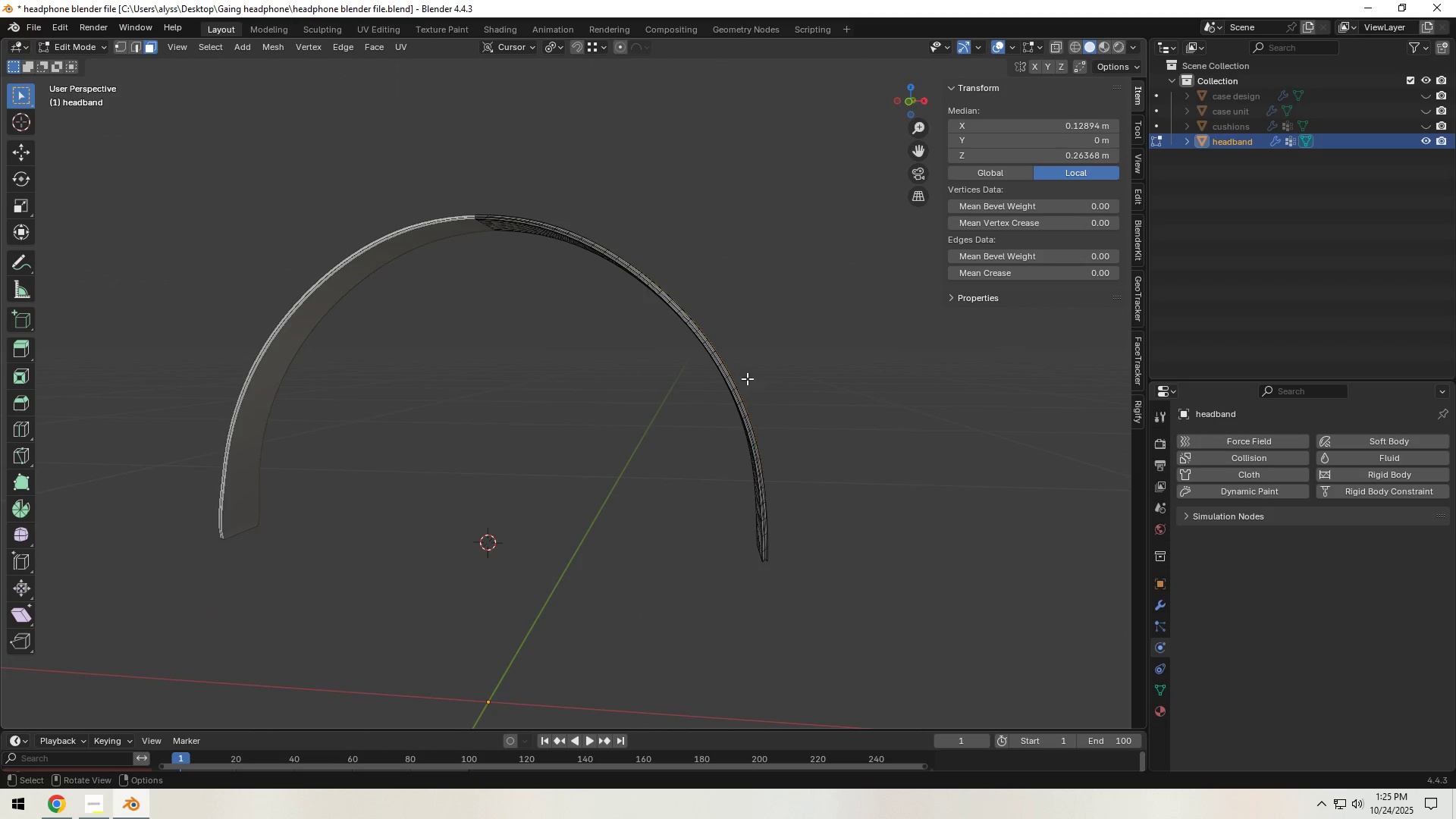 
key(S)
 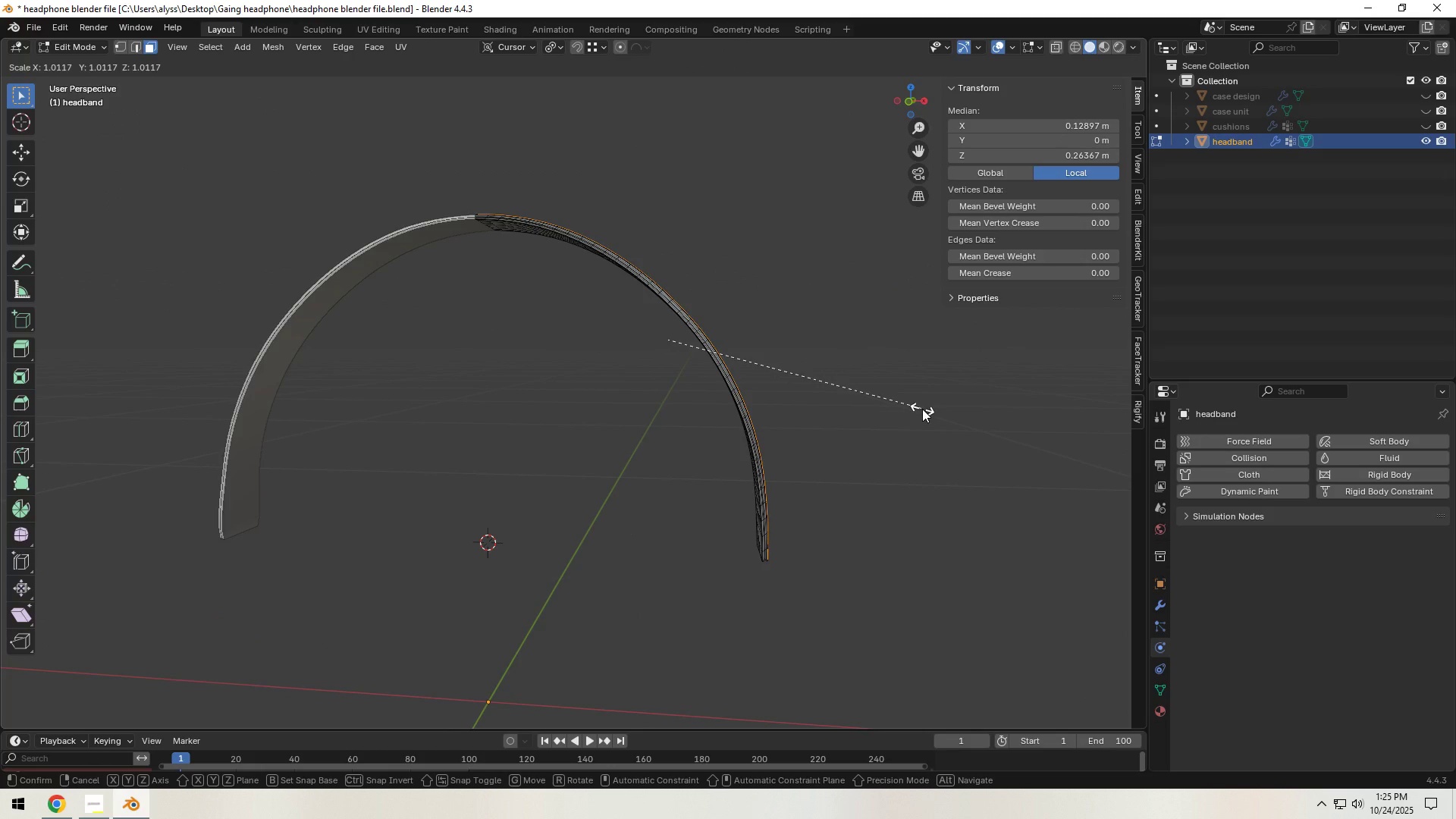 
key(Shift+Y)
 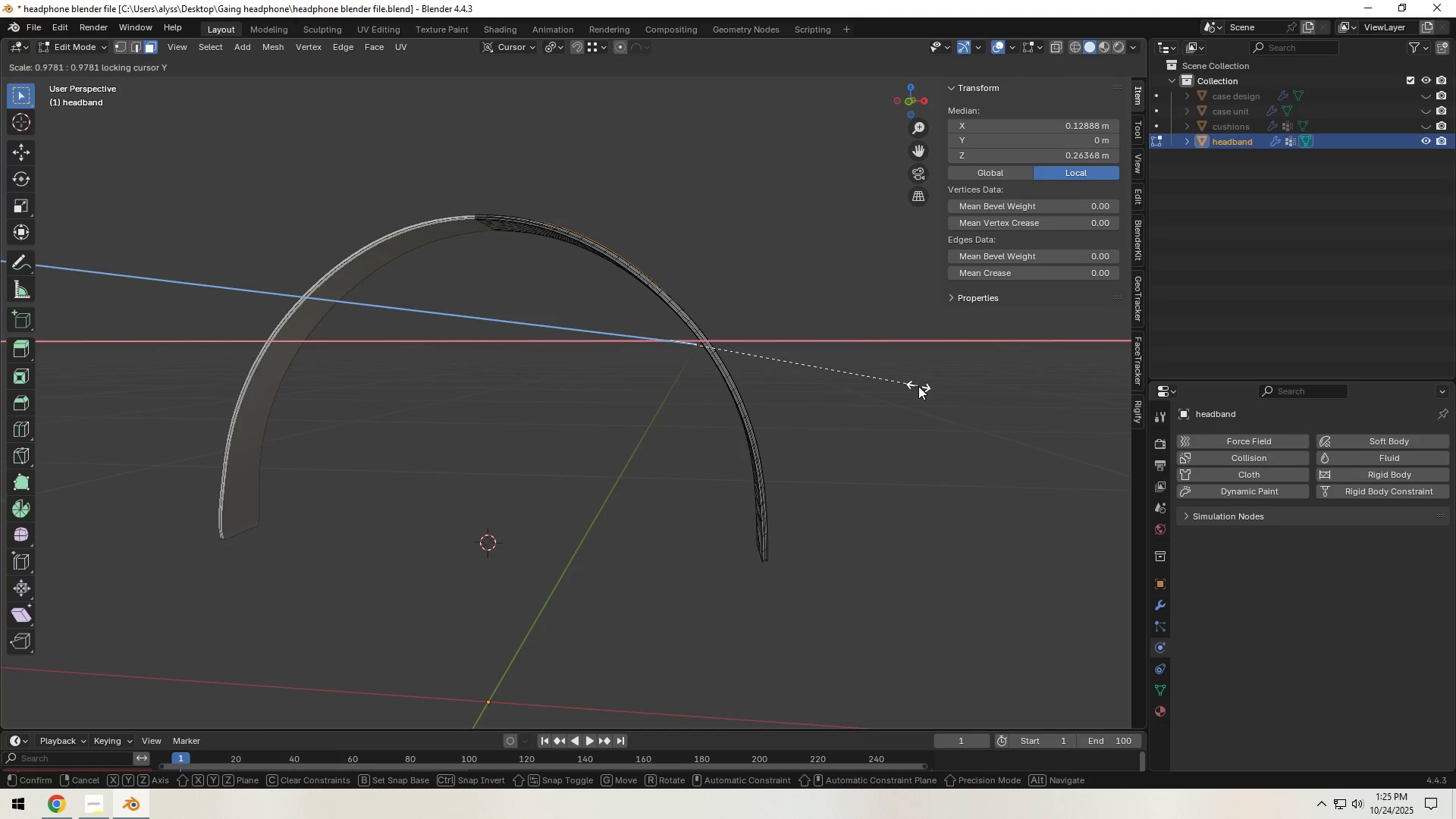 
wait(6.11)
 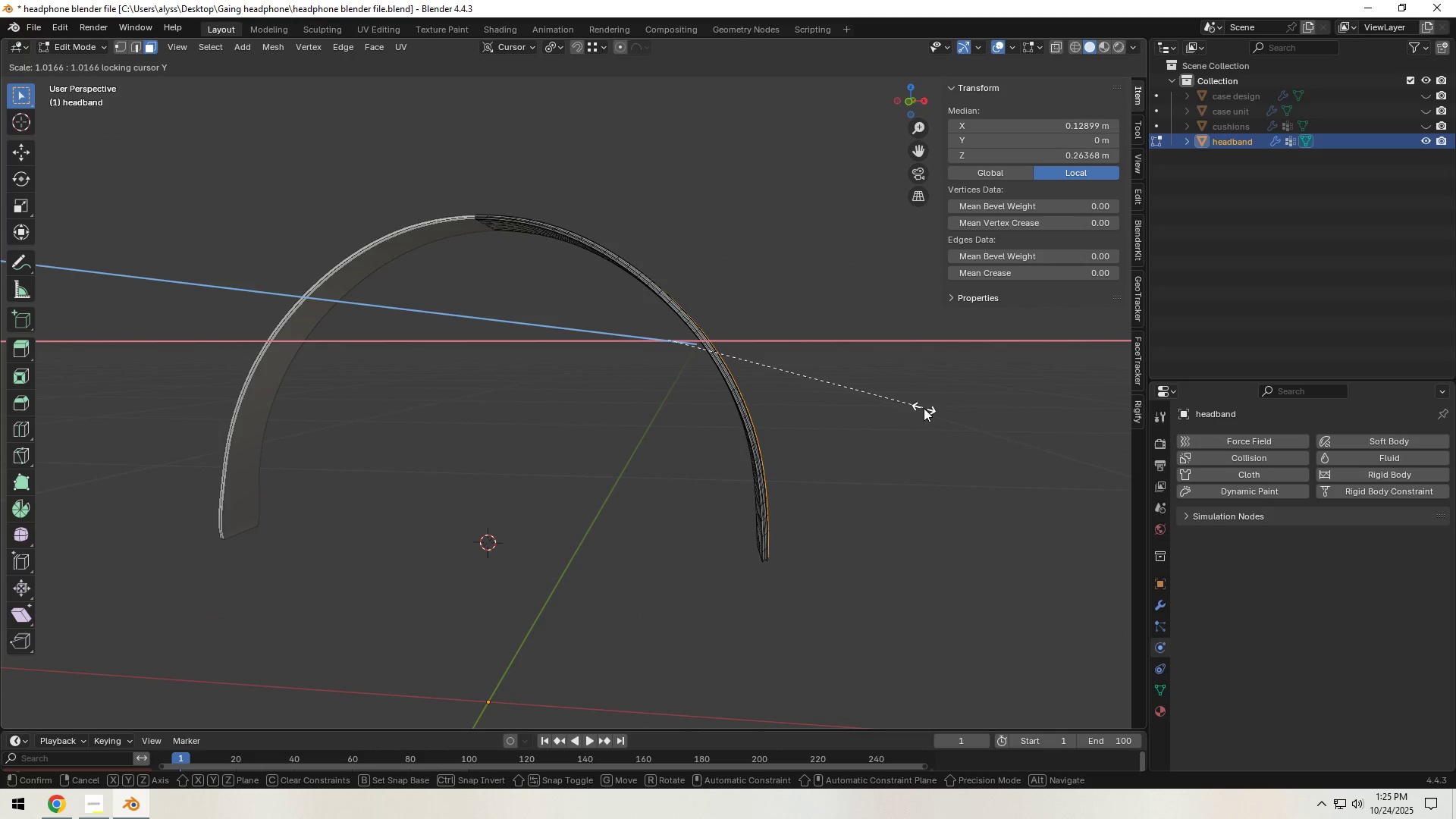 
right_click([918, 386])
 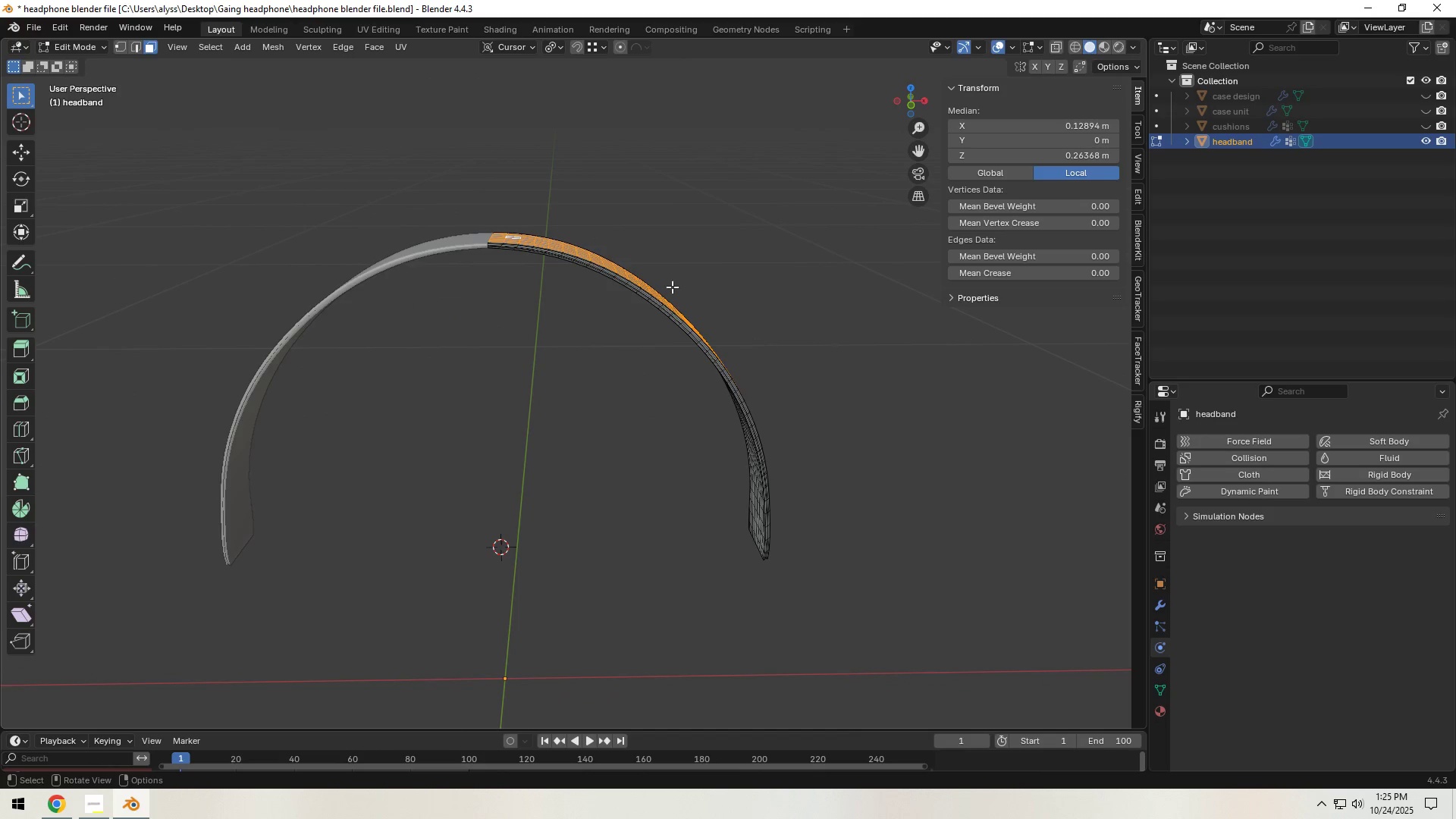 
left_click([518, 49])
 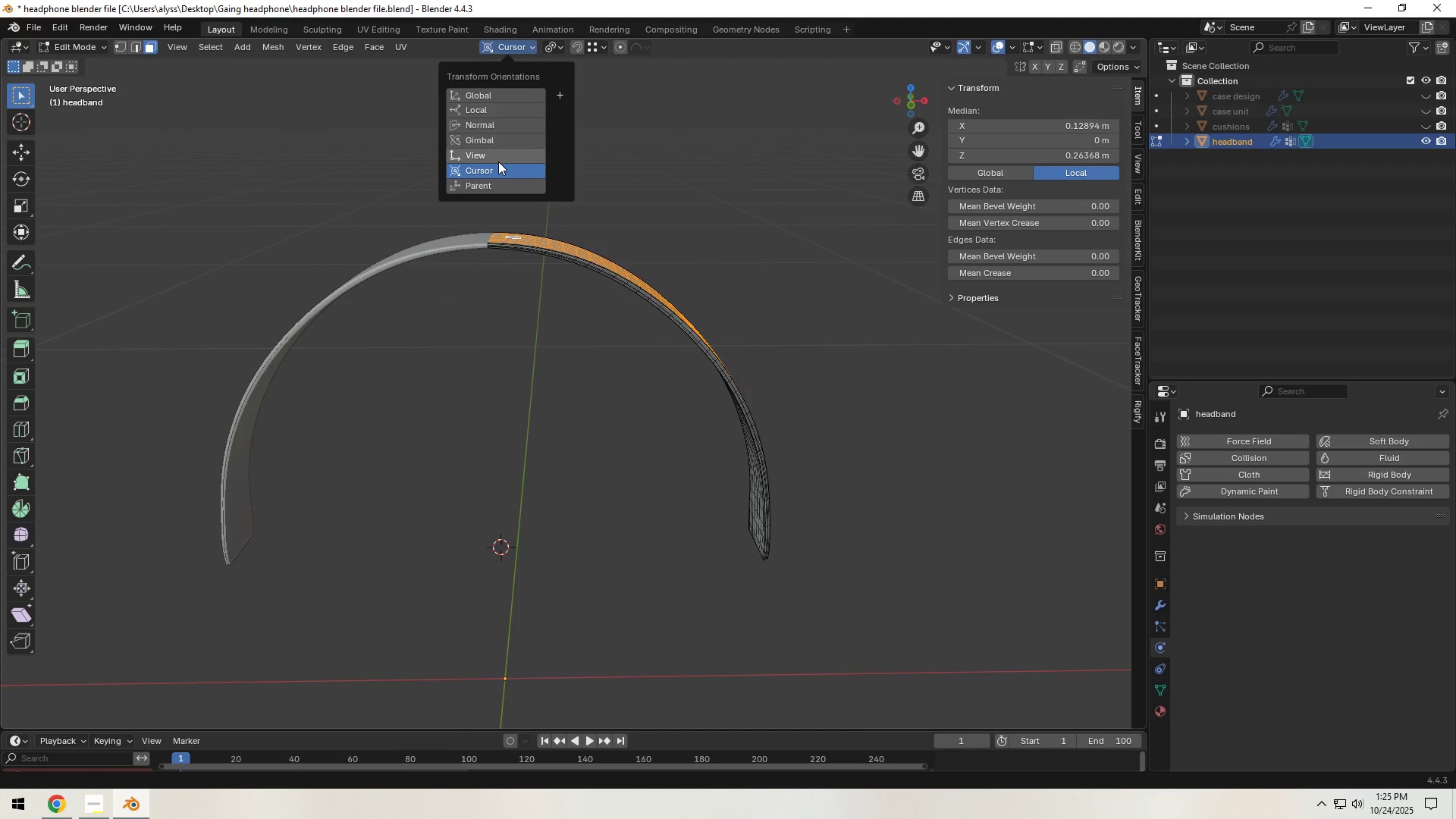 
mouse_move([516, 170])
 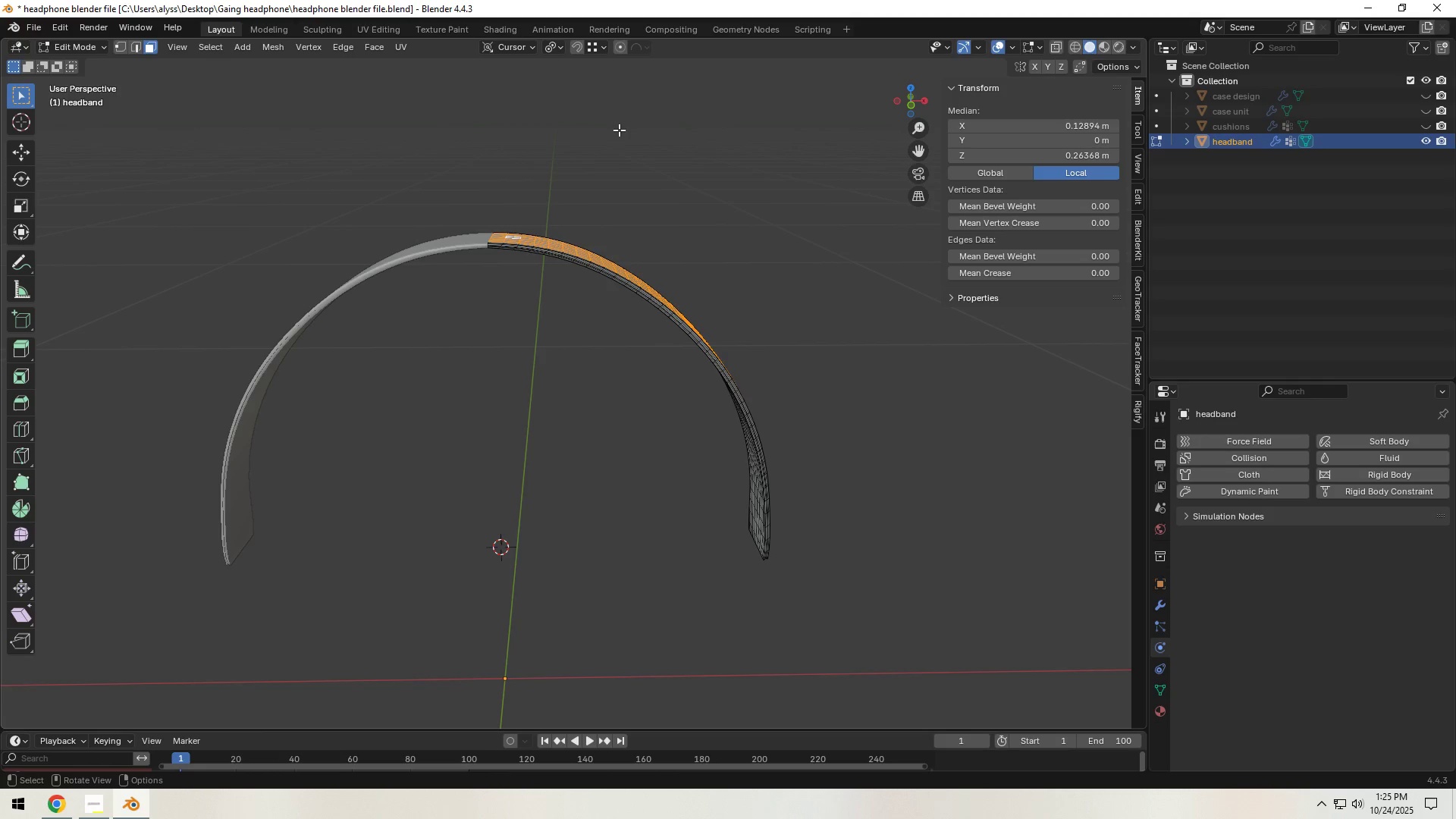 
left_click([557, 47])
 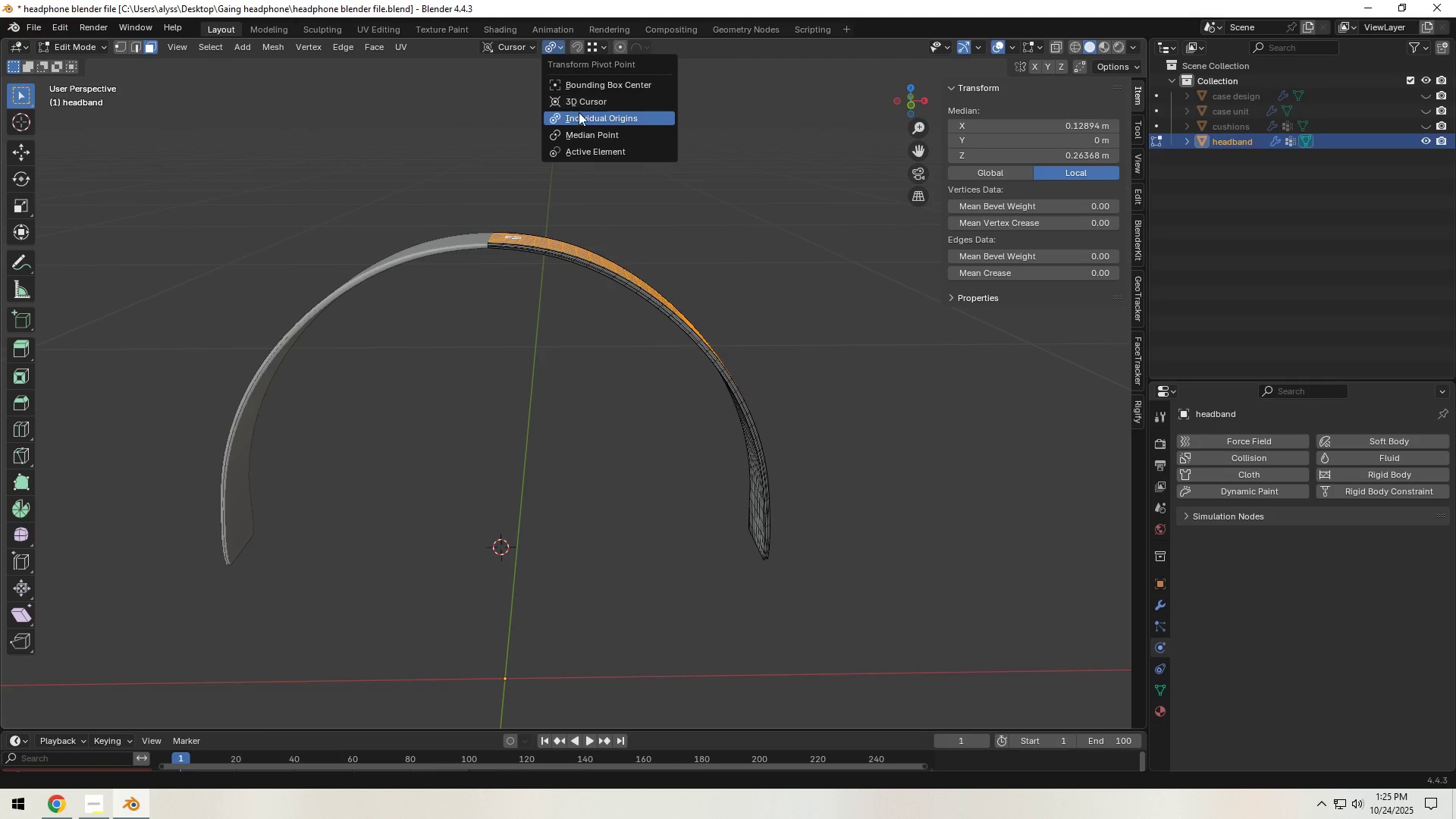 
mouse_move([594, 115])
 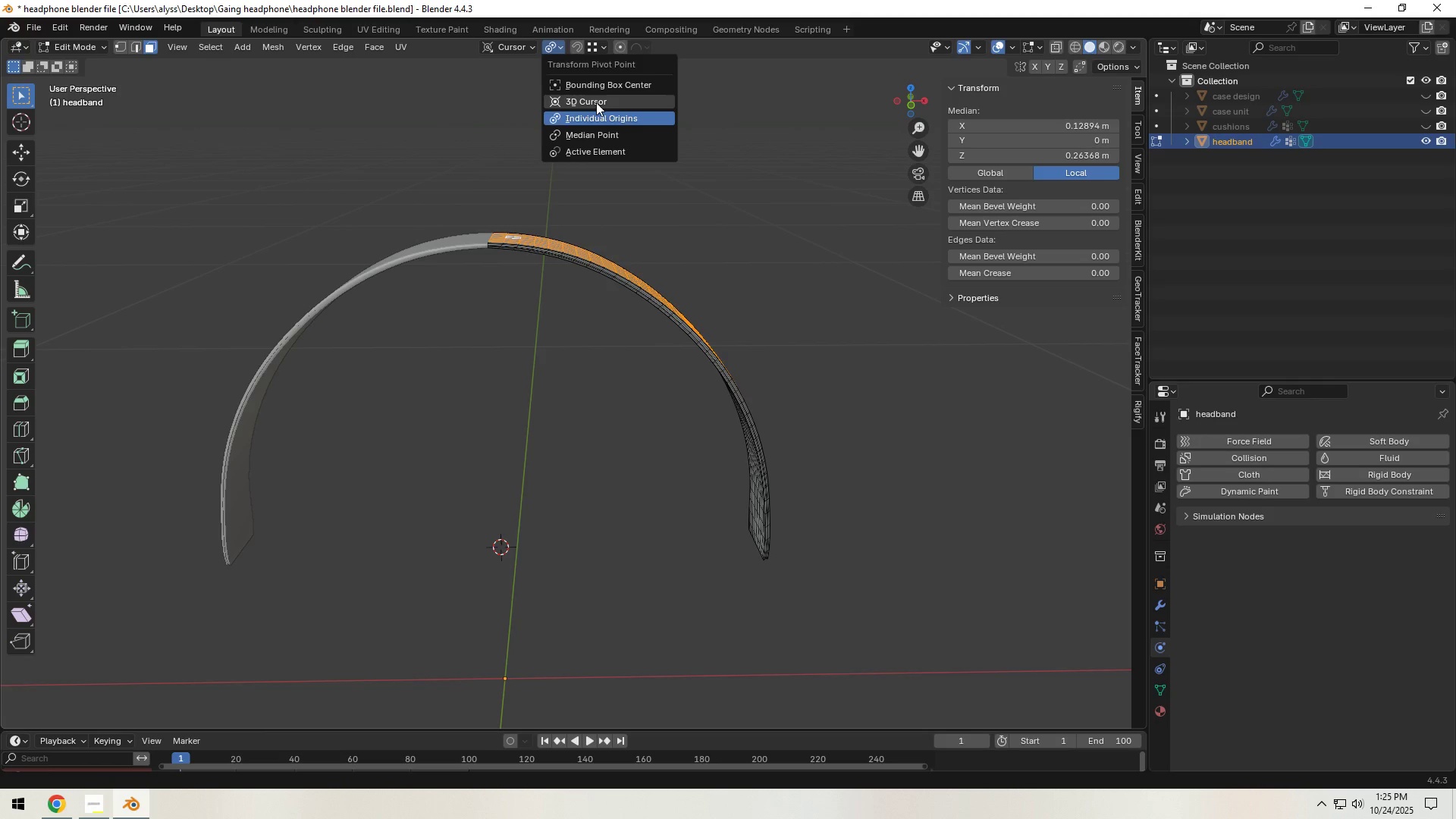 
left_click([596, 102])
 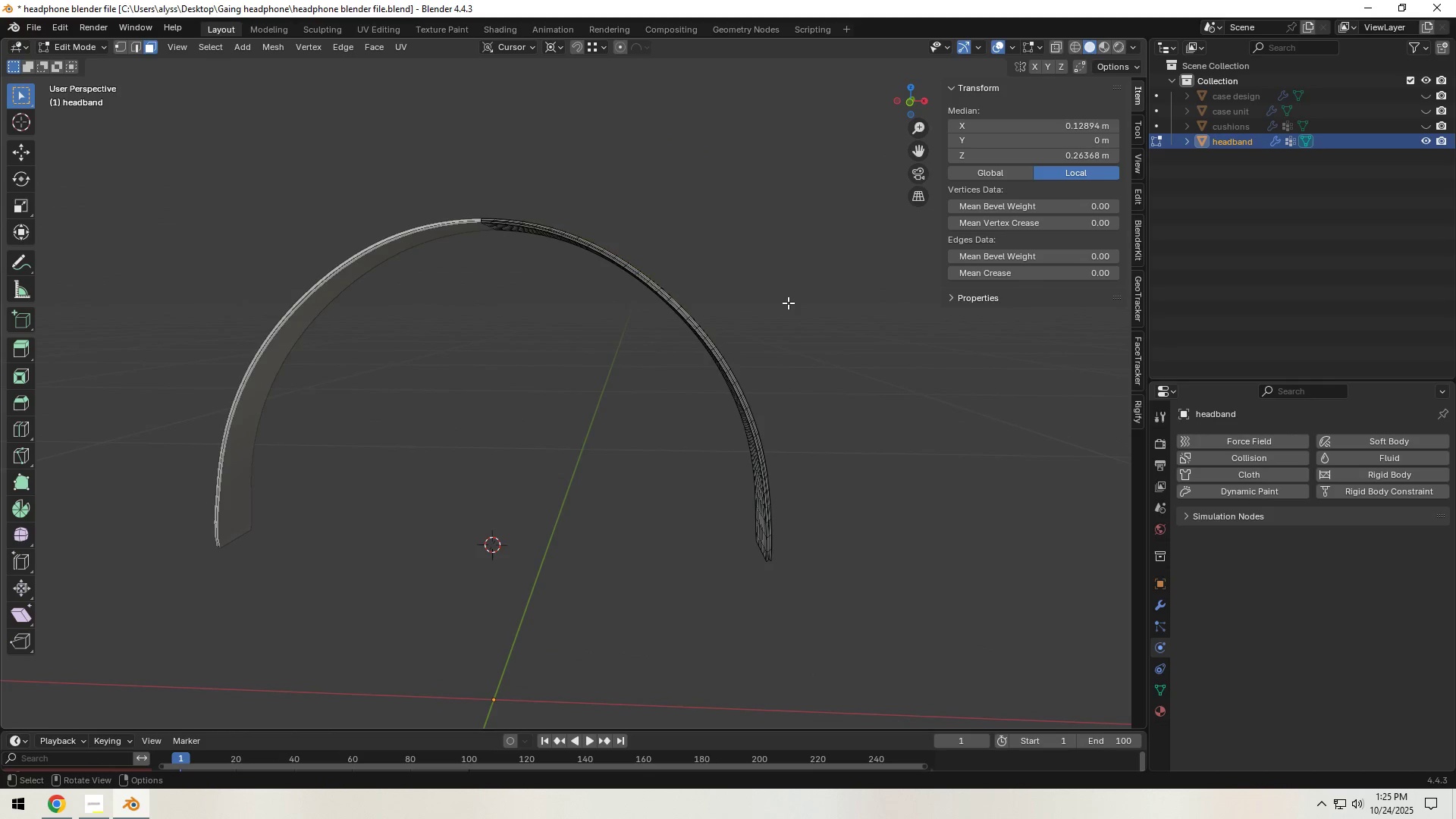 
type(sY)
 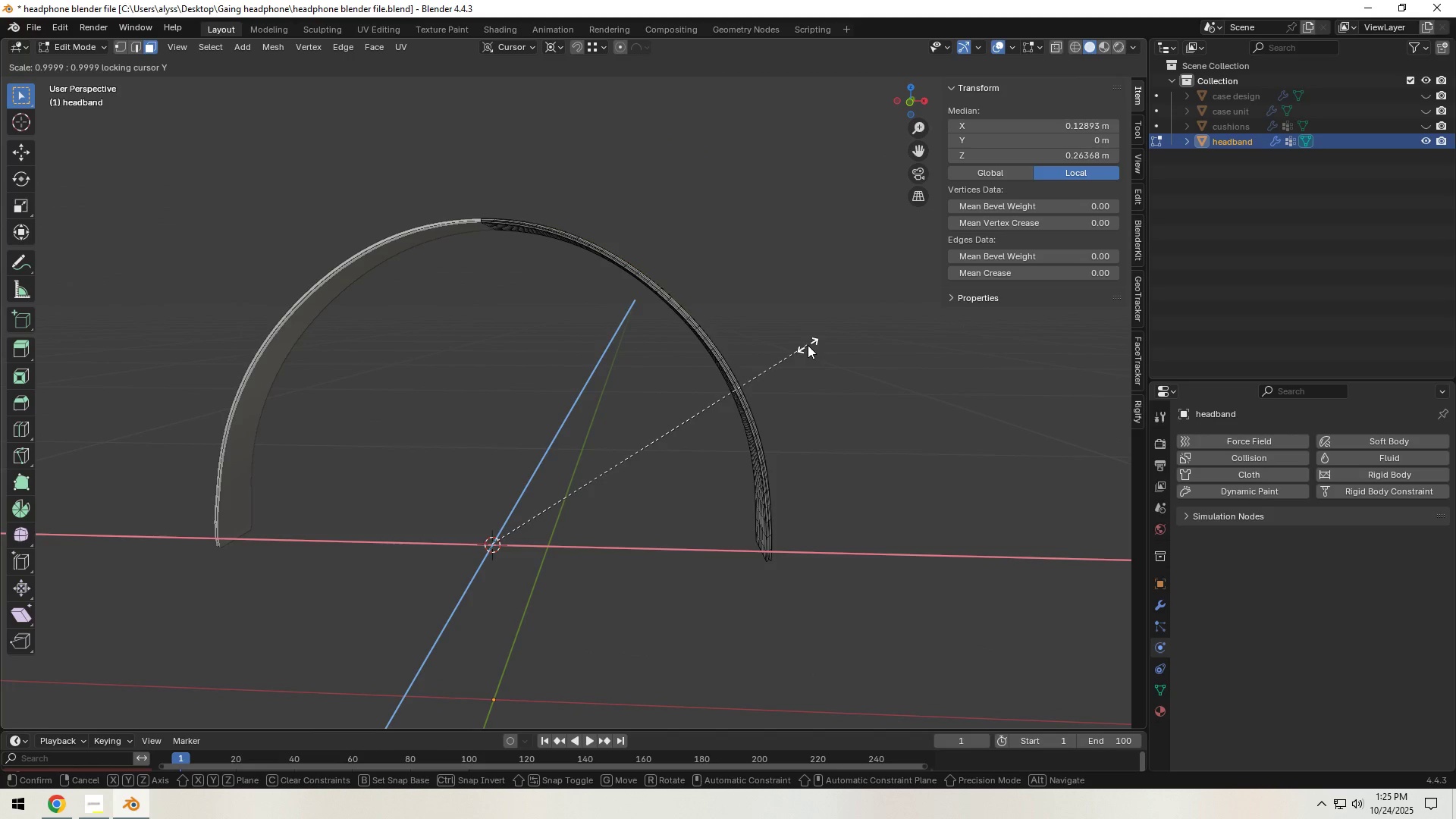 
wait(7.04)
 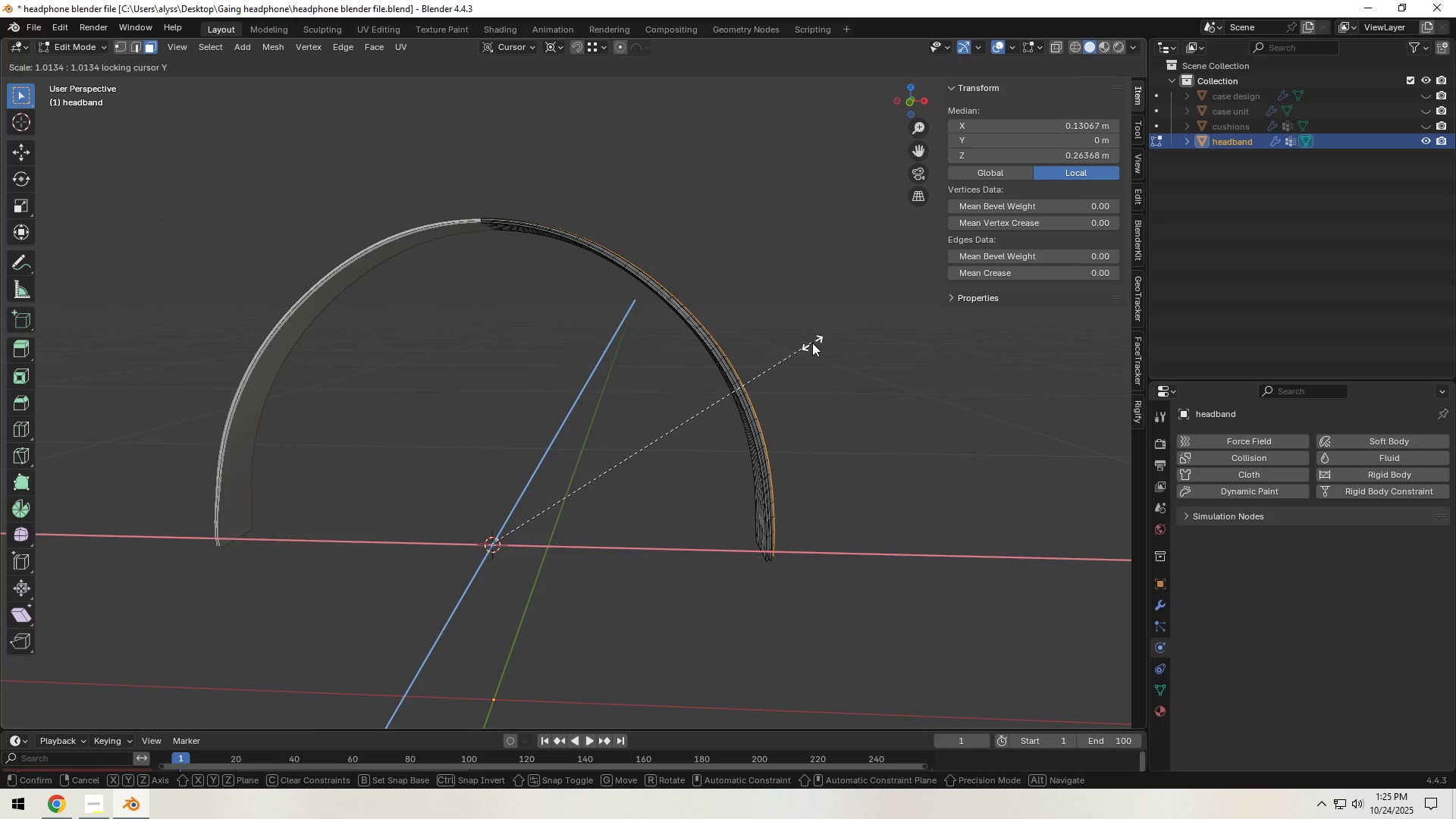 
right_click([816, 316])
 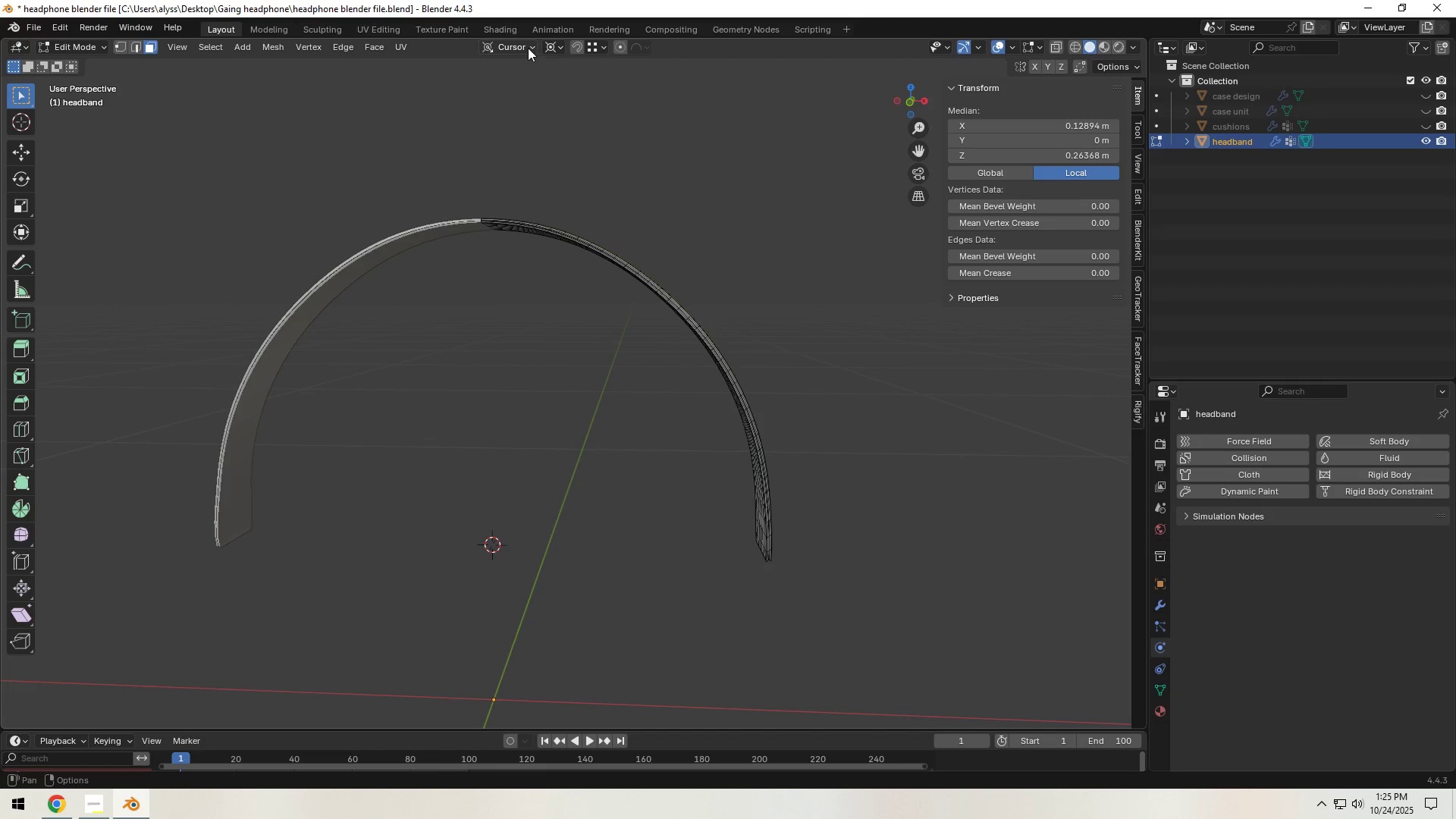 
left_click([519, 43])
 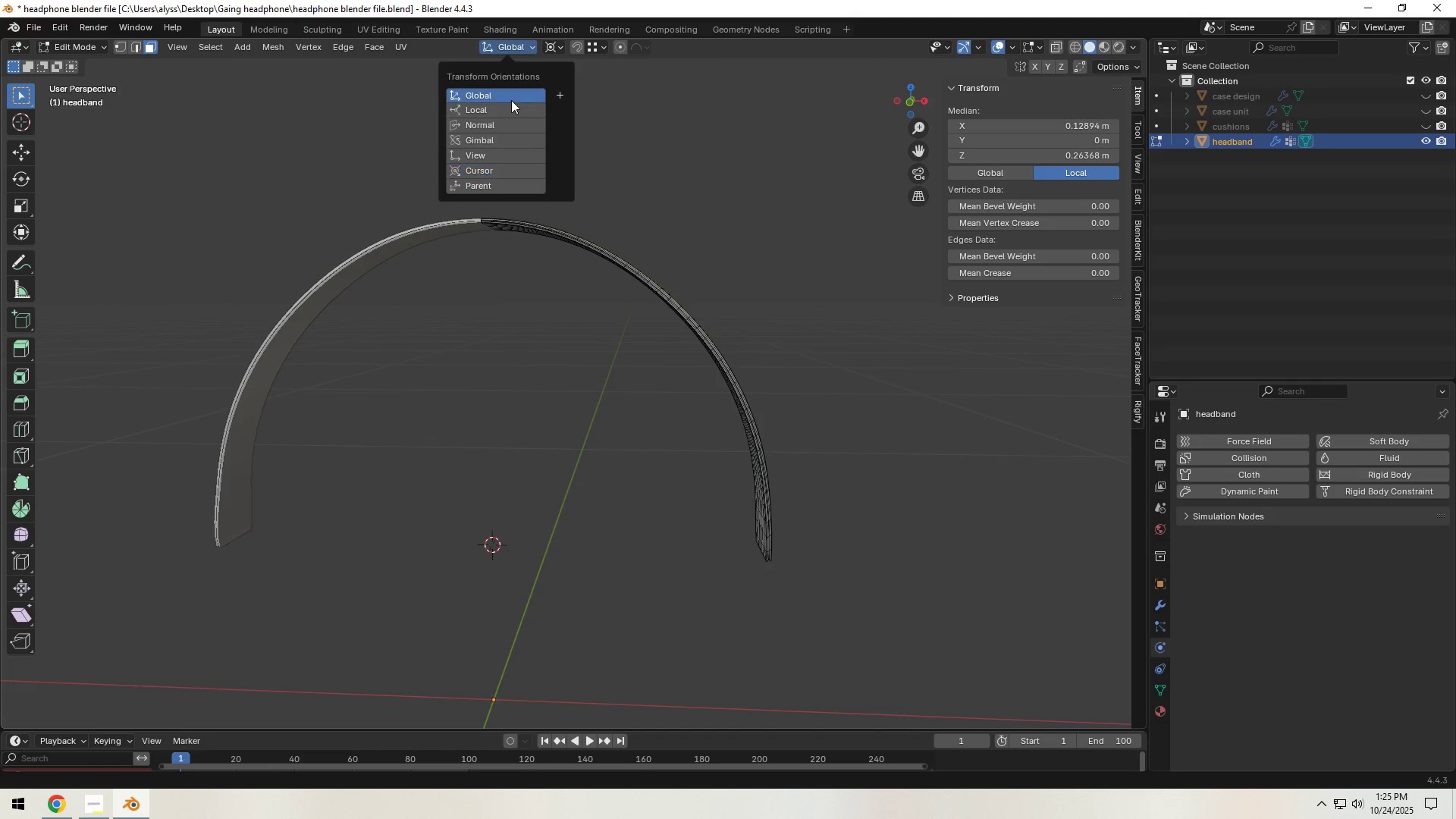 
left_click([511, 100])
 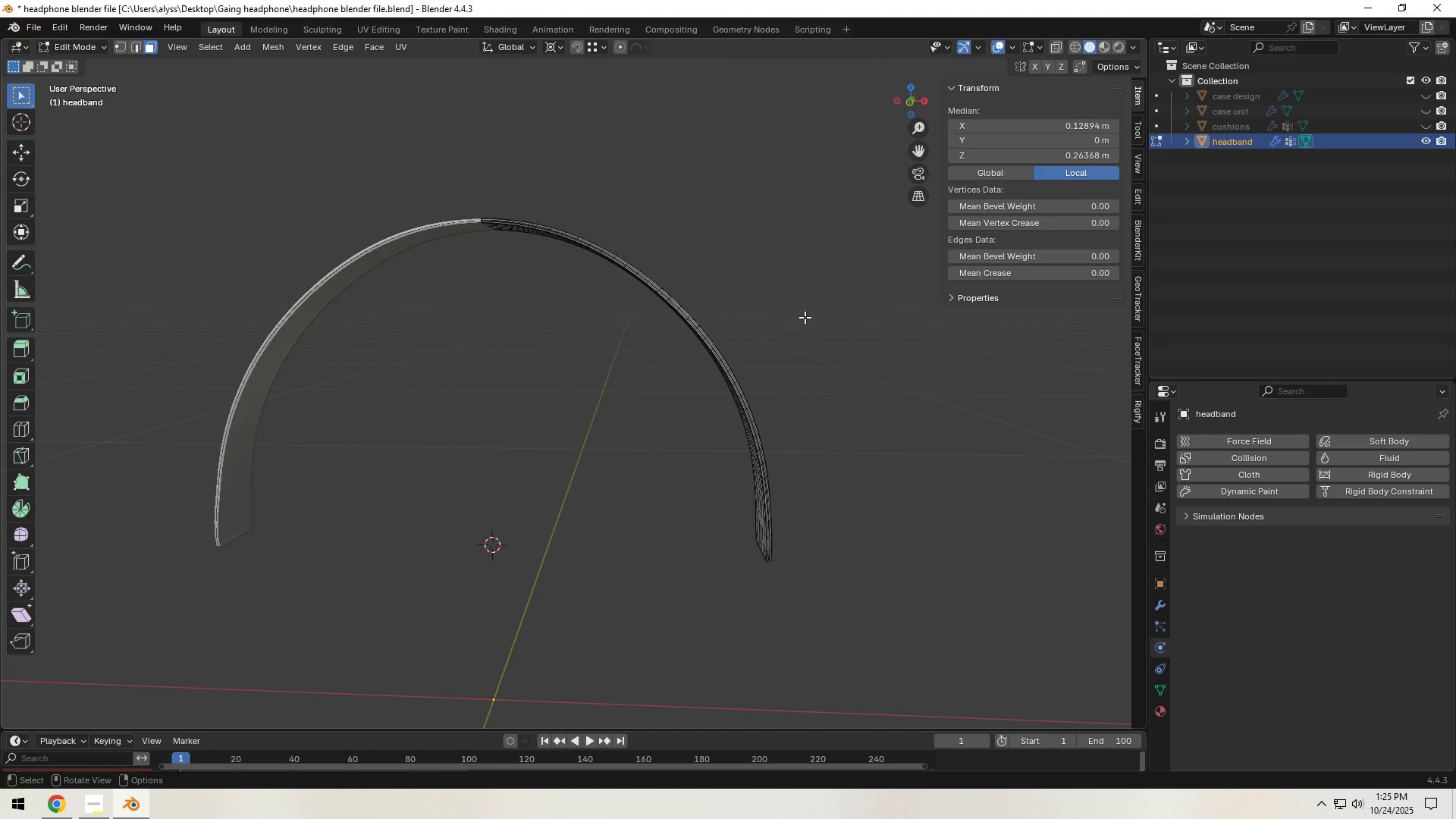 
type(sY)
 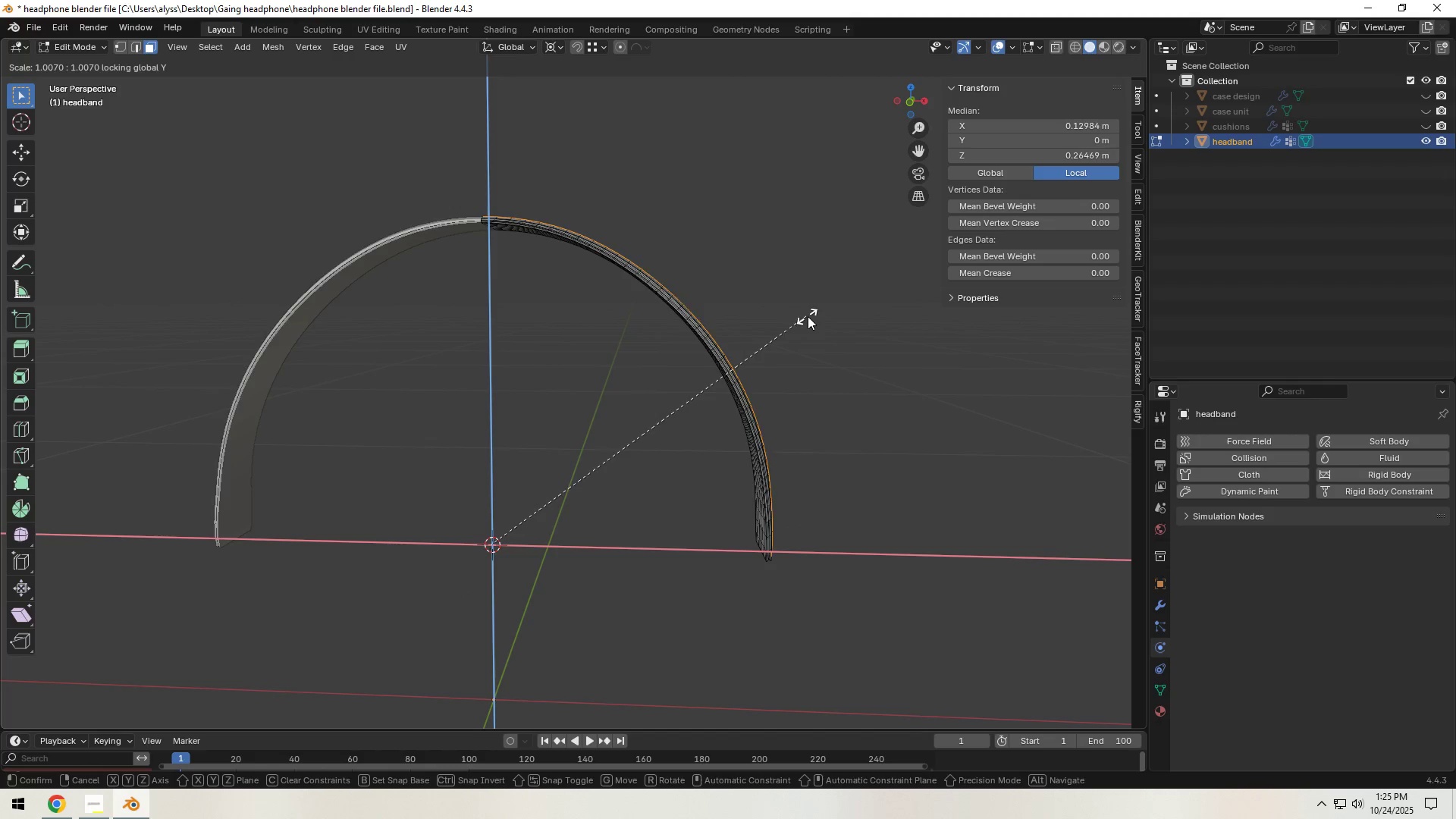 
hold_key(key=ShiftLeft, duration=1.5)
 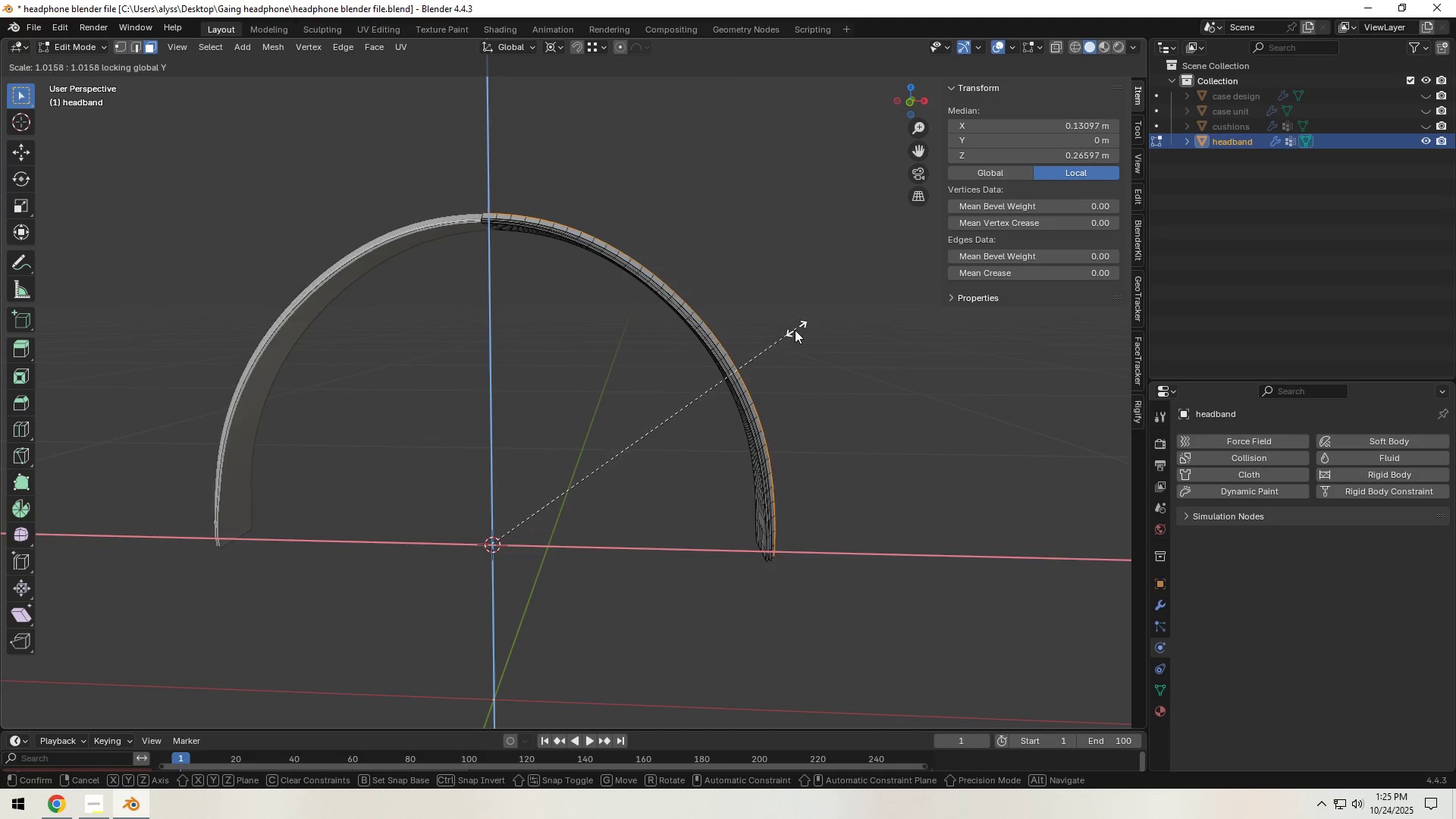 
hold_key(key=ShiftLeft, duration=1.51)
left_click([787, 337])
 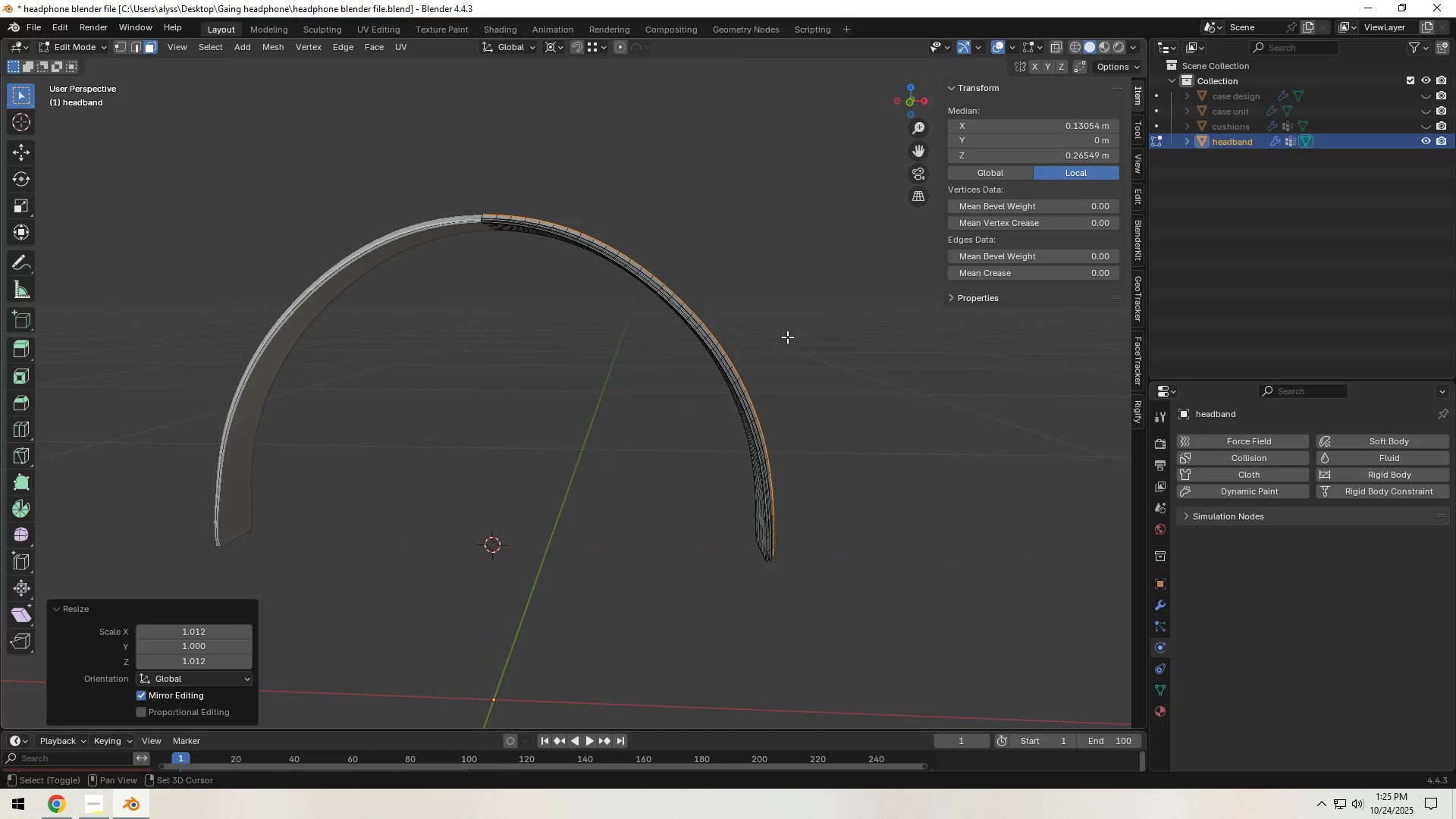 
key(Shift+ShiftLeft)
 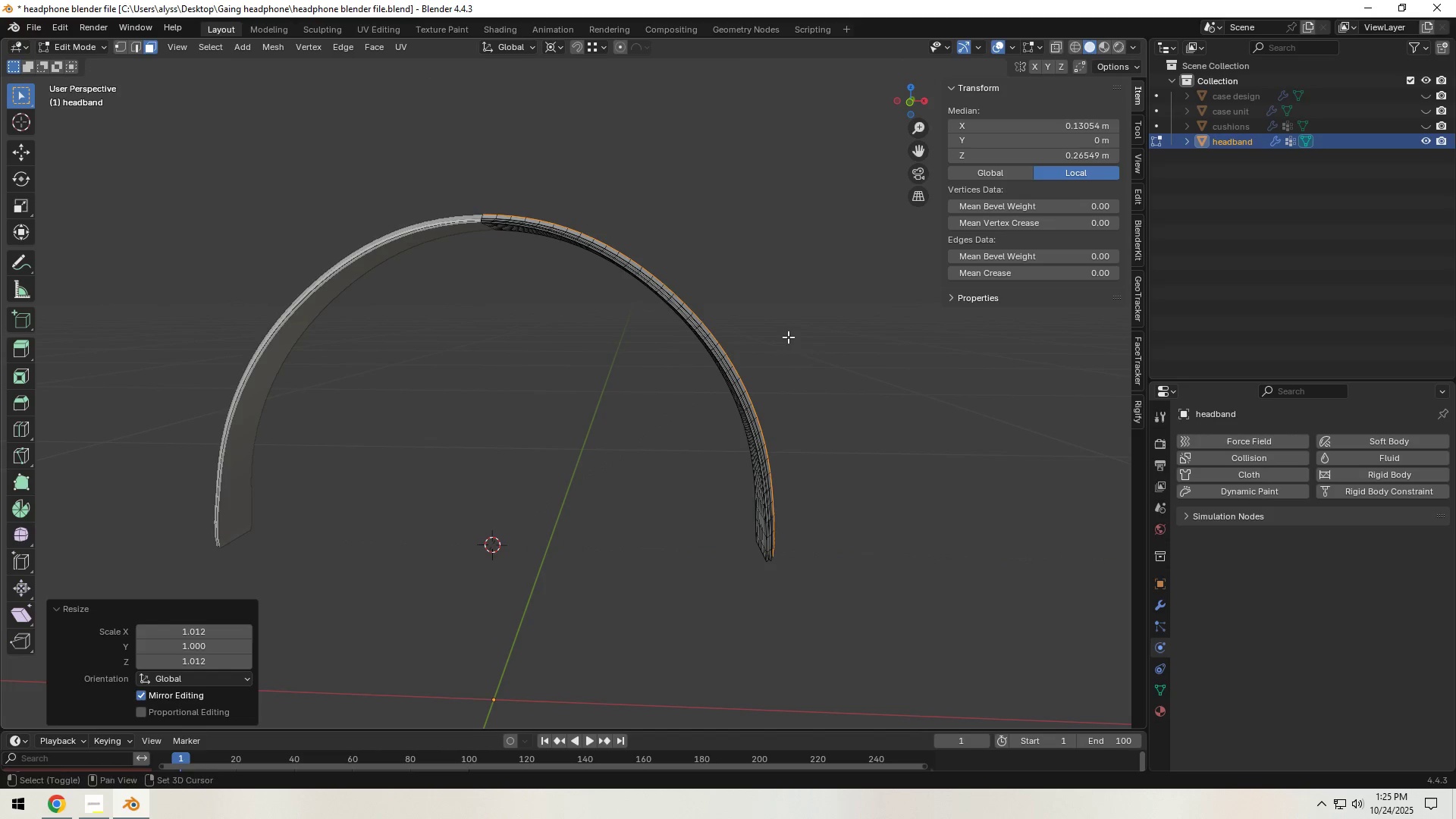 
key(Shift+ShiftLeft)
 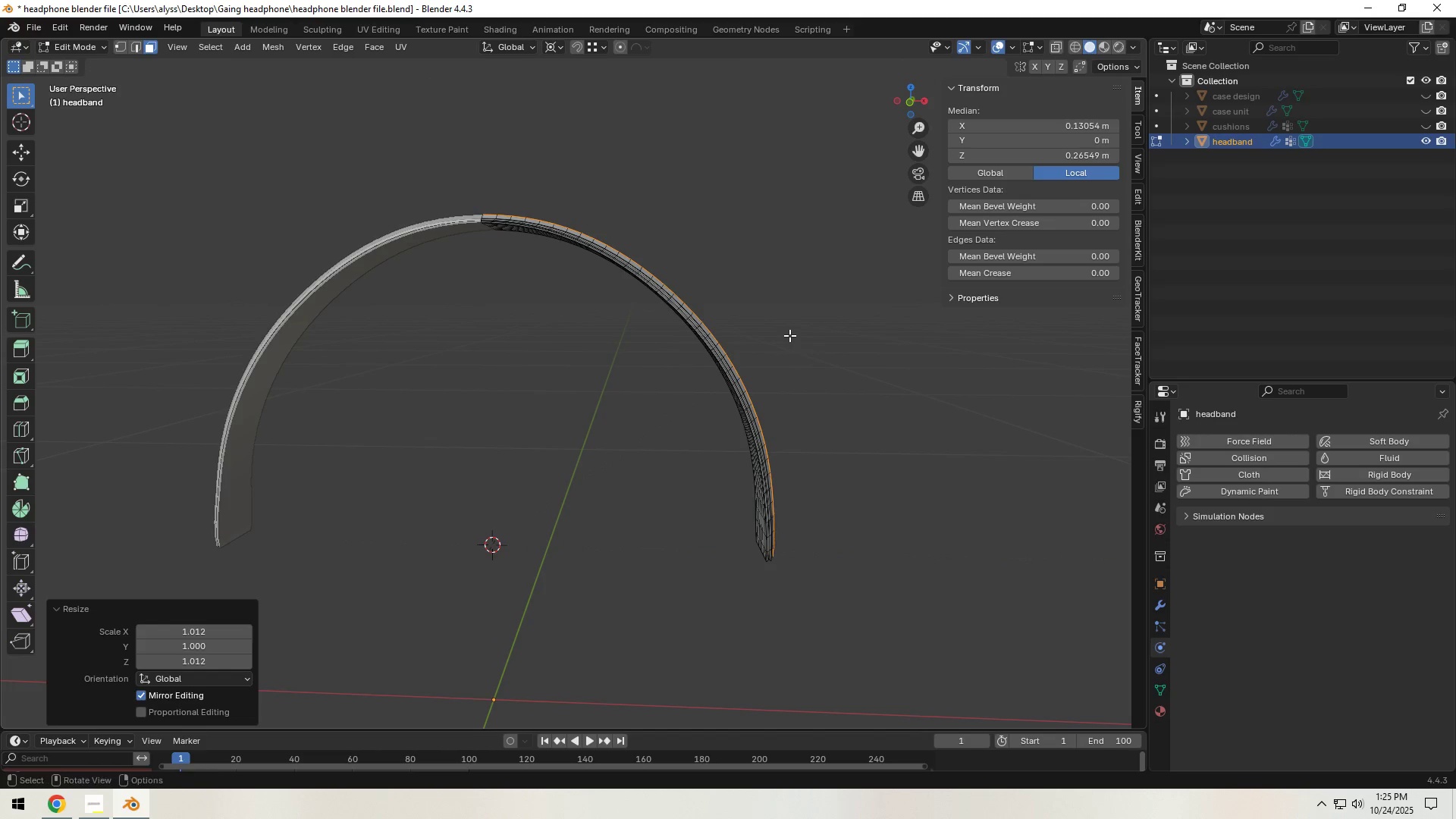 
double_click([789, 335])
 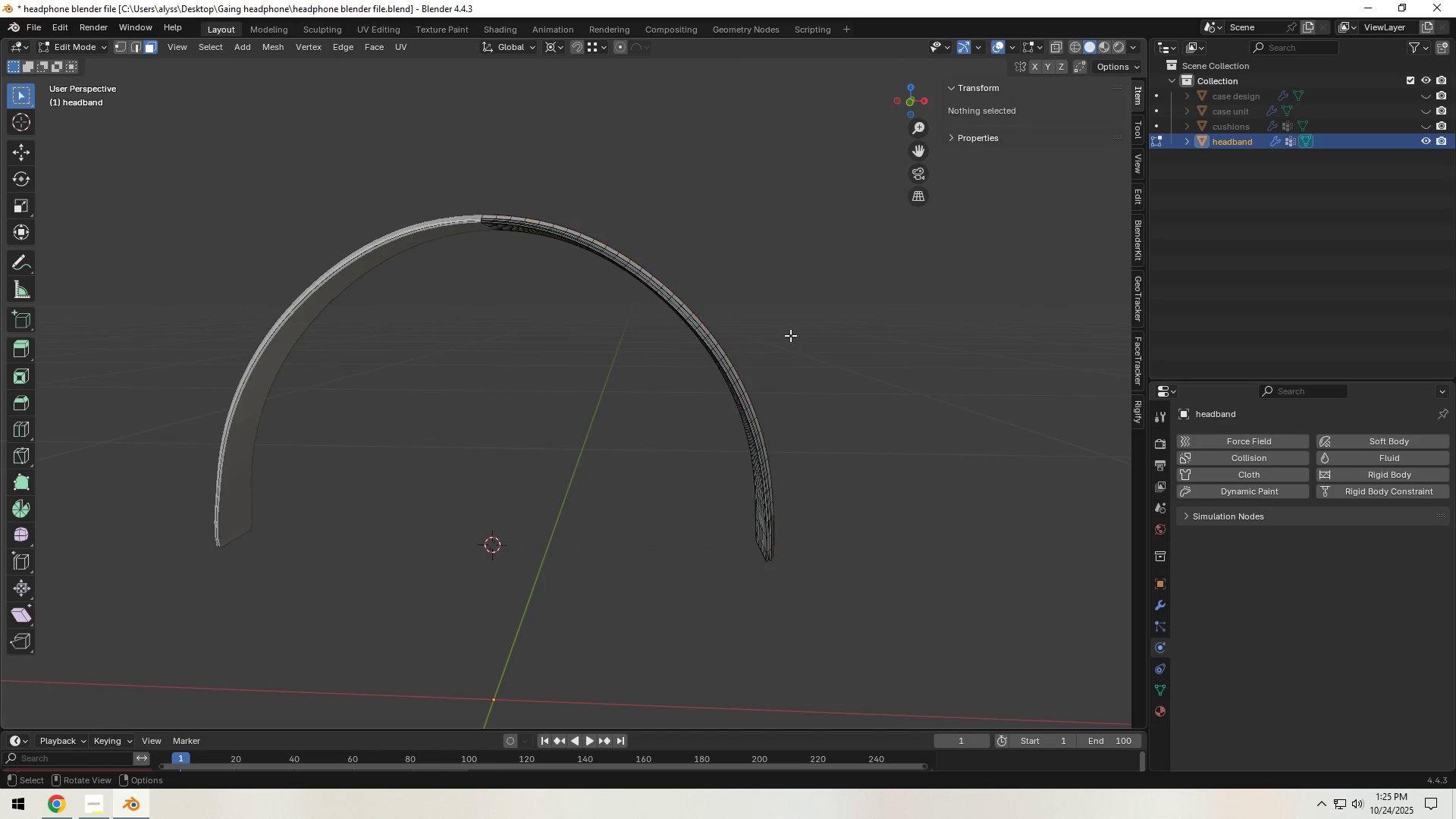 
key(Tab)
 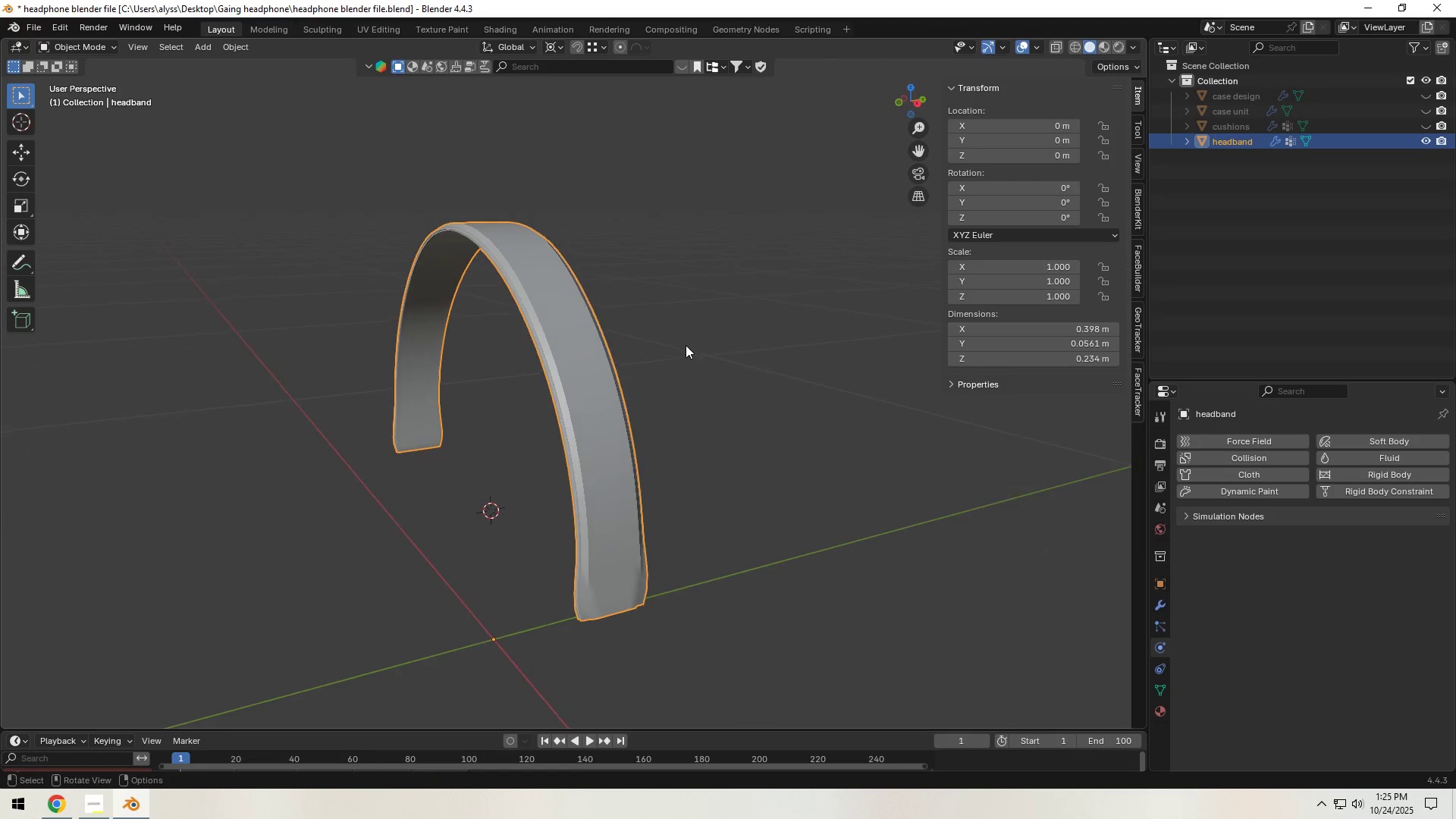 
left_click([701, 337])
 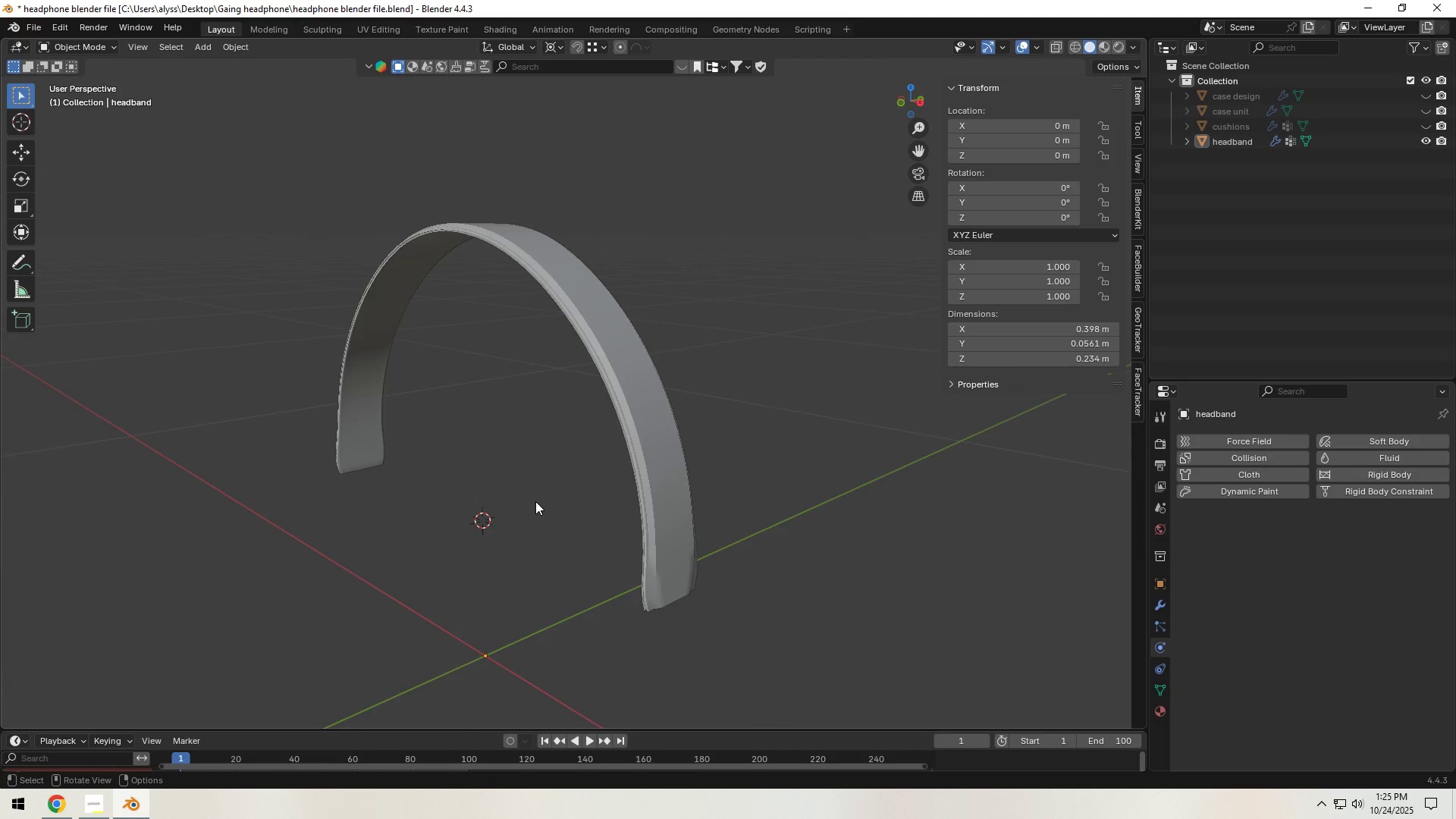 
hold_key(key=S, duration=1.5)
 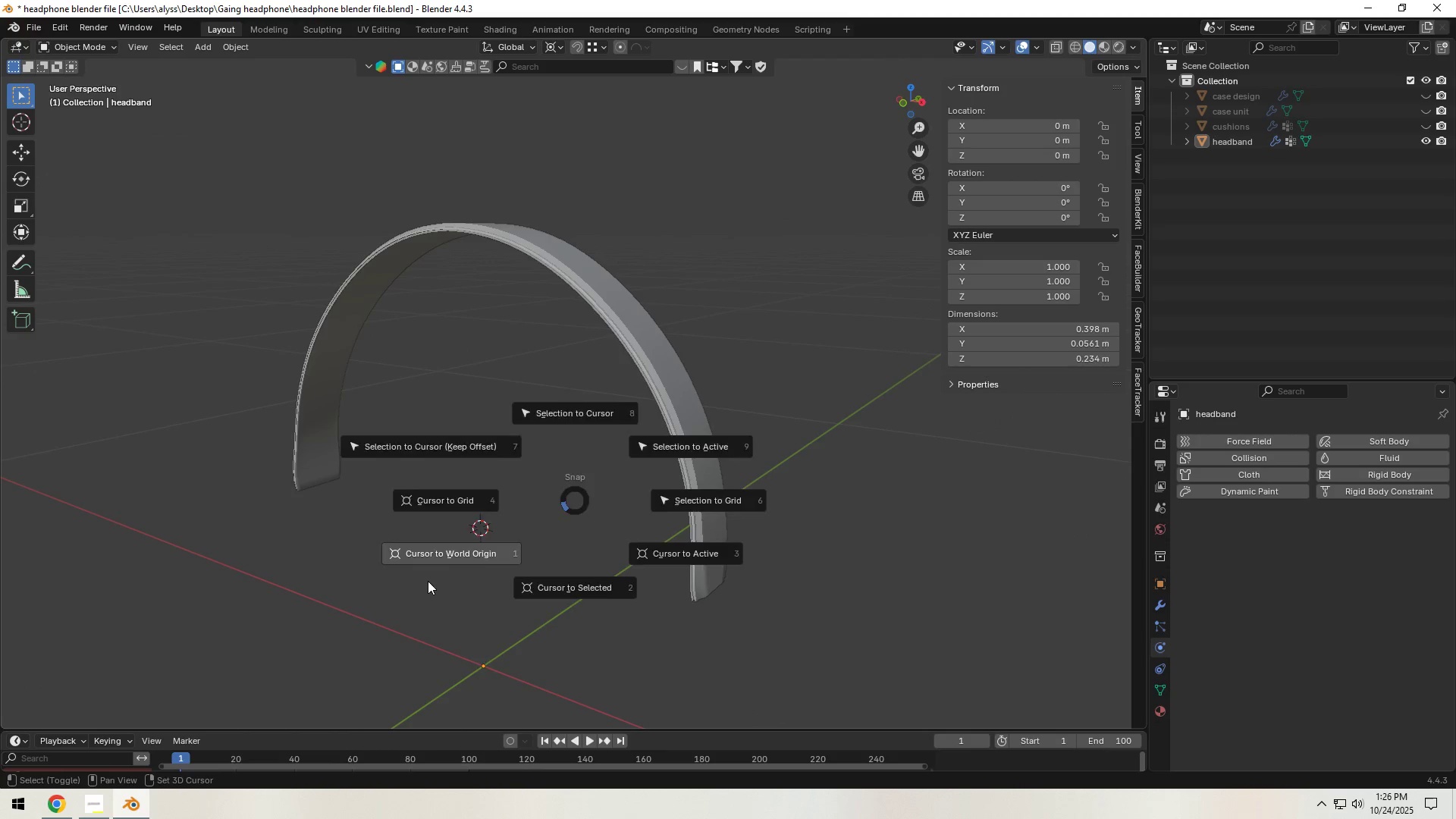 
type(SSS)
 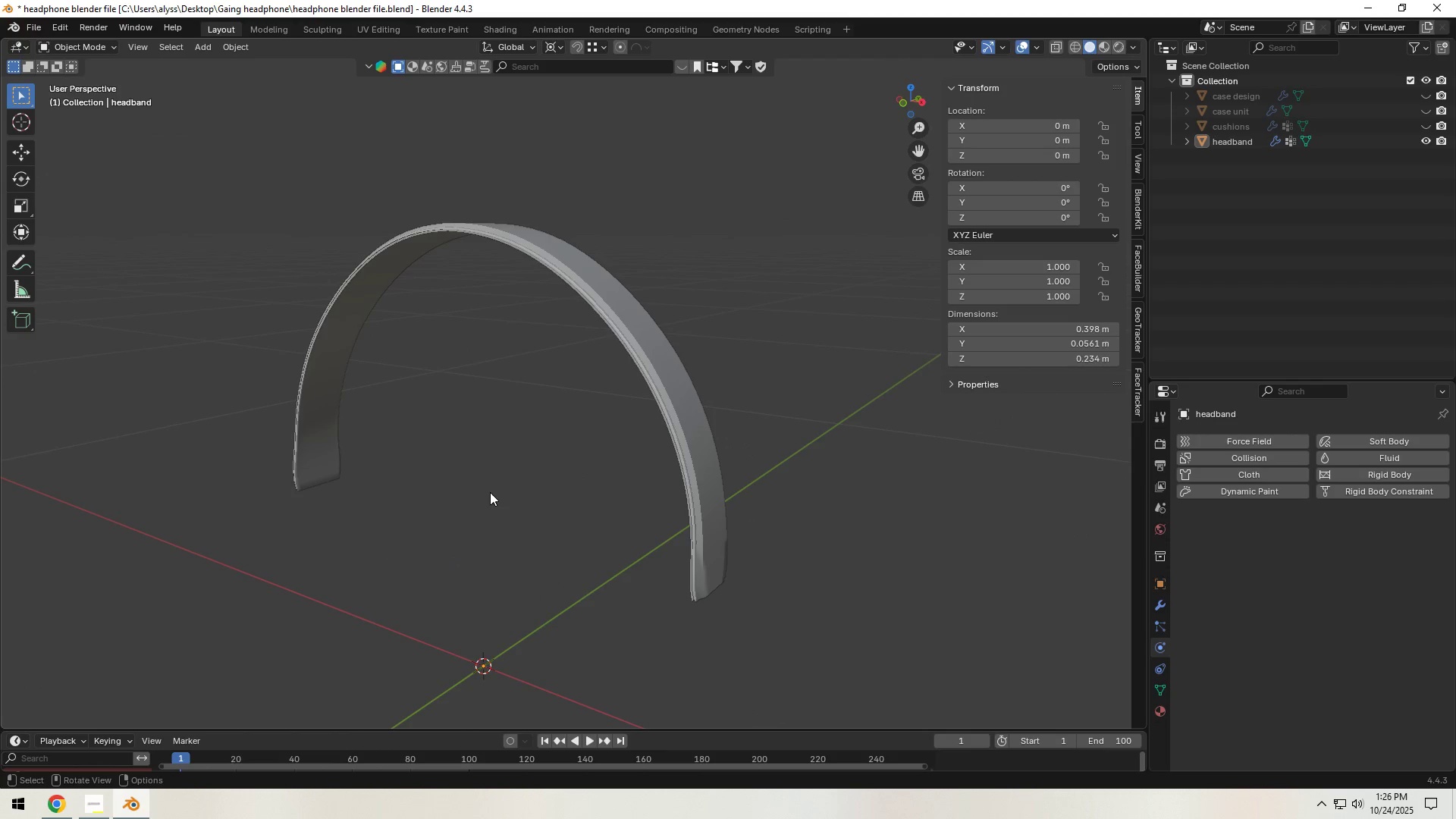 
key(Control+S)
 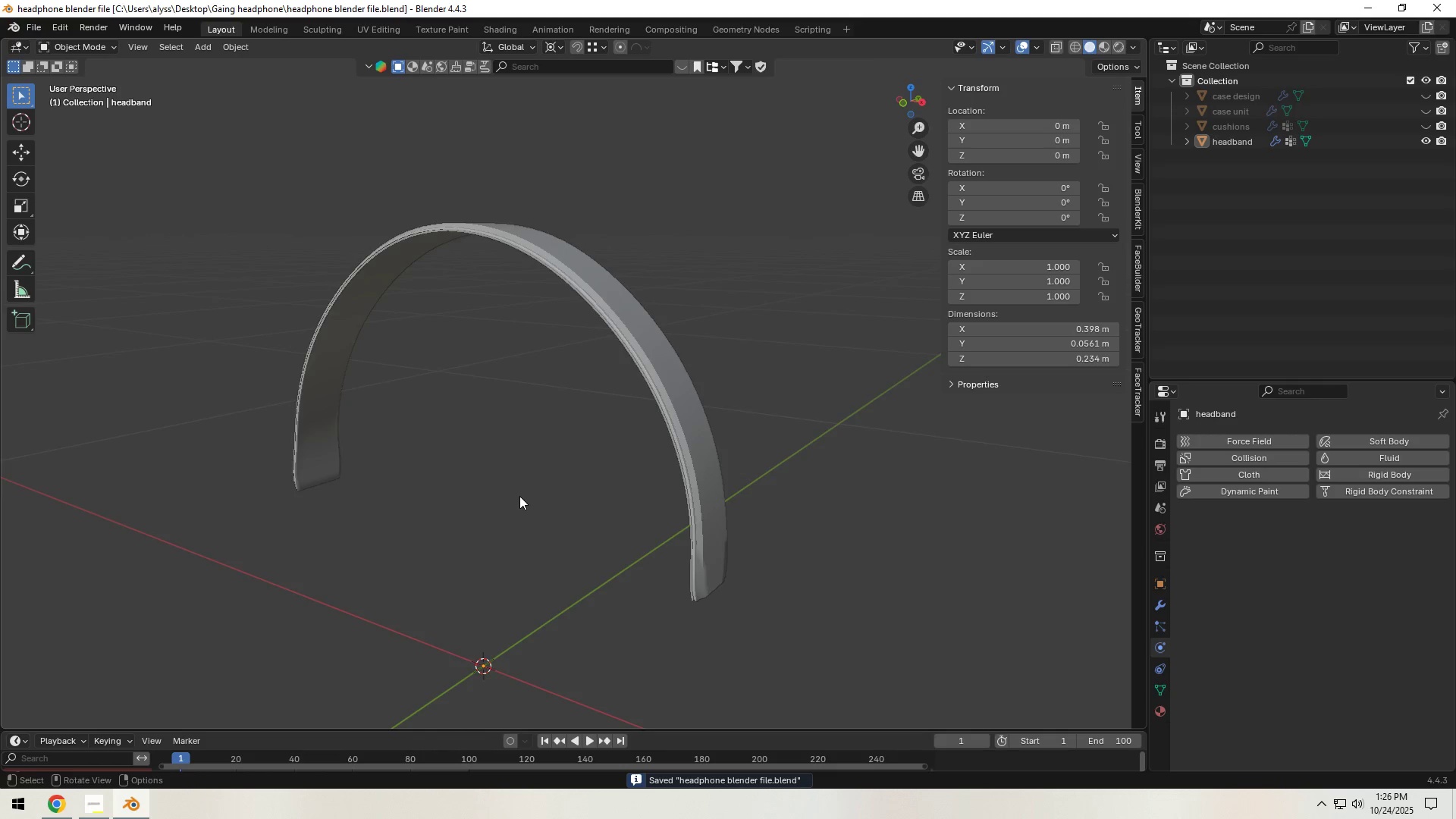 
scroll: coordinate [508, 471], scroll_direction: up, amount: 2.0
 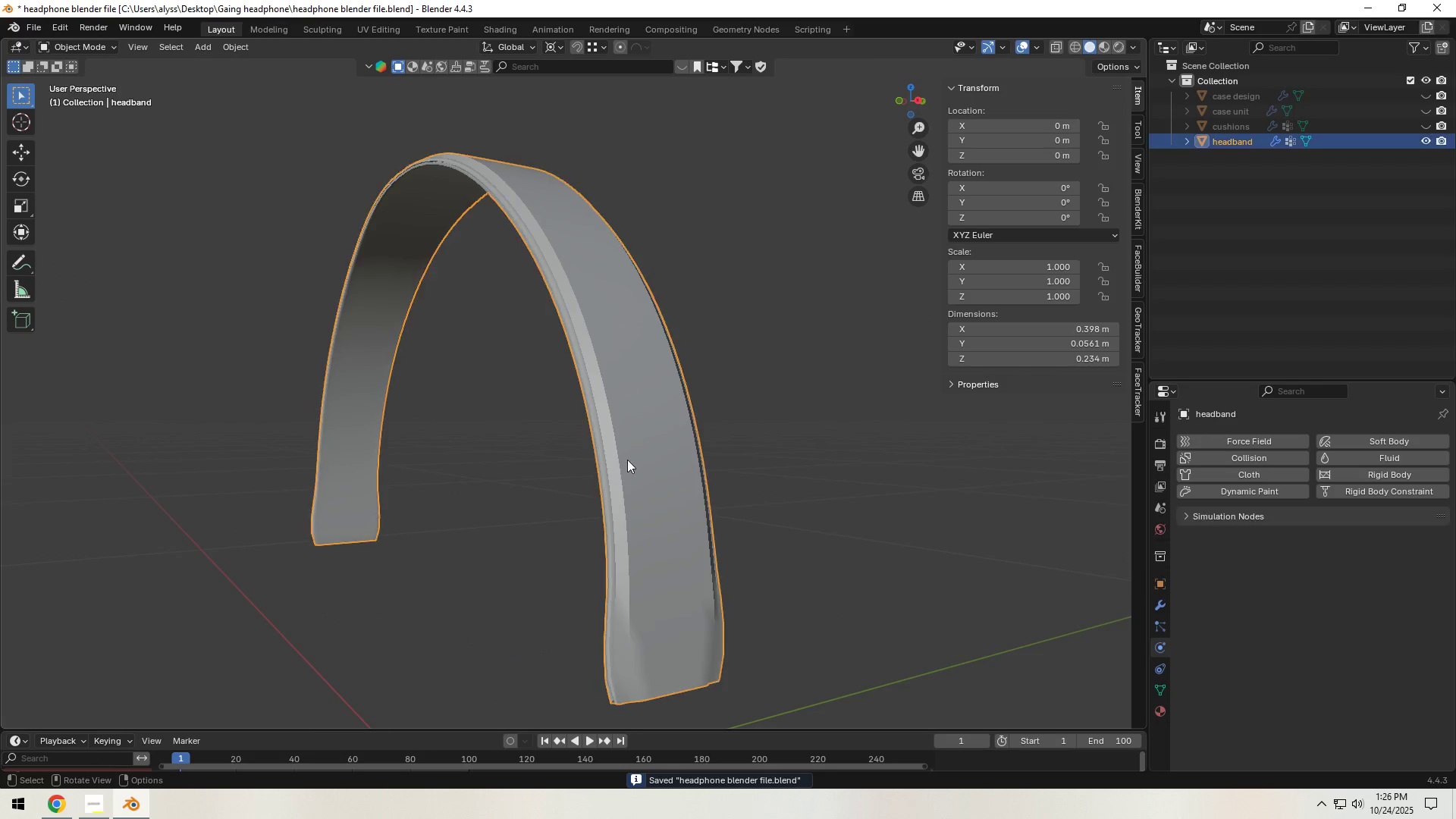 
left_click([627, 460])
 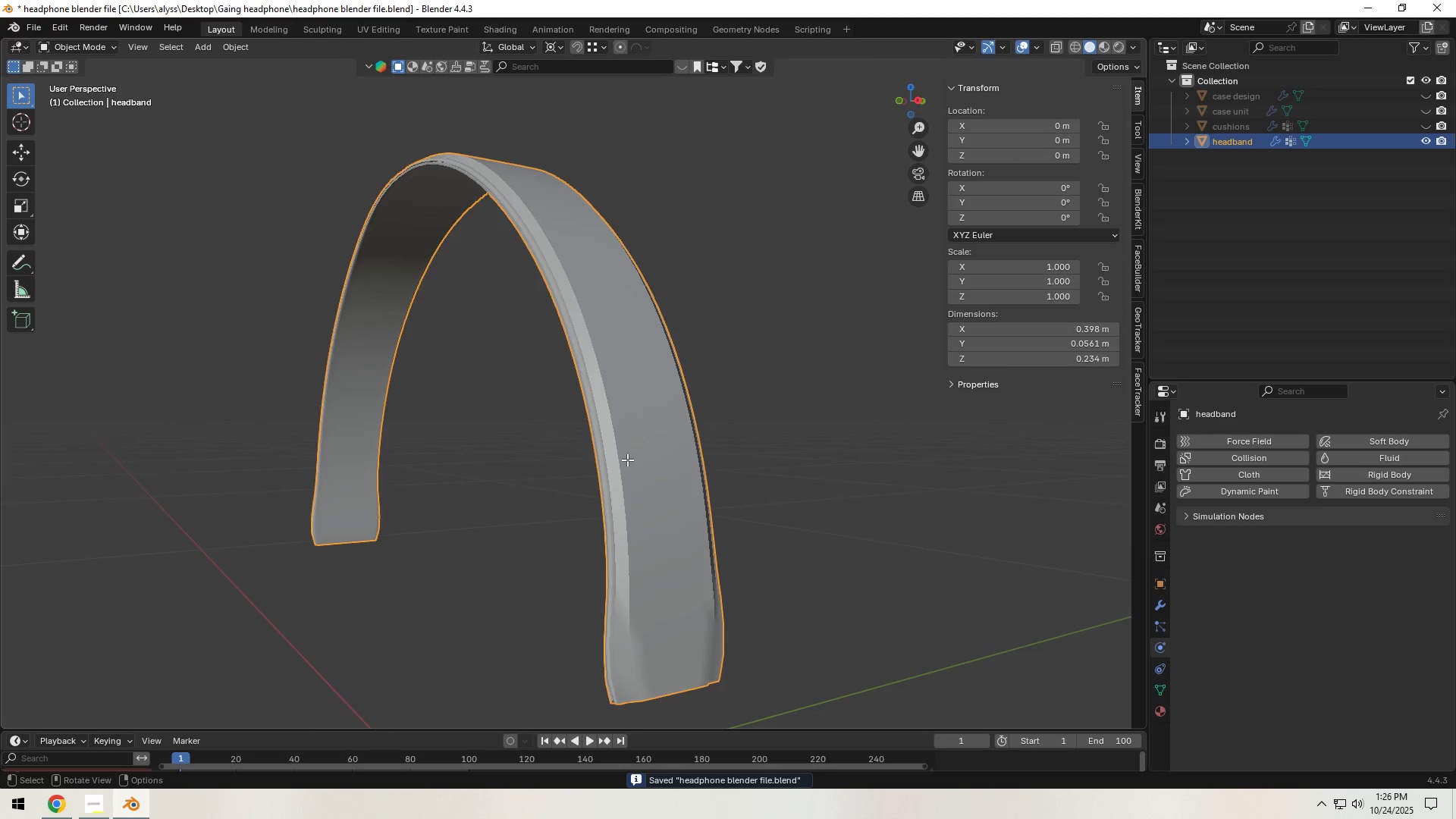 
key(Tab)
 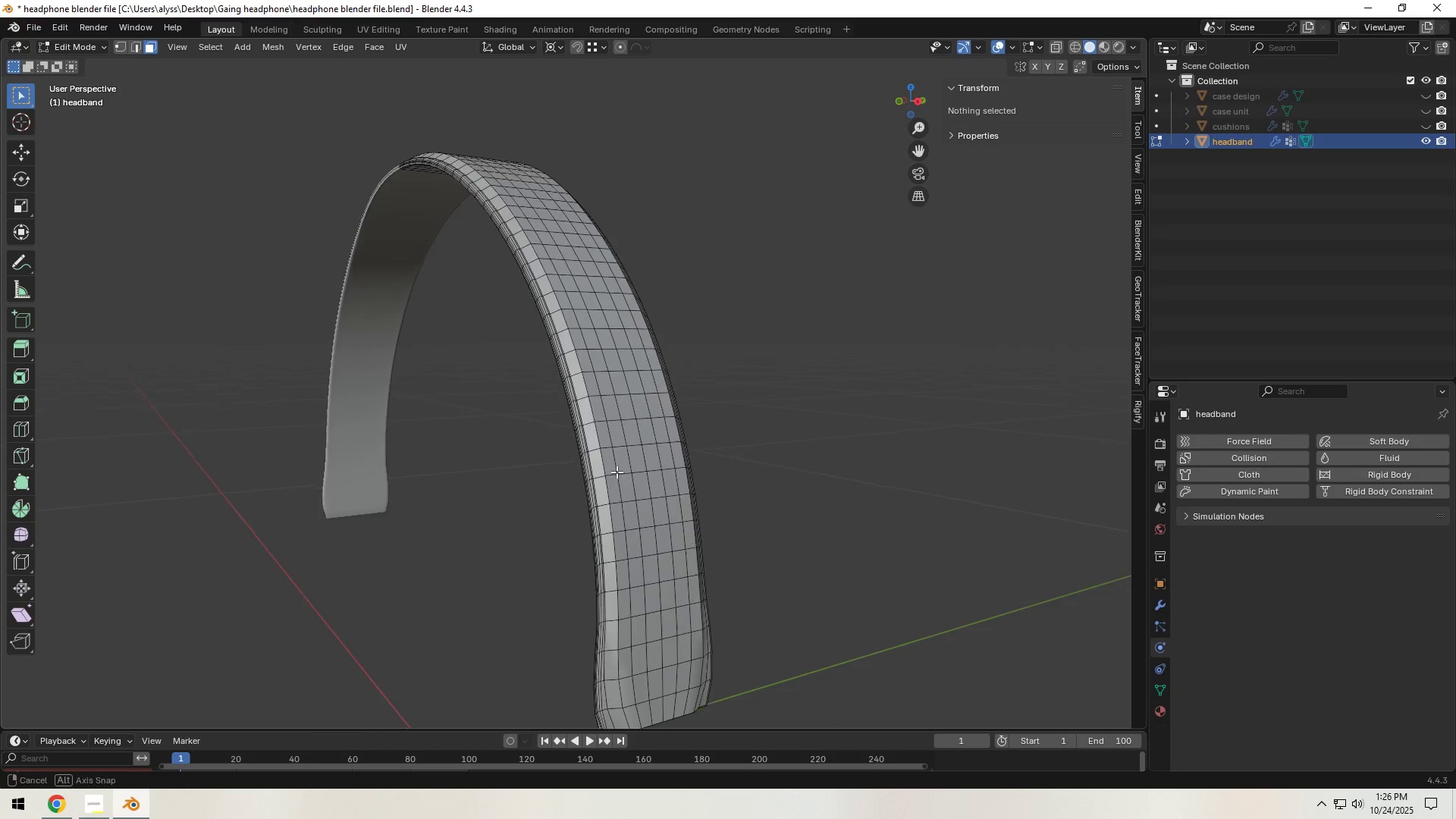 
key(Tab)
 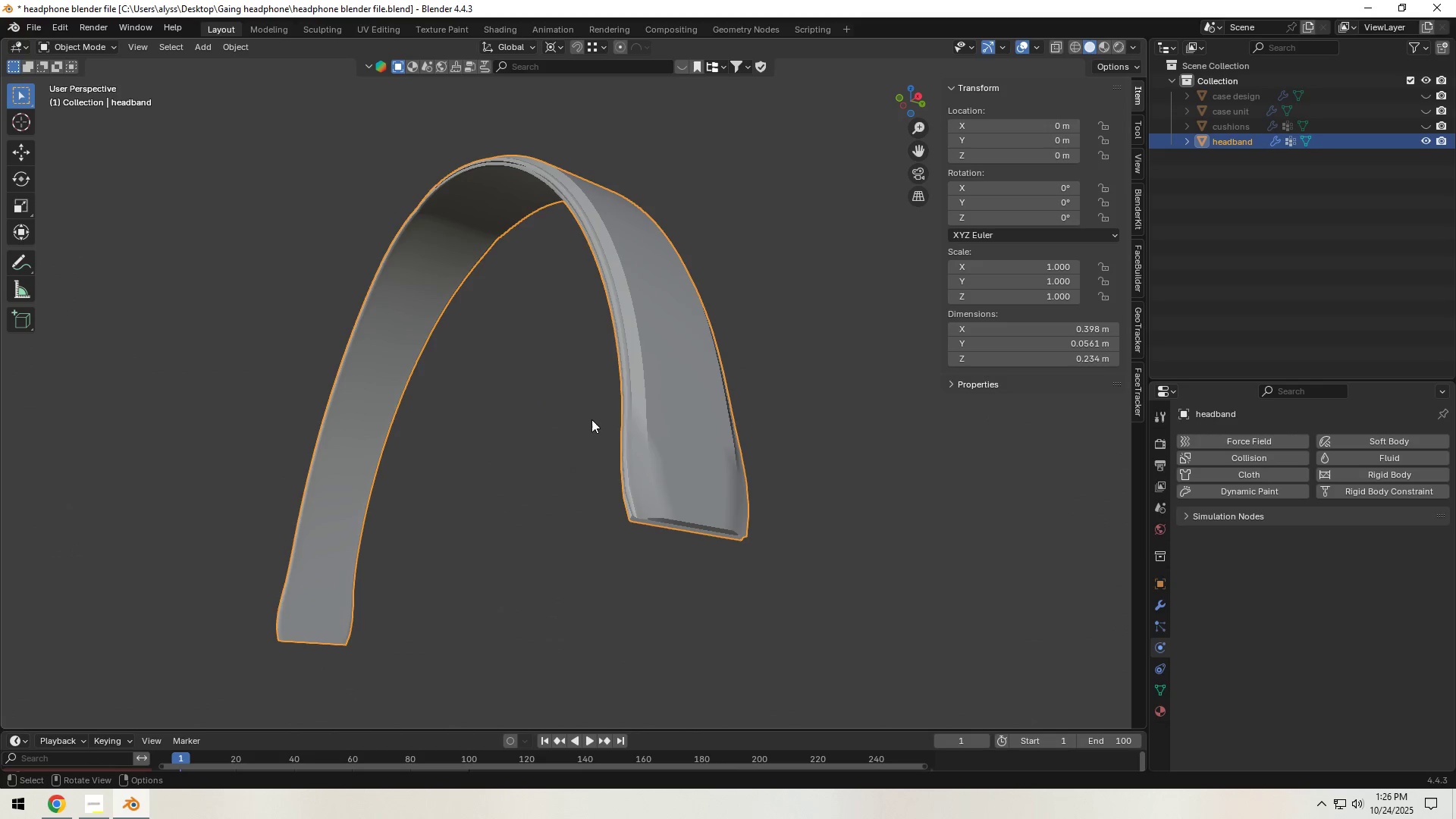 
left_click([654, 413])
 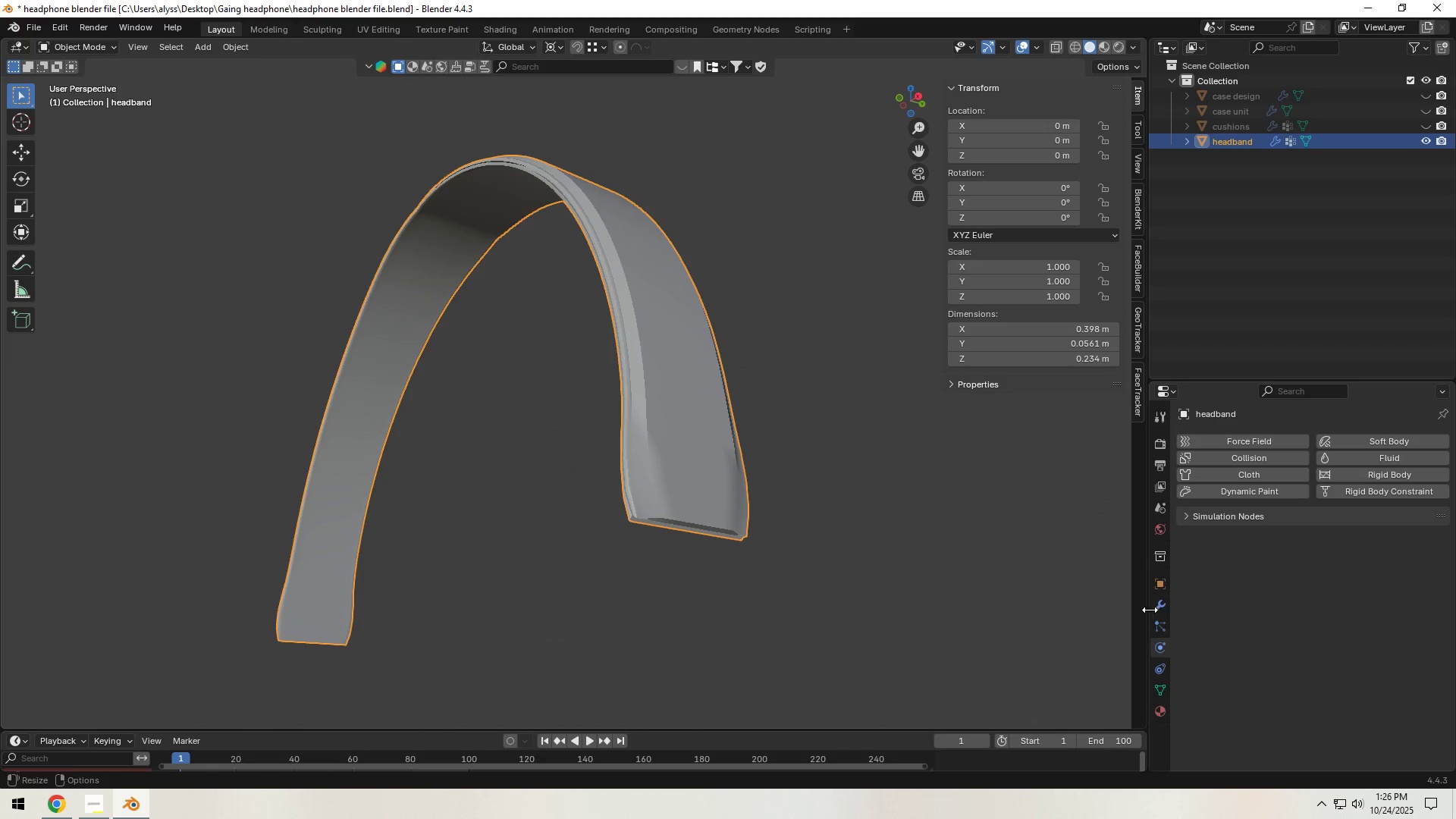 
left_click([1155, 609])
 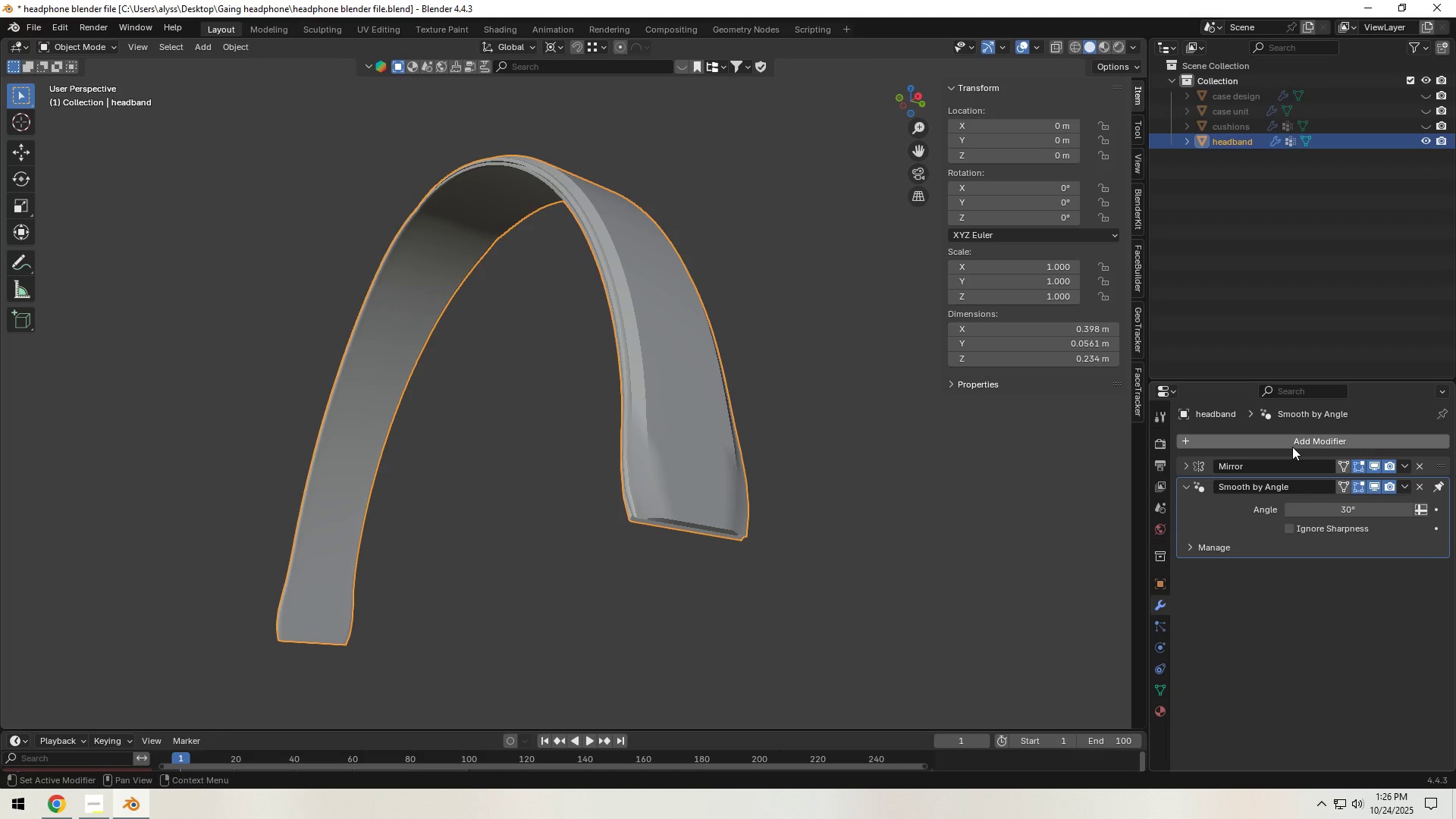 
left_click([1292, 447])
 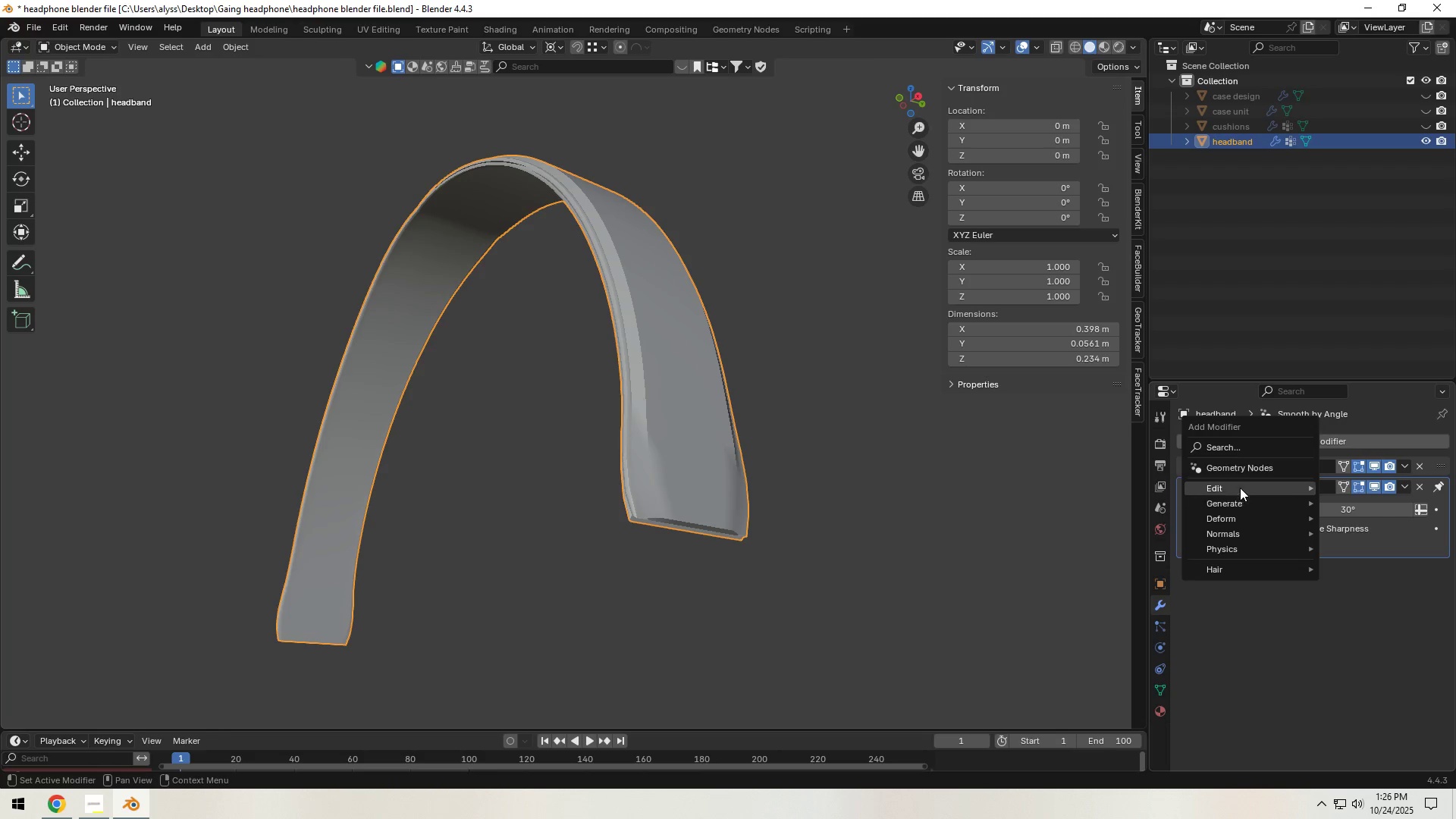 
left_click([1241, 449])
 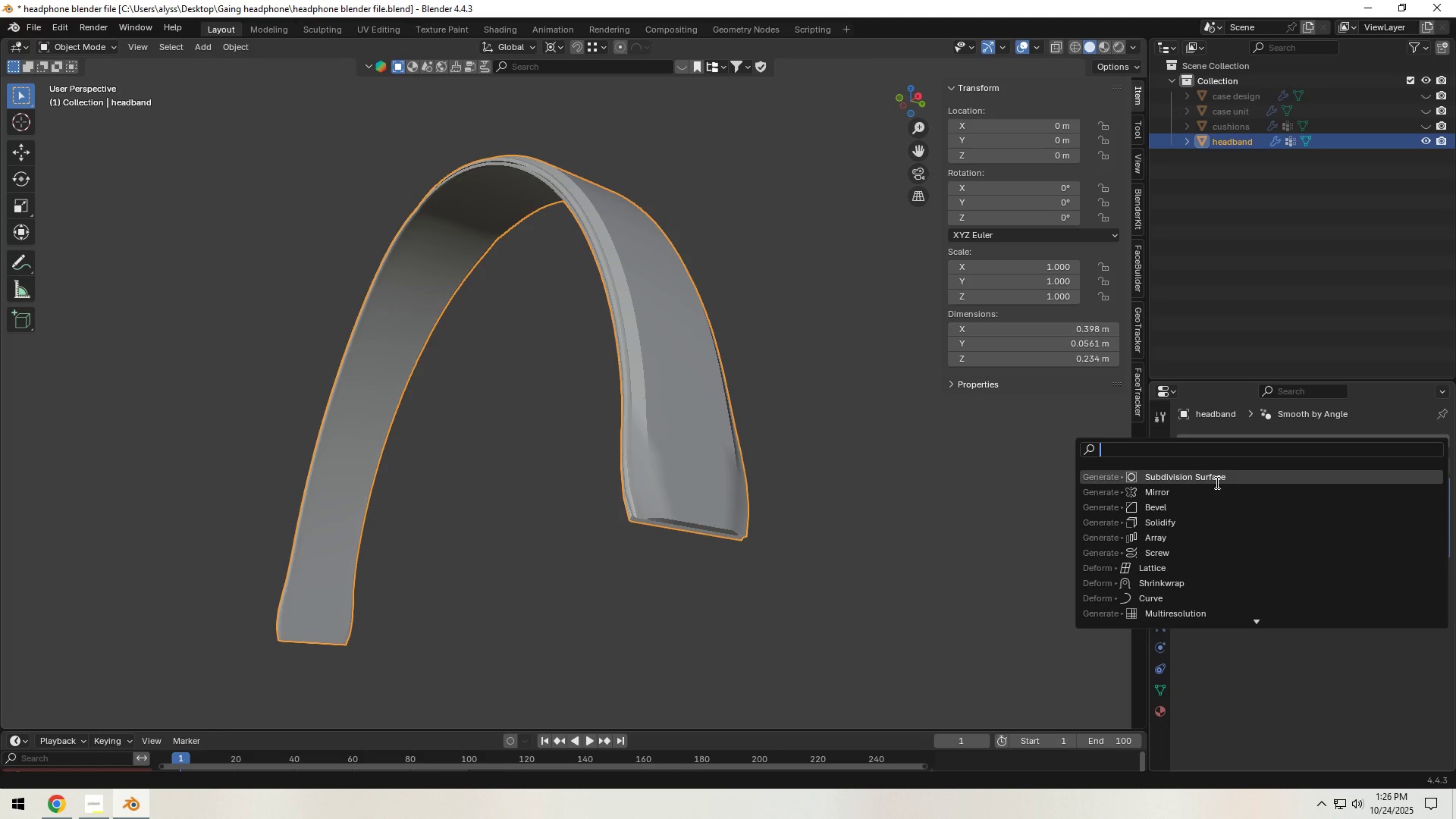 
left_click([1216, 482])
 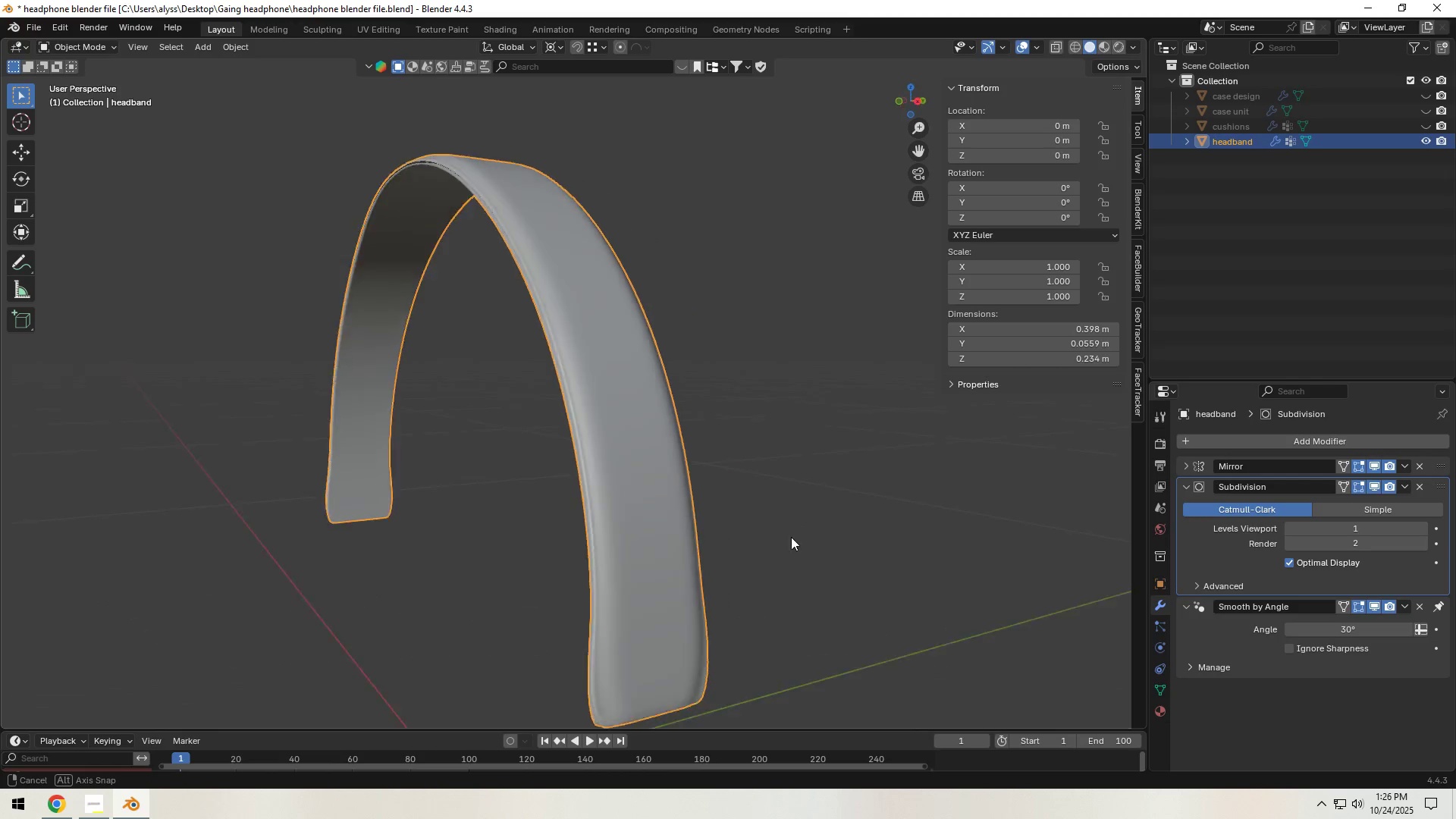 
key(Tab)
 